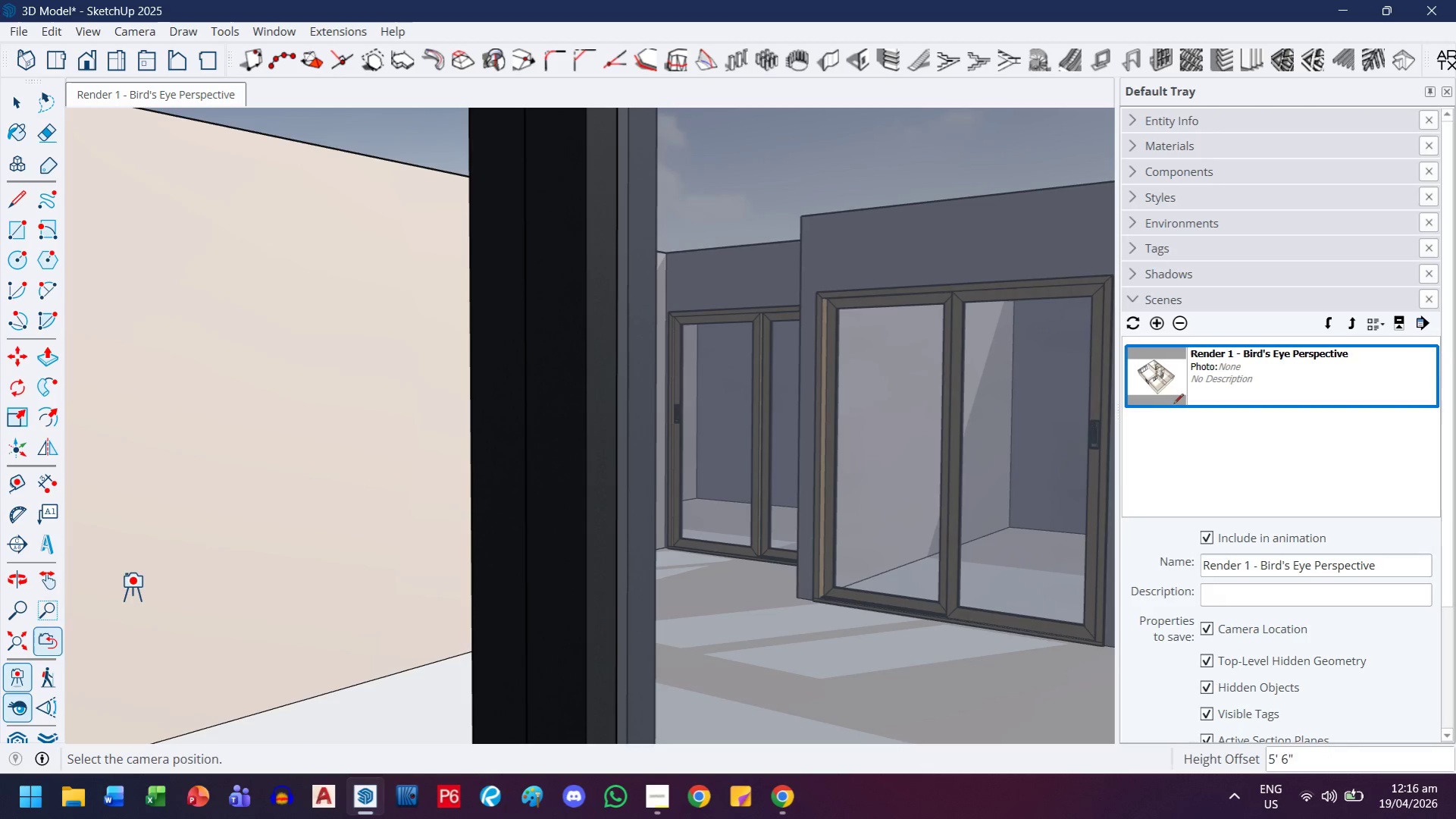 
scroll: coordinate [135, 587], scroll_direction: down, amount: 5.0
 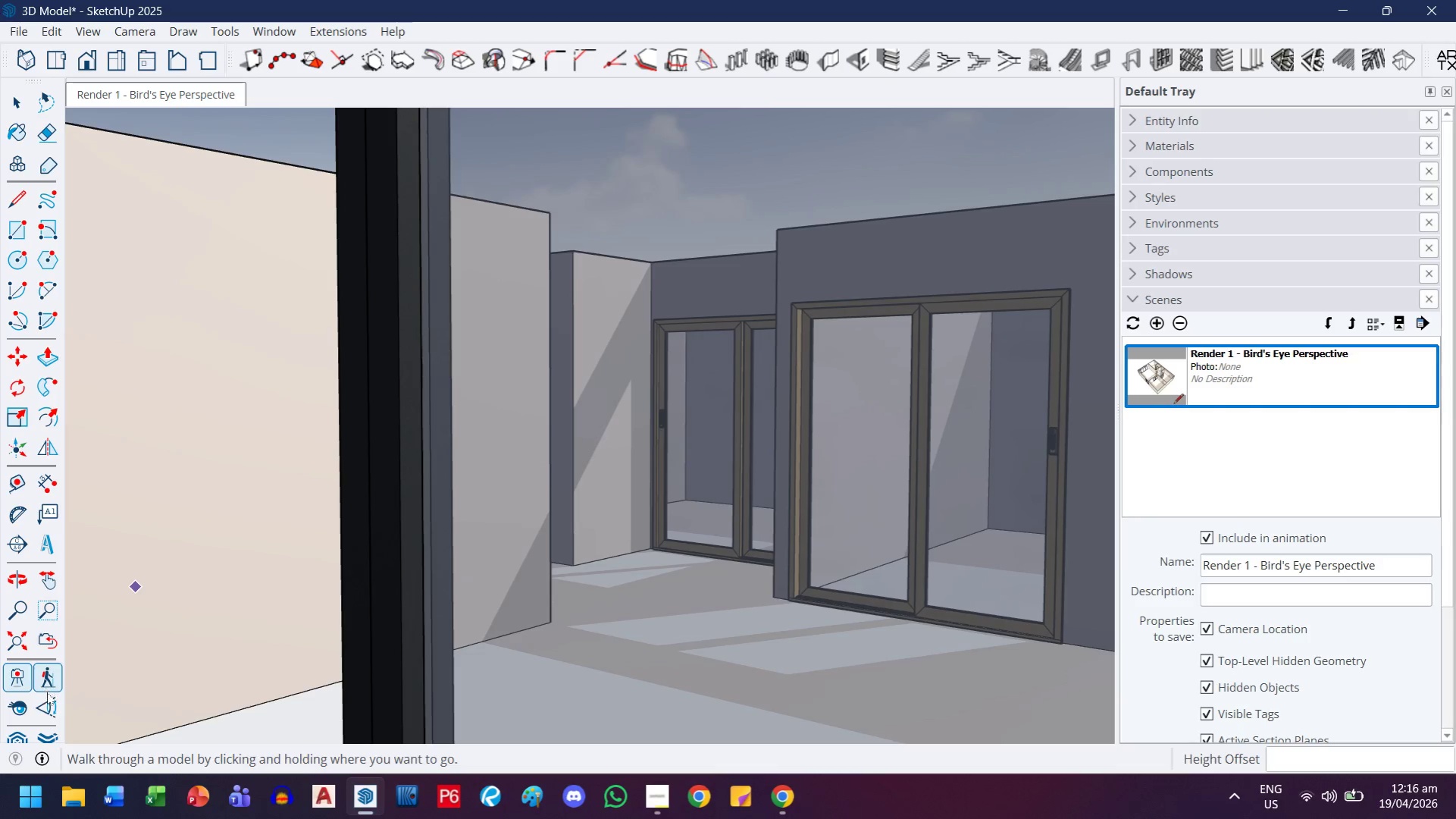 
left_click([50, 699])
 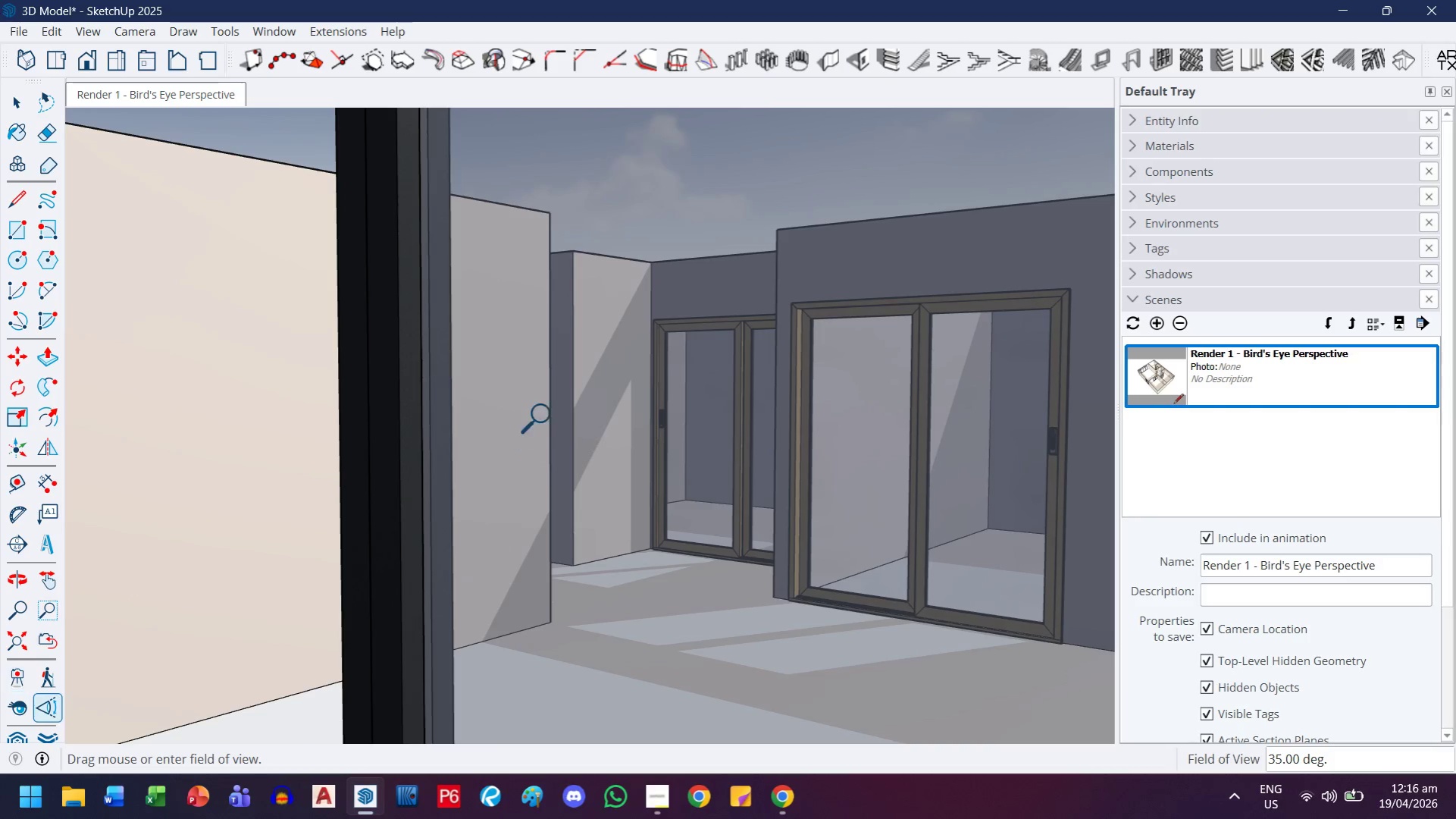 
left_click_drag(start_coordinate=[546, 412], to_coordinate=[462, 587])
 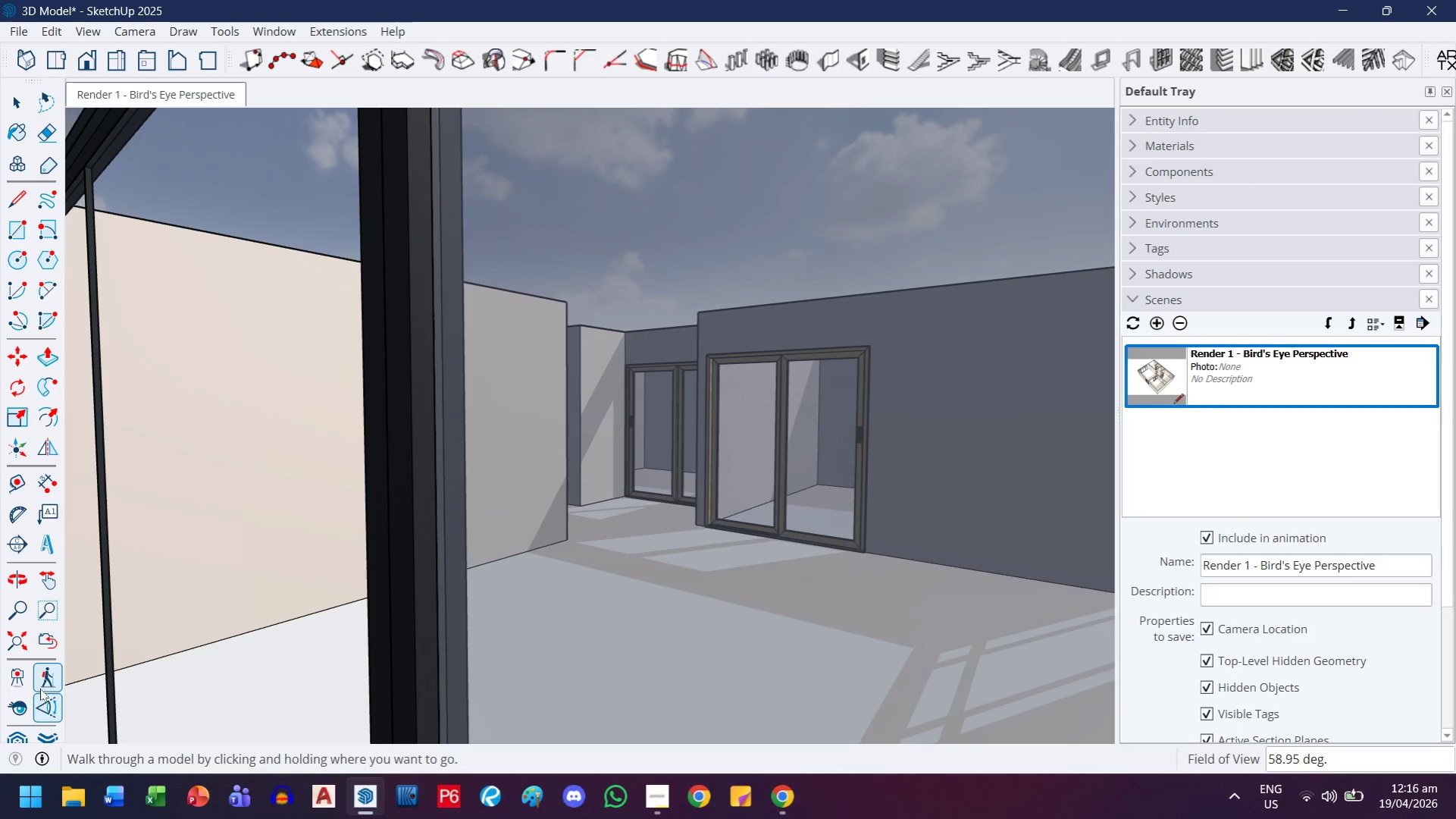 
left_click([19, 698])
 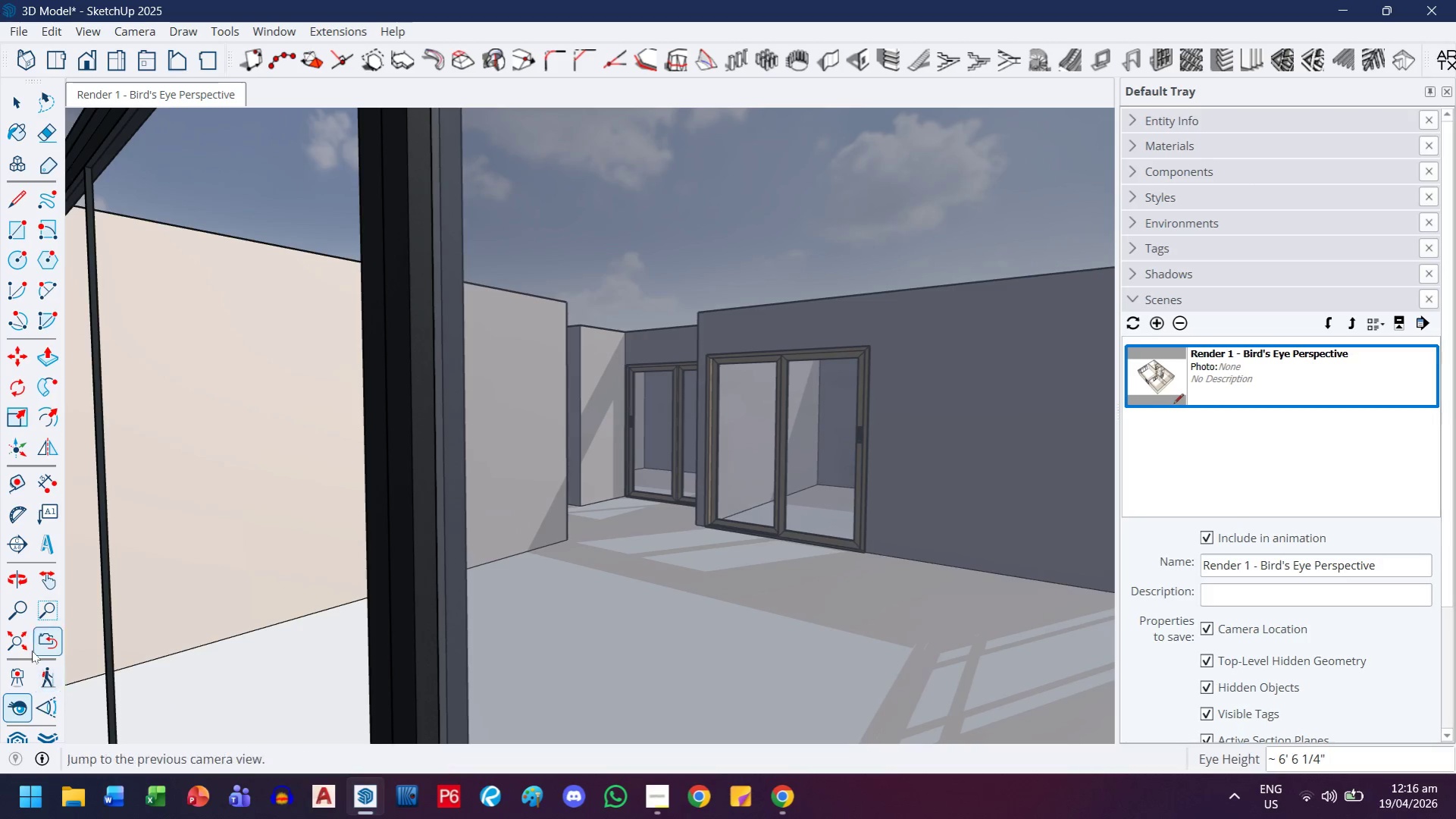 
left_click([30, 648])
 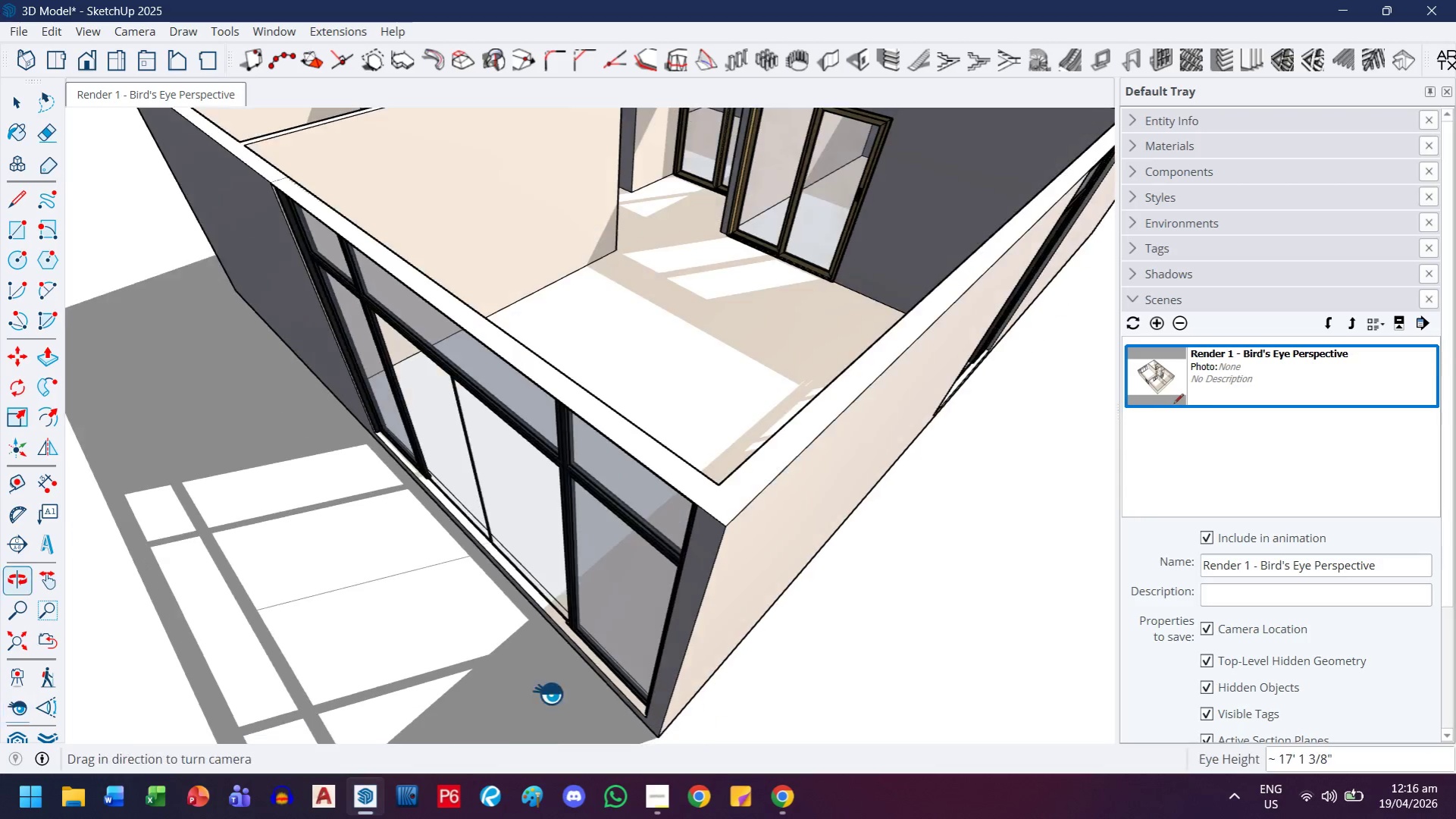 
left_click_drag(start_coordinate=[639, 401], to_coordinate=[683, 325])
 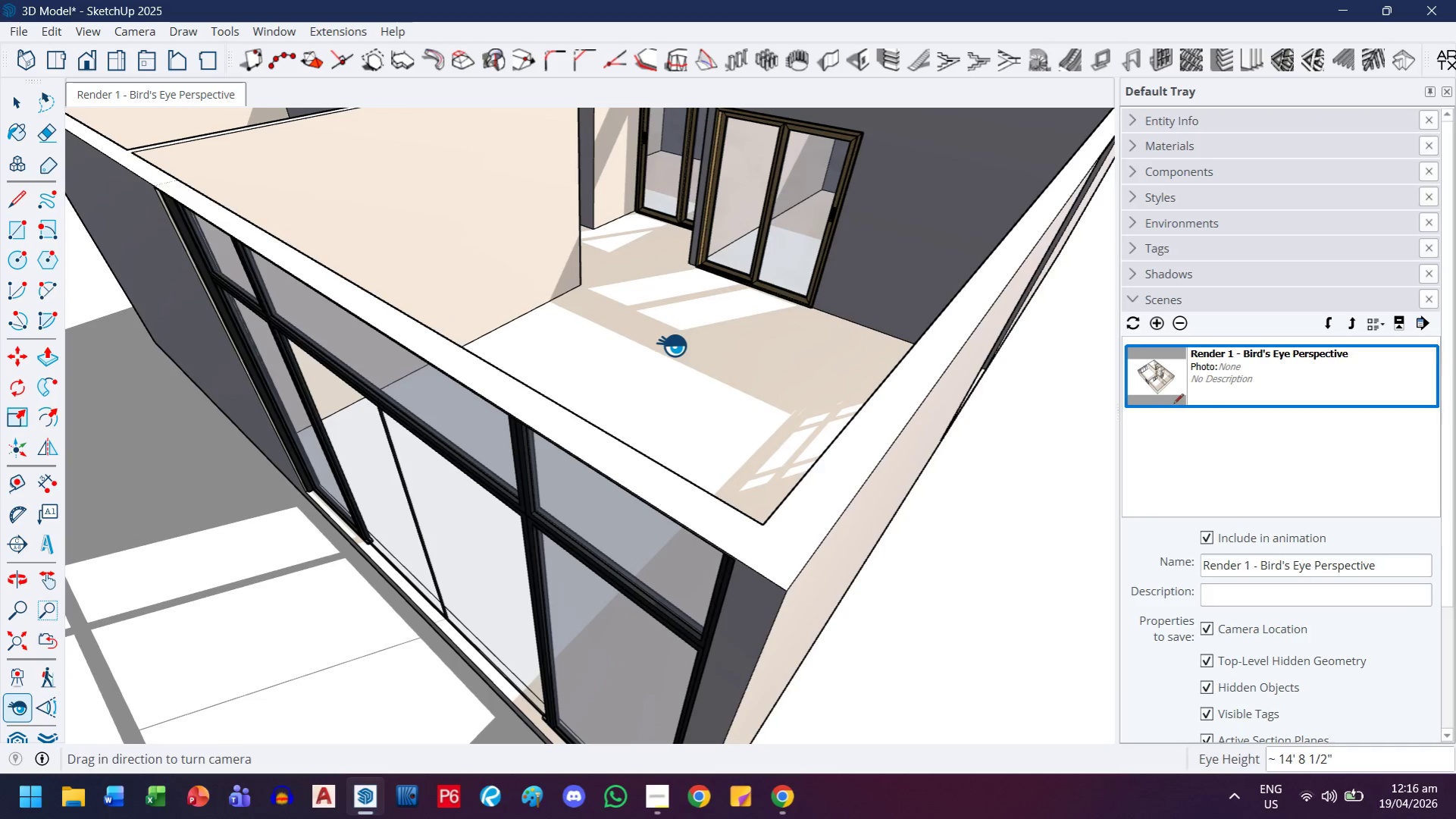 
scroll: coordinate [593, 493], scroll_direction: up, amount: 3.0
 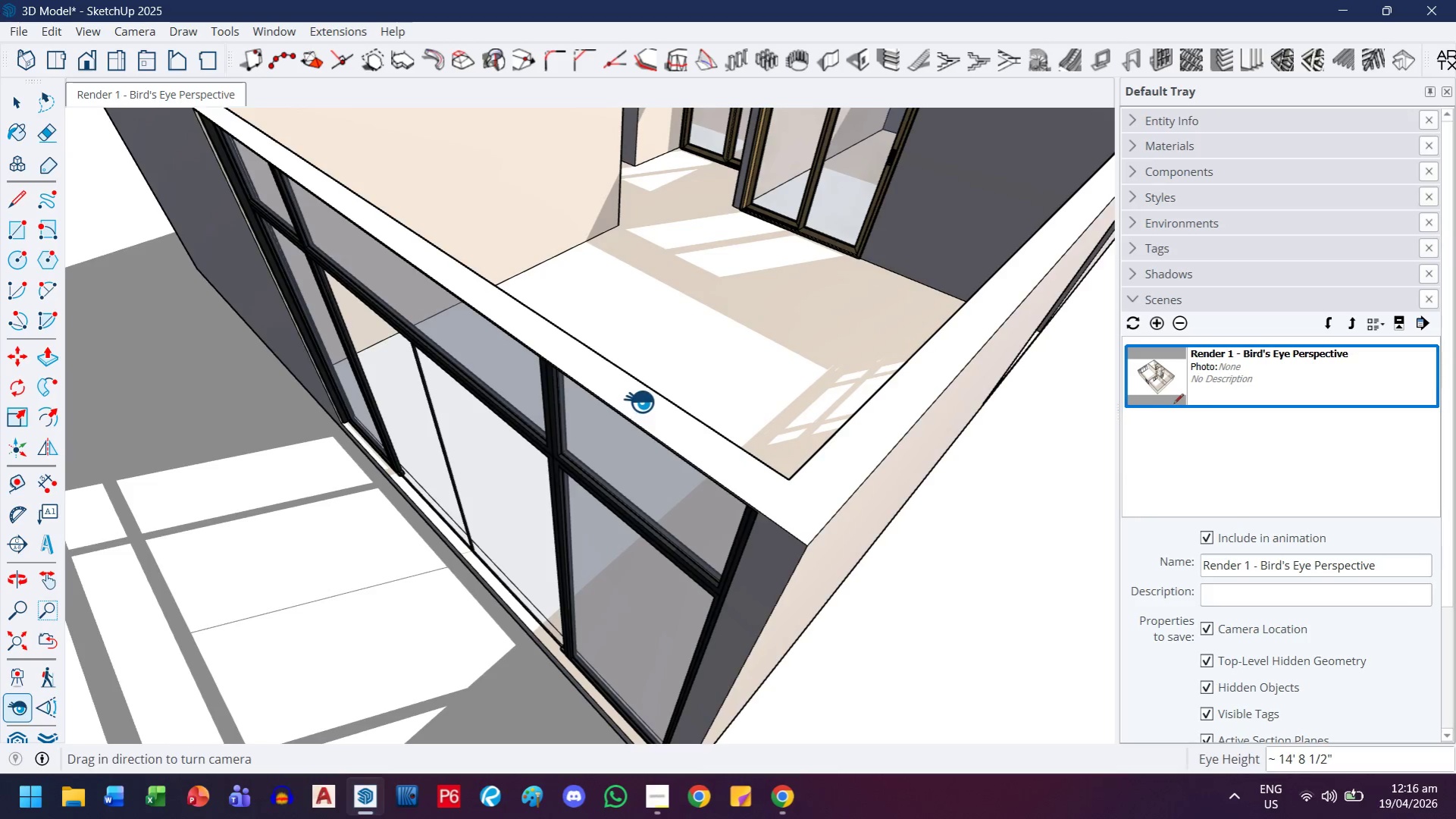 
key(H)
 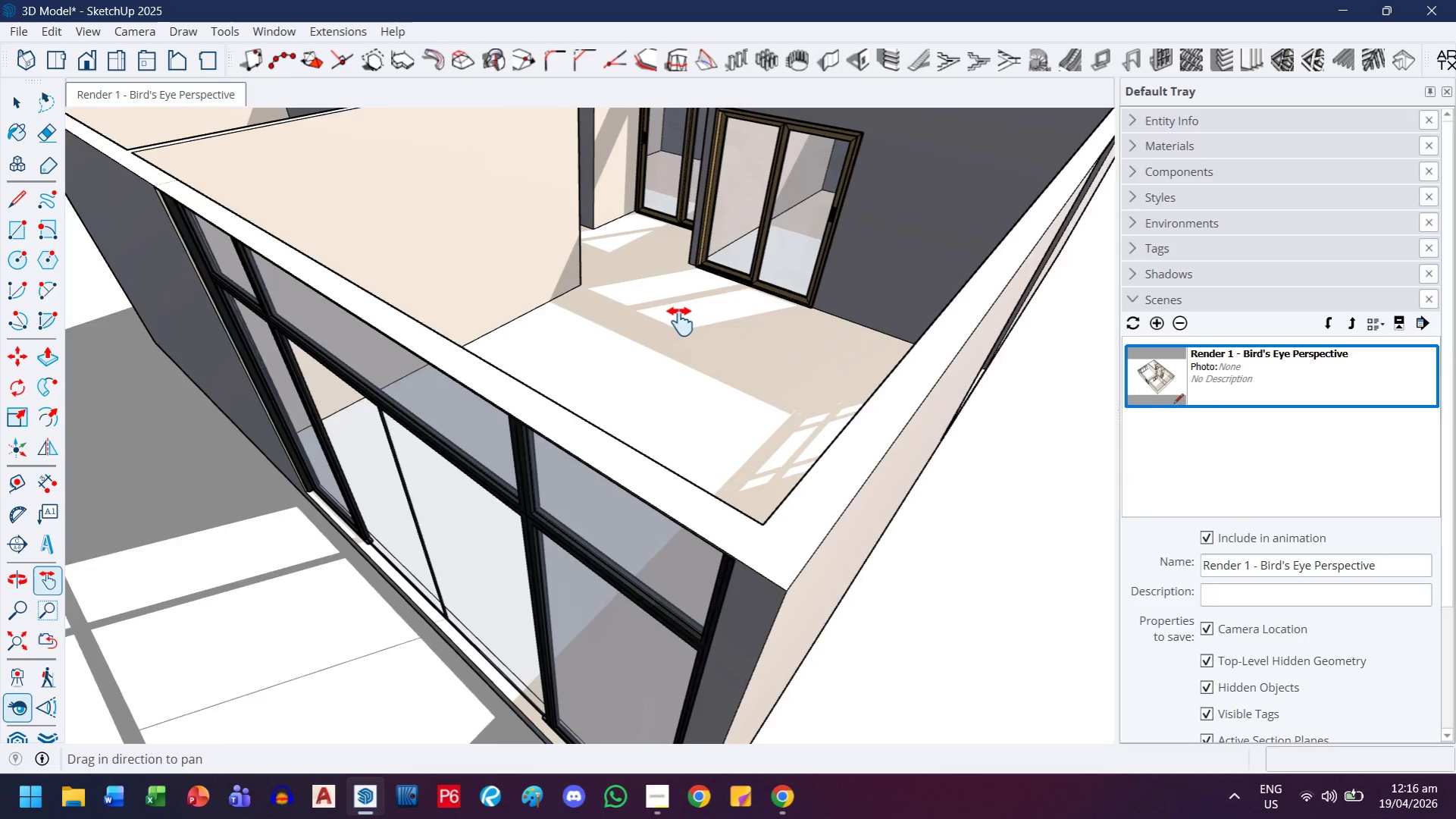 
left_click_drag(start_coordinate=[680, 321], to_coordinate=[596, 553])
 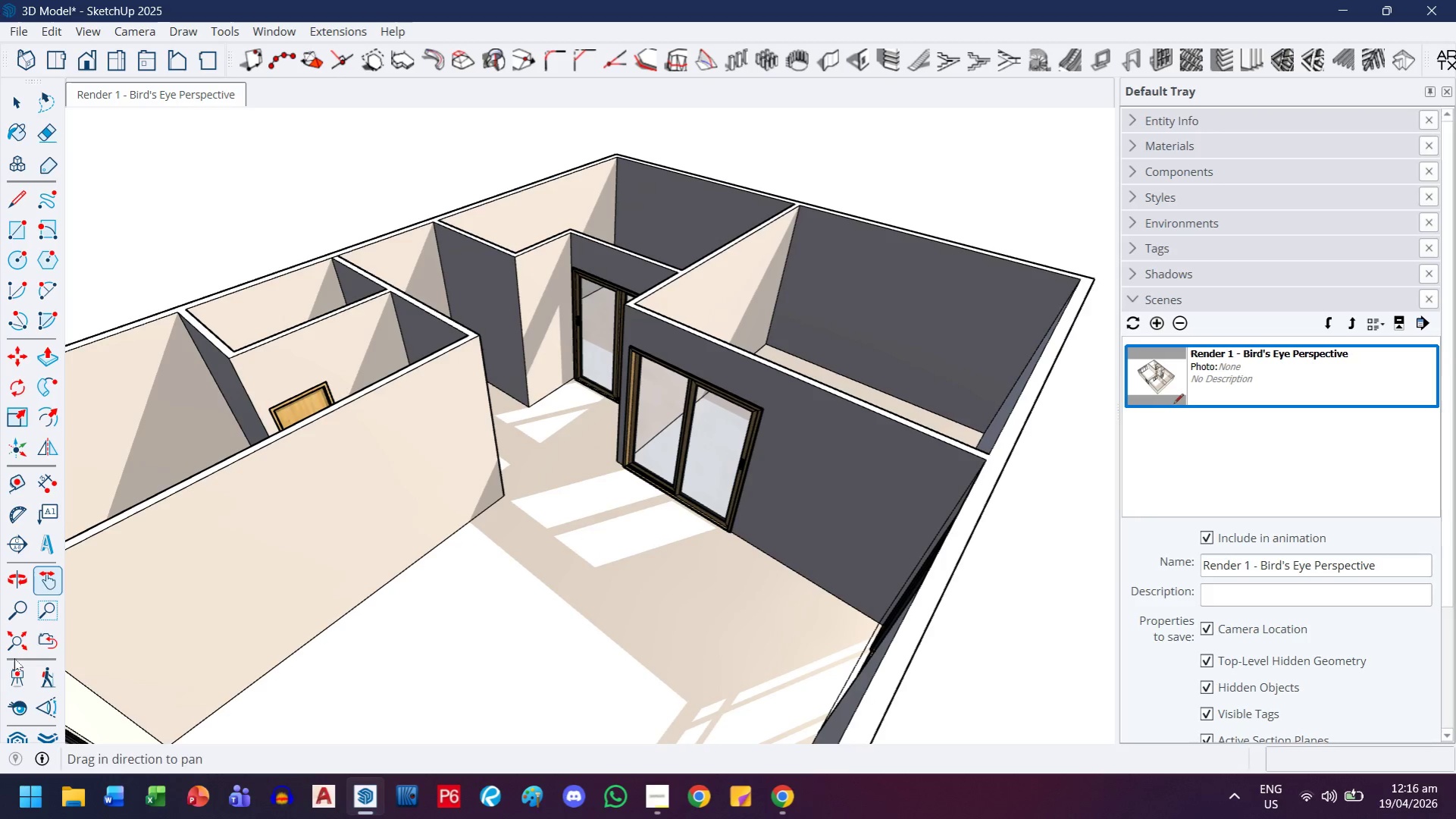 
left_click_drag(start_coordinate=[594, 447], to_coordinate=[592, 525])
 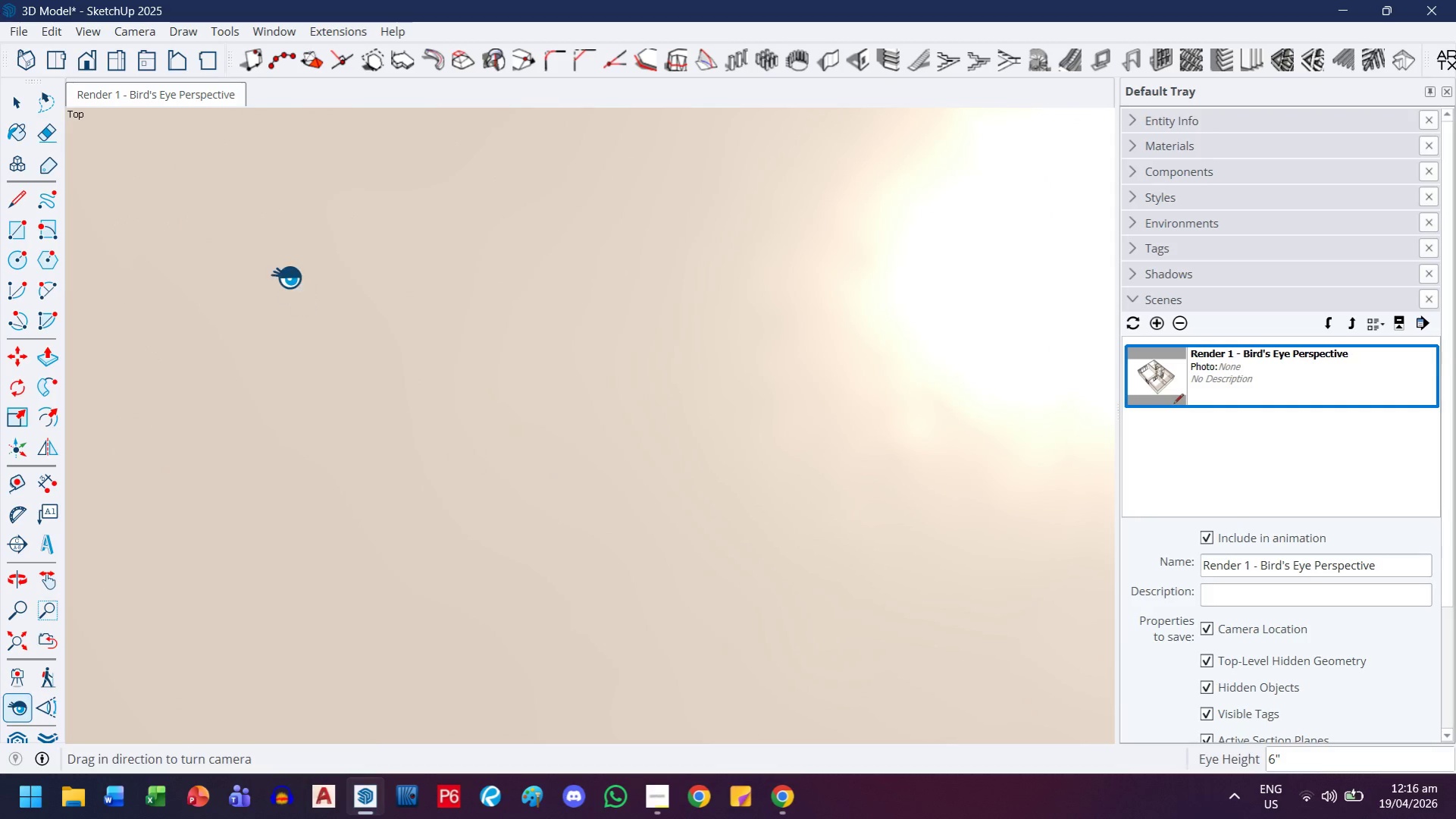 
left_click_drag(start_coordinate=[363, 250], to_coordinate=[389, 136])
 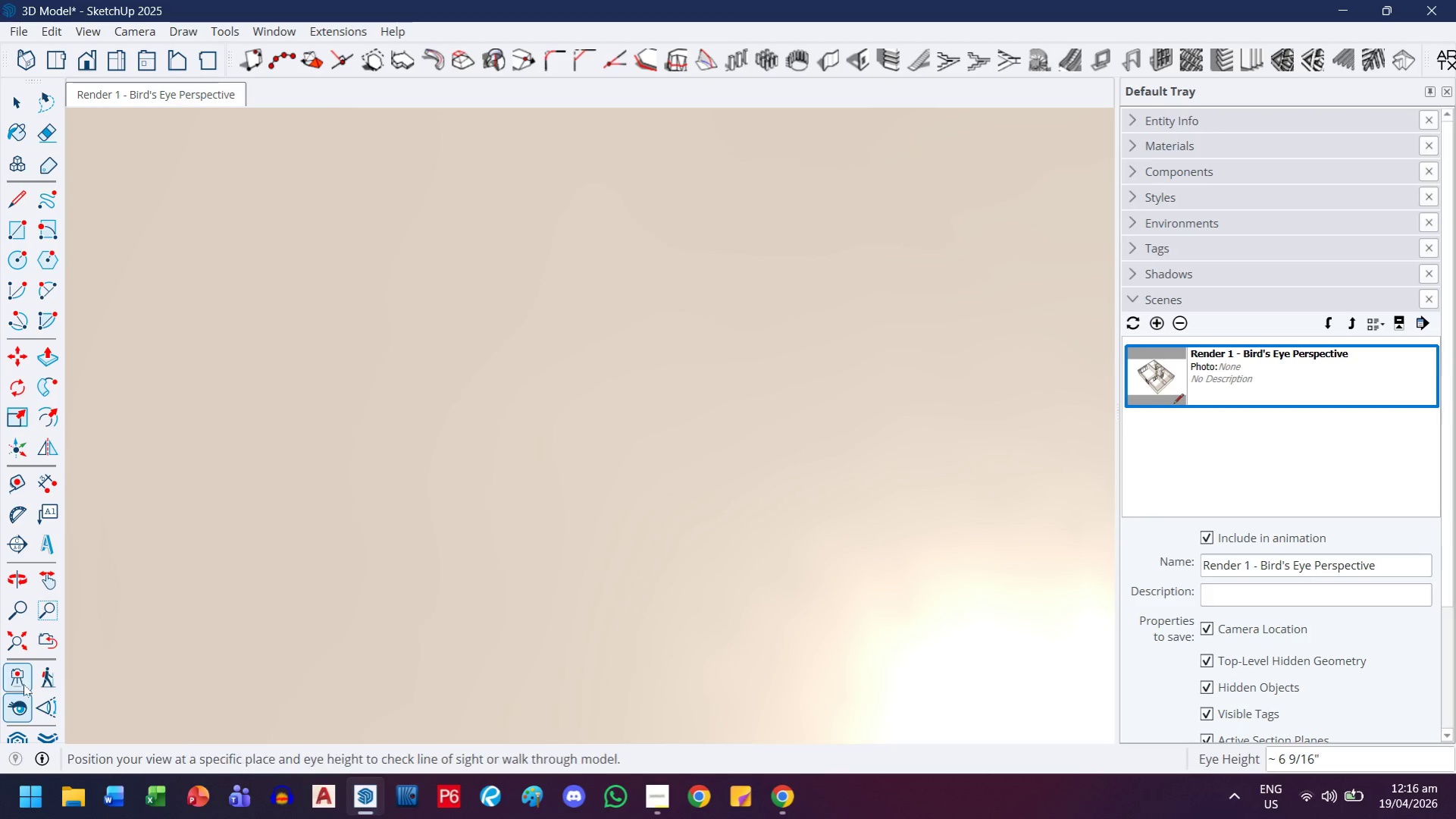 
scroll: coordinate [312, 262], scroll_direction: down, amount: 2.0
 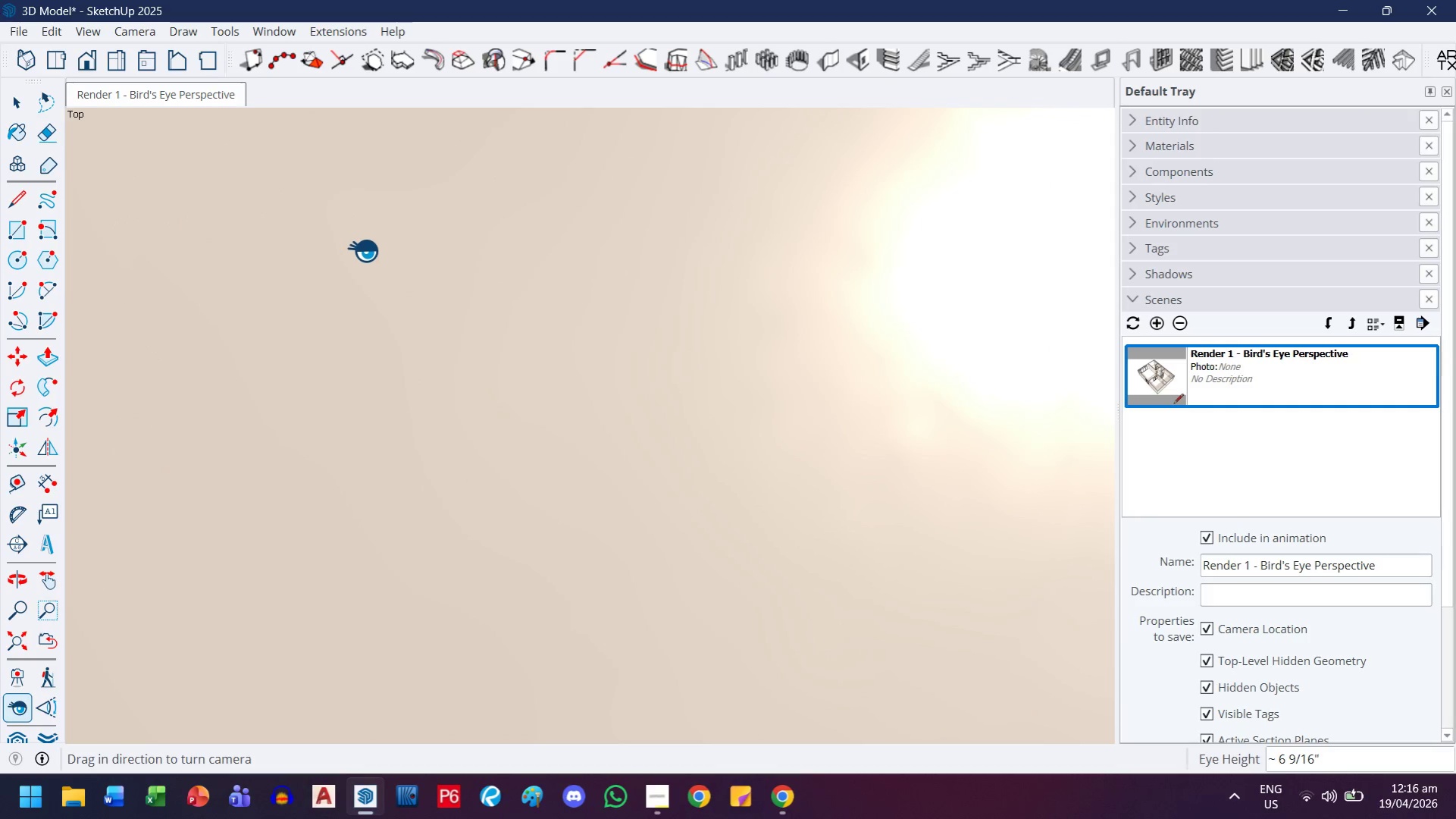 
left_click([29, 648])
 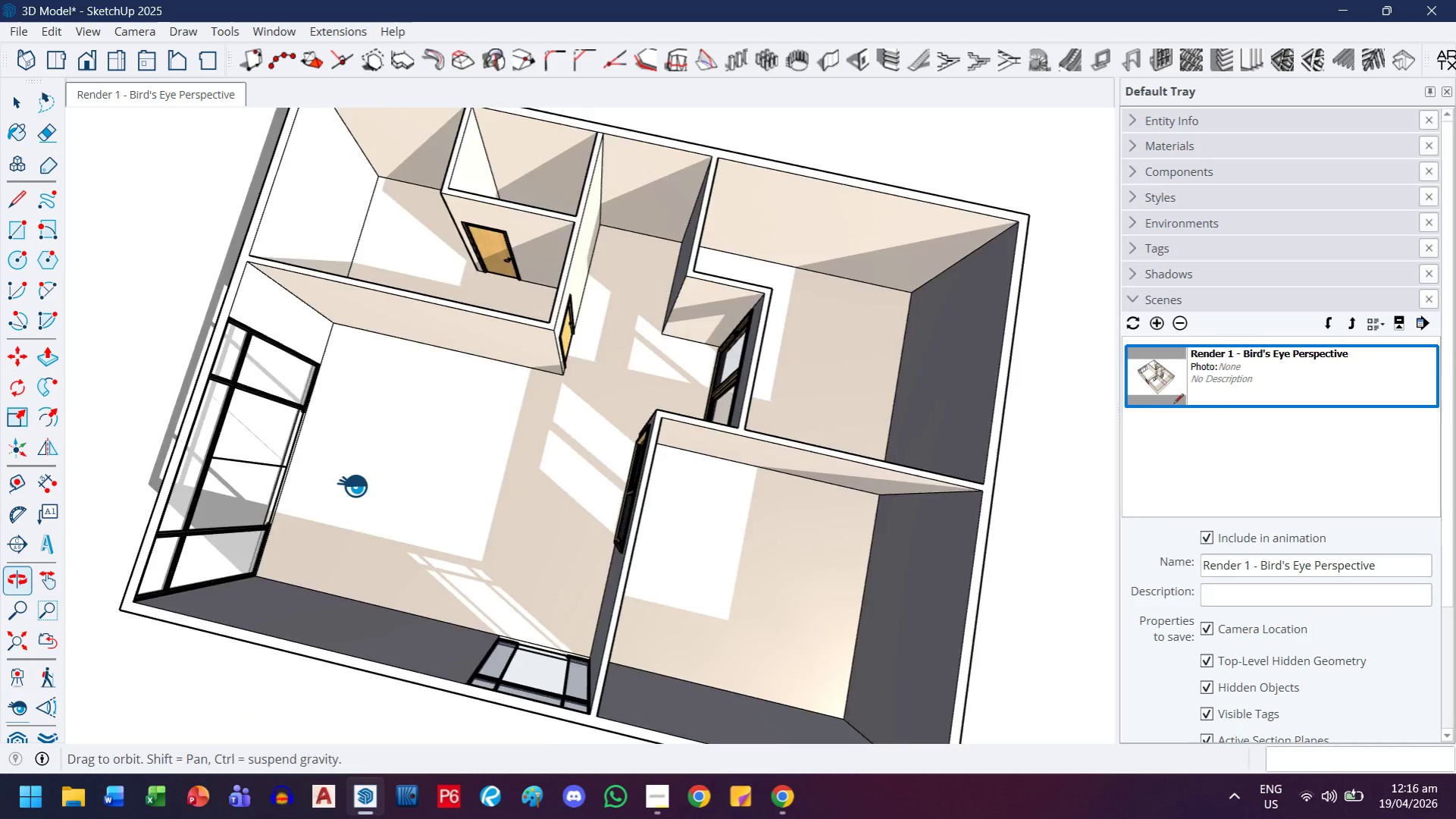 
scroll: coordinate [737, 494], scroll_direction: down, amount: 1.0
 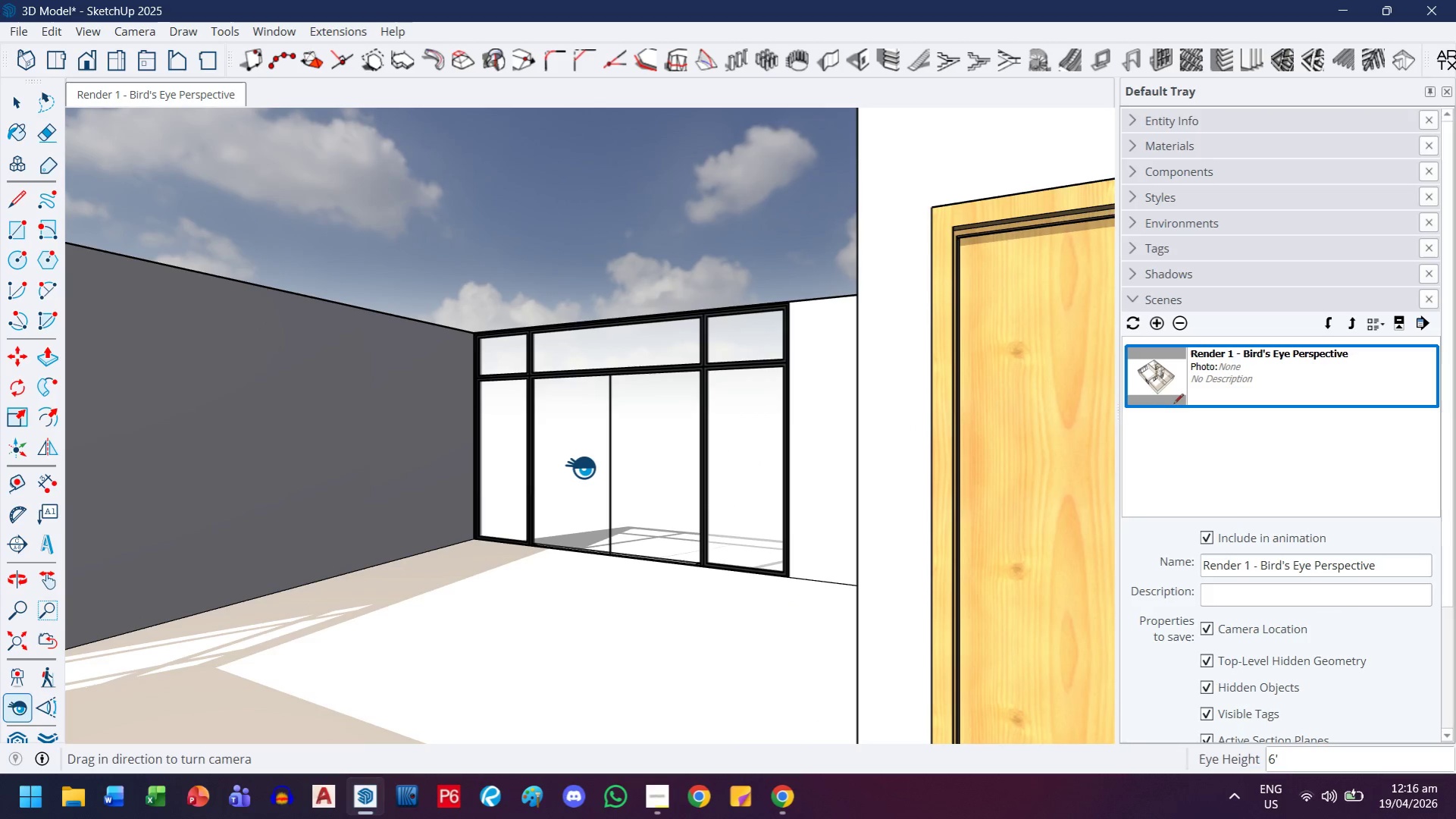 
wait(7.37)
 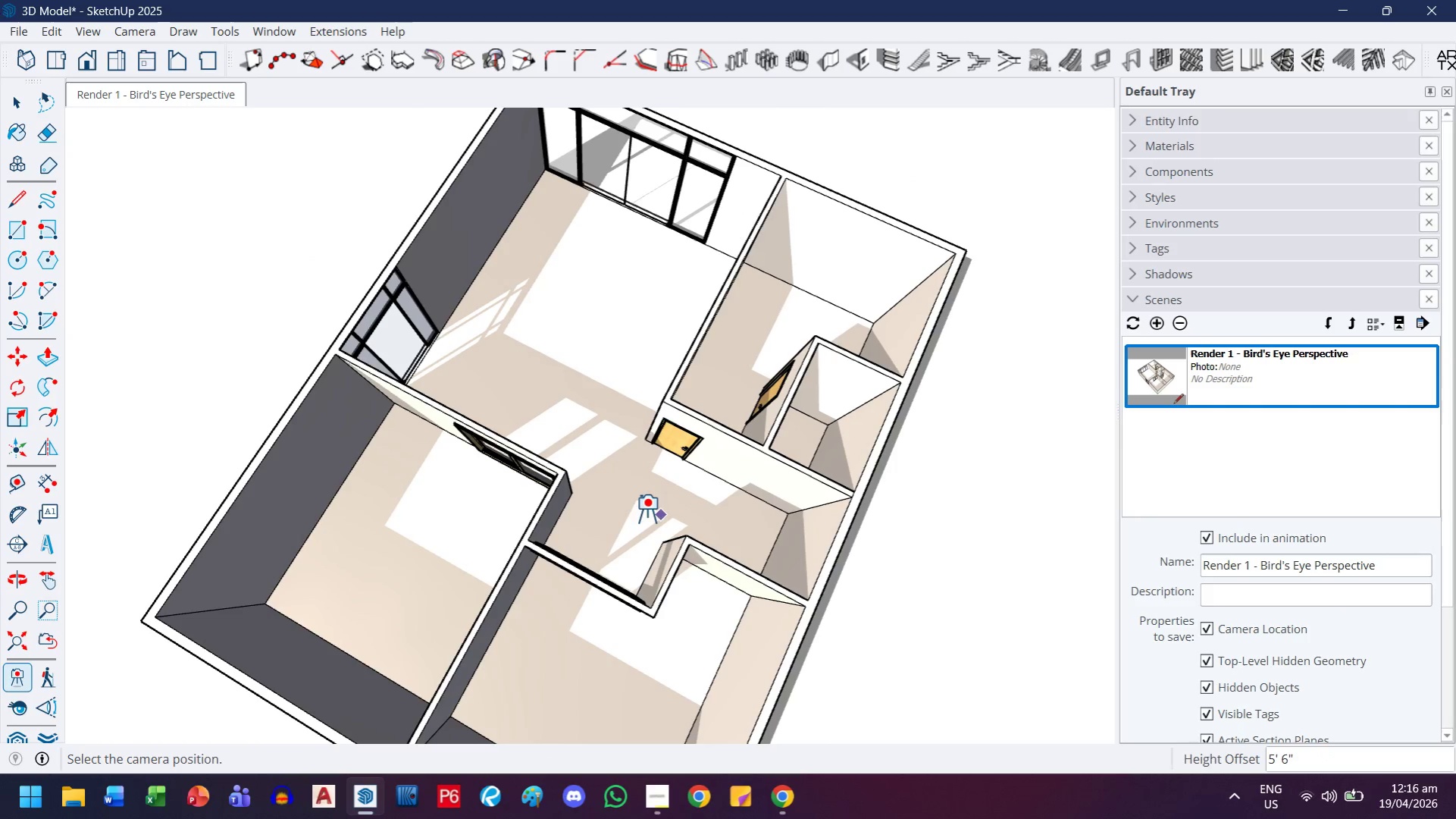 
left_click([16, 635])
 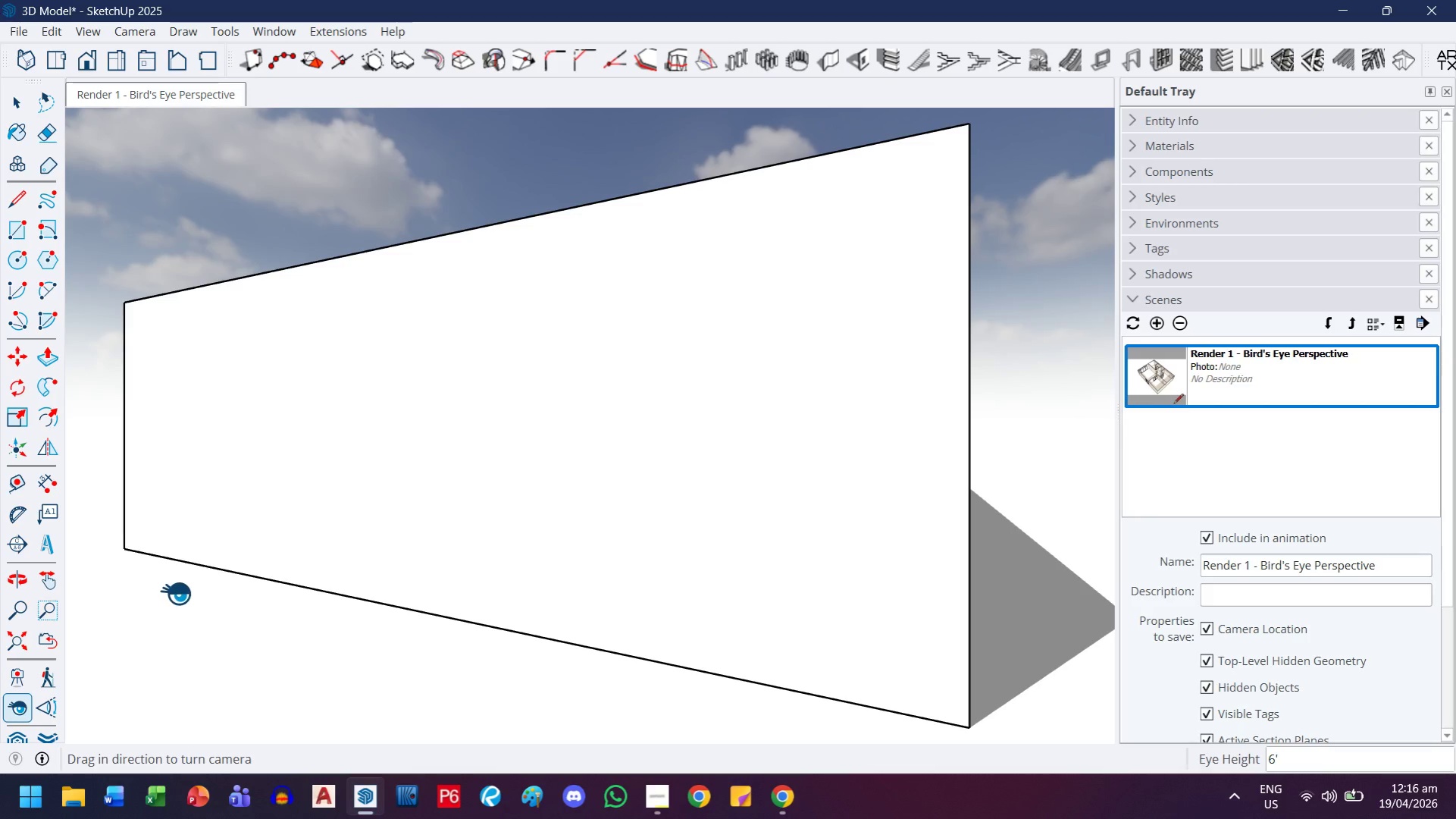 
scroll: coordinate [364, 465], scroll_direction: down, amount: 4.0
 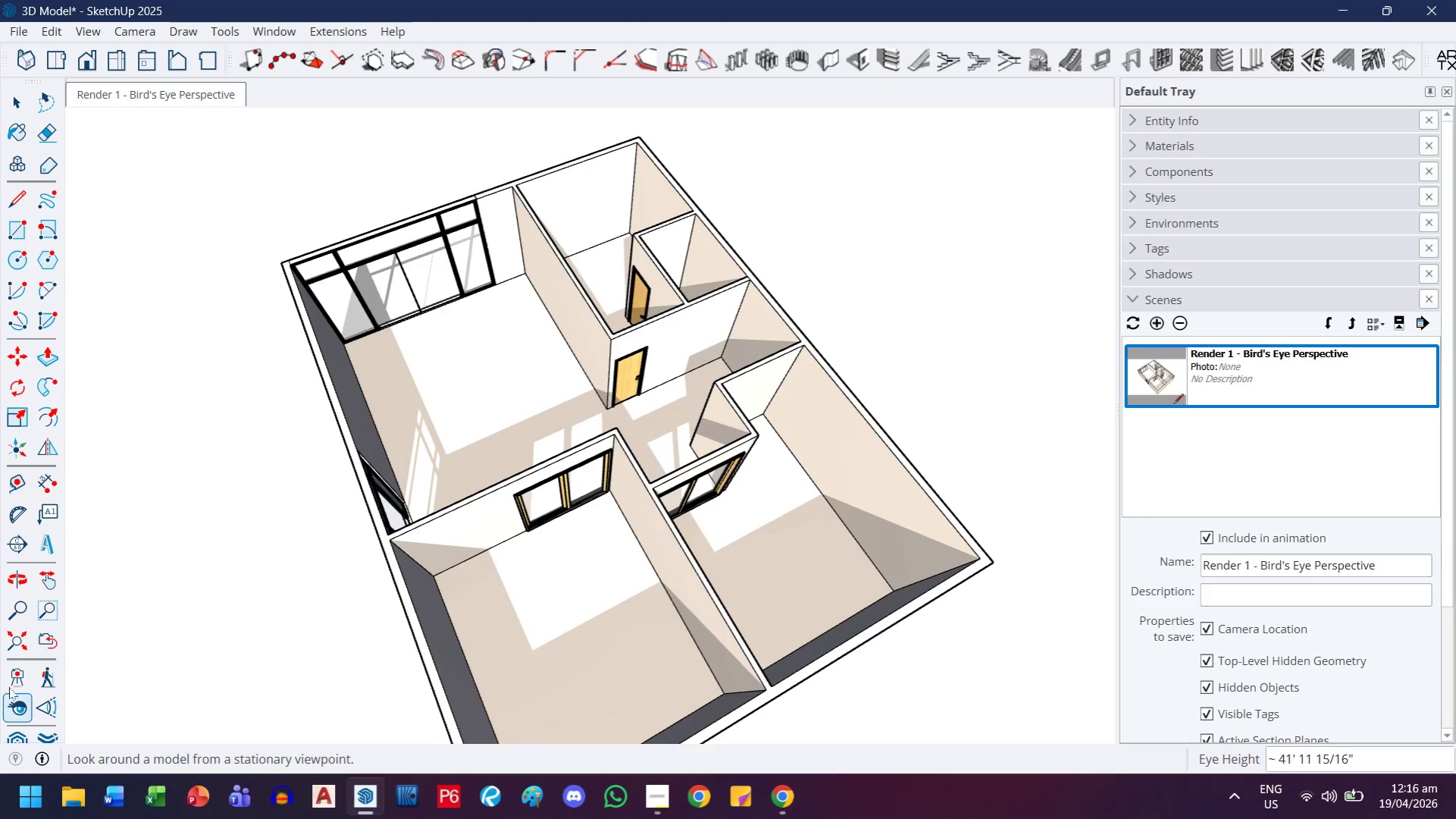 
left_click([8, 675])
 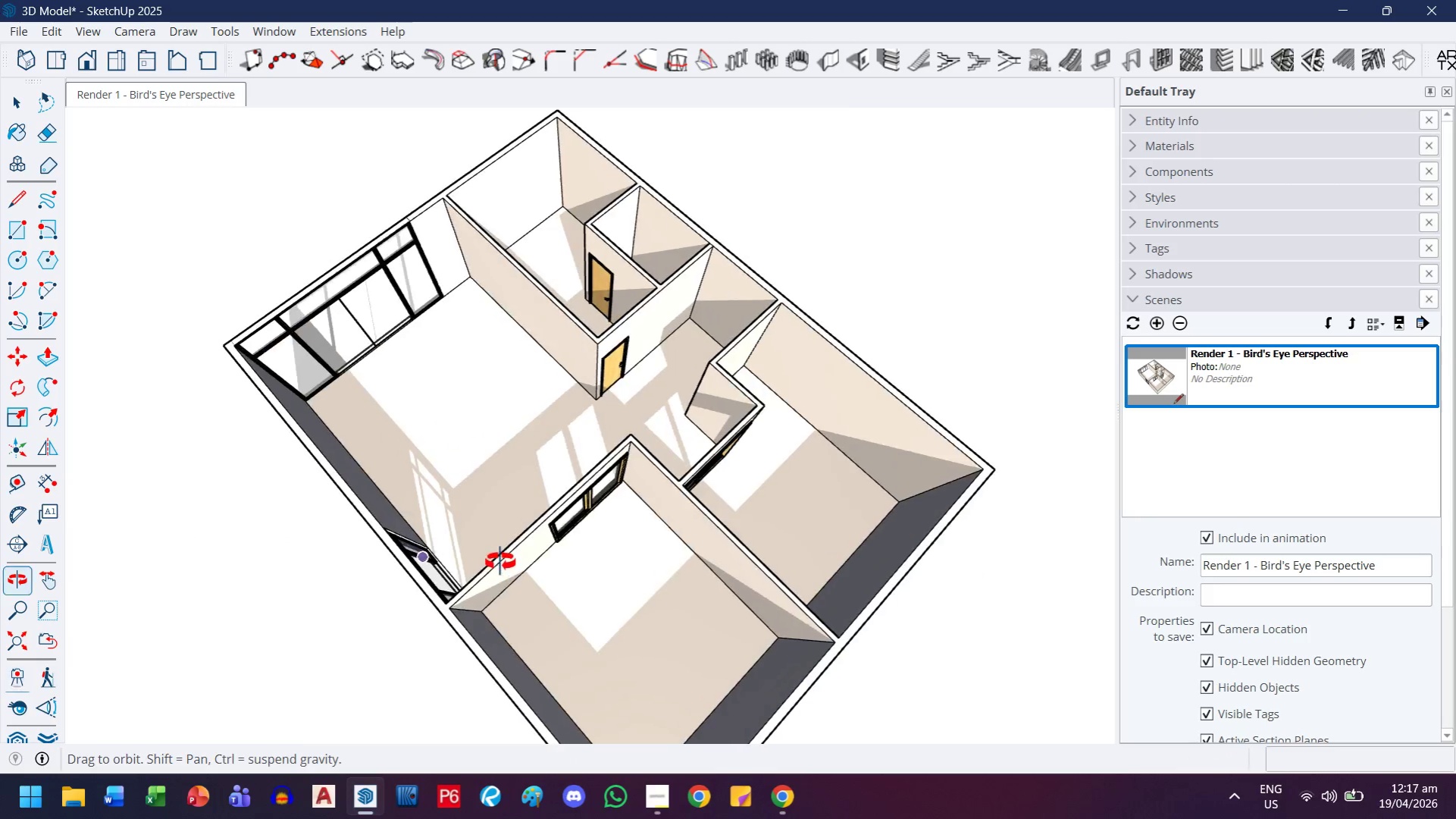 
scroll: coordinate [462, 563], scroll_direction: up, amount: 2.0
 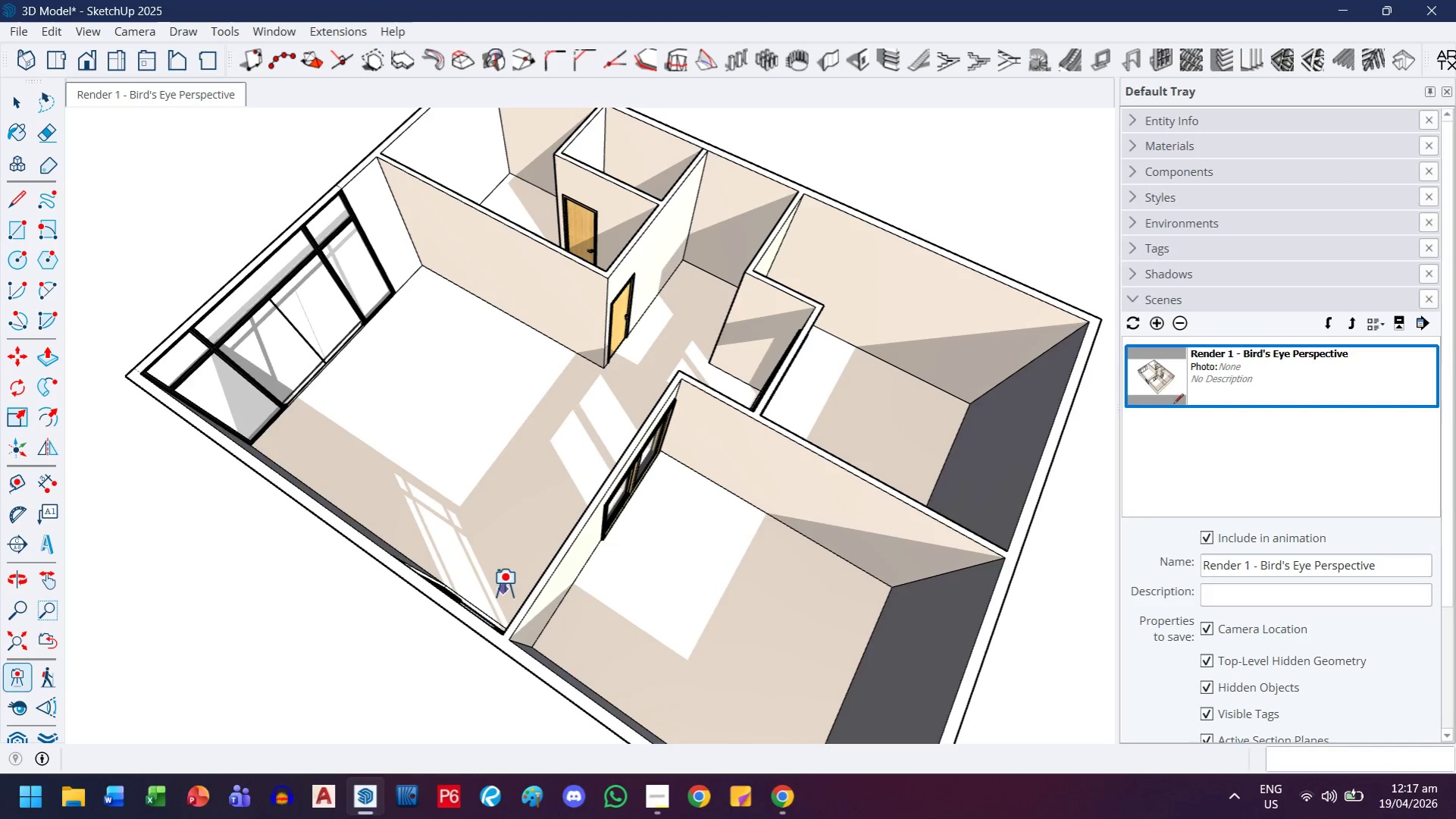 
left_click([503, 589])
 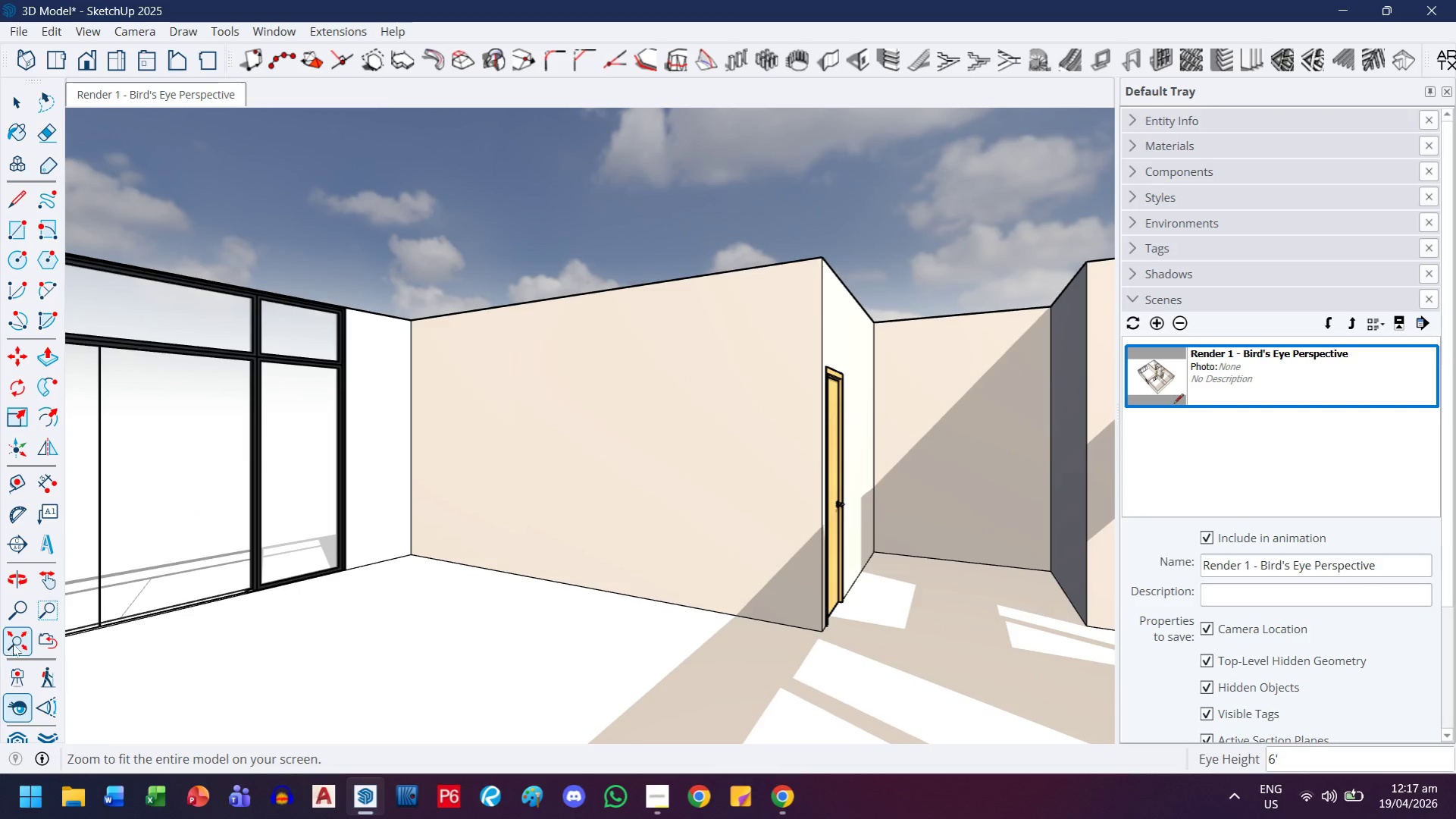 
left_click_drag(start_coordinate=[385, 529], to_coordinate=[212, 549])
 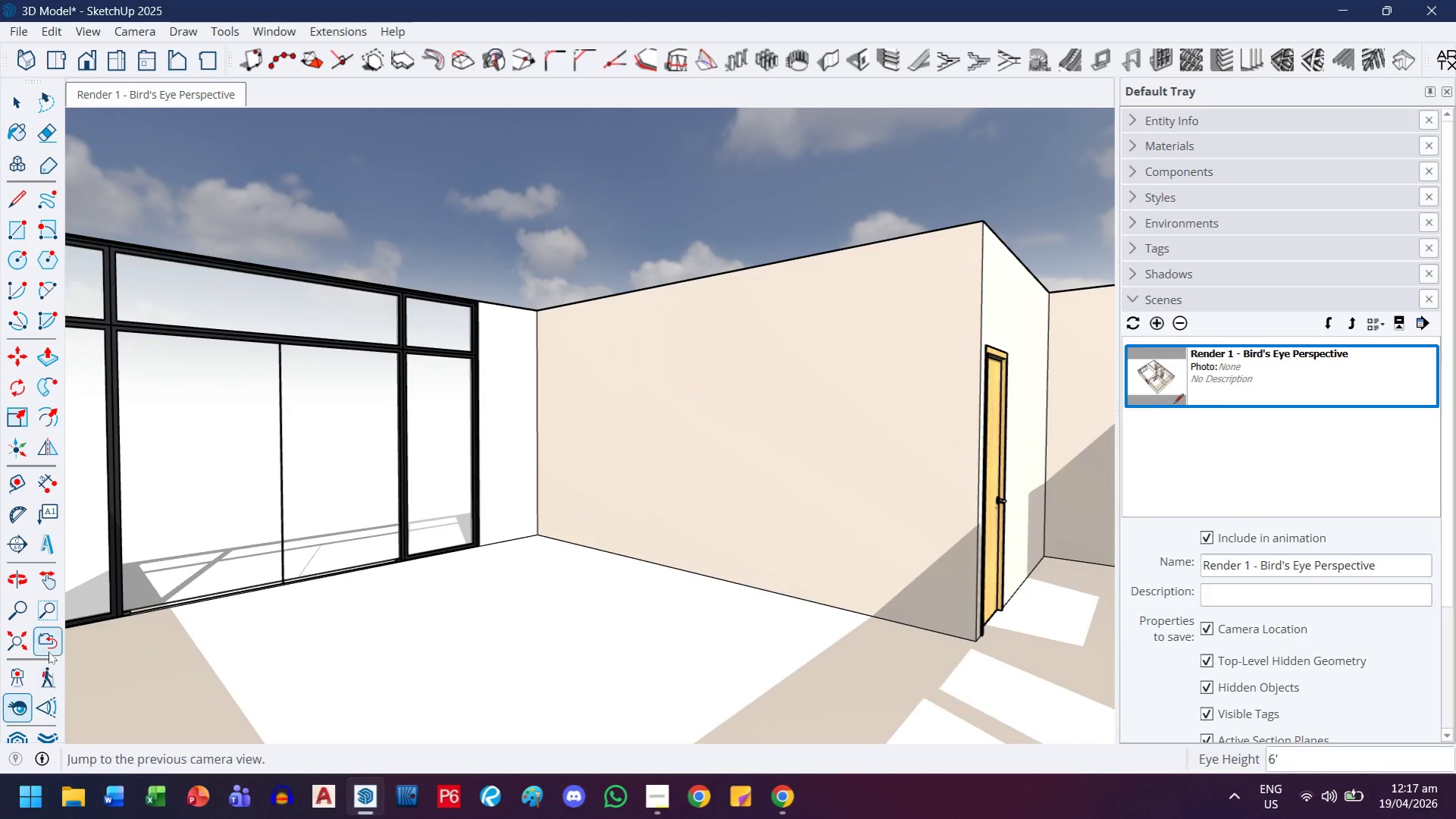 
left_click([45, 705])
 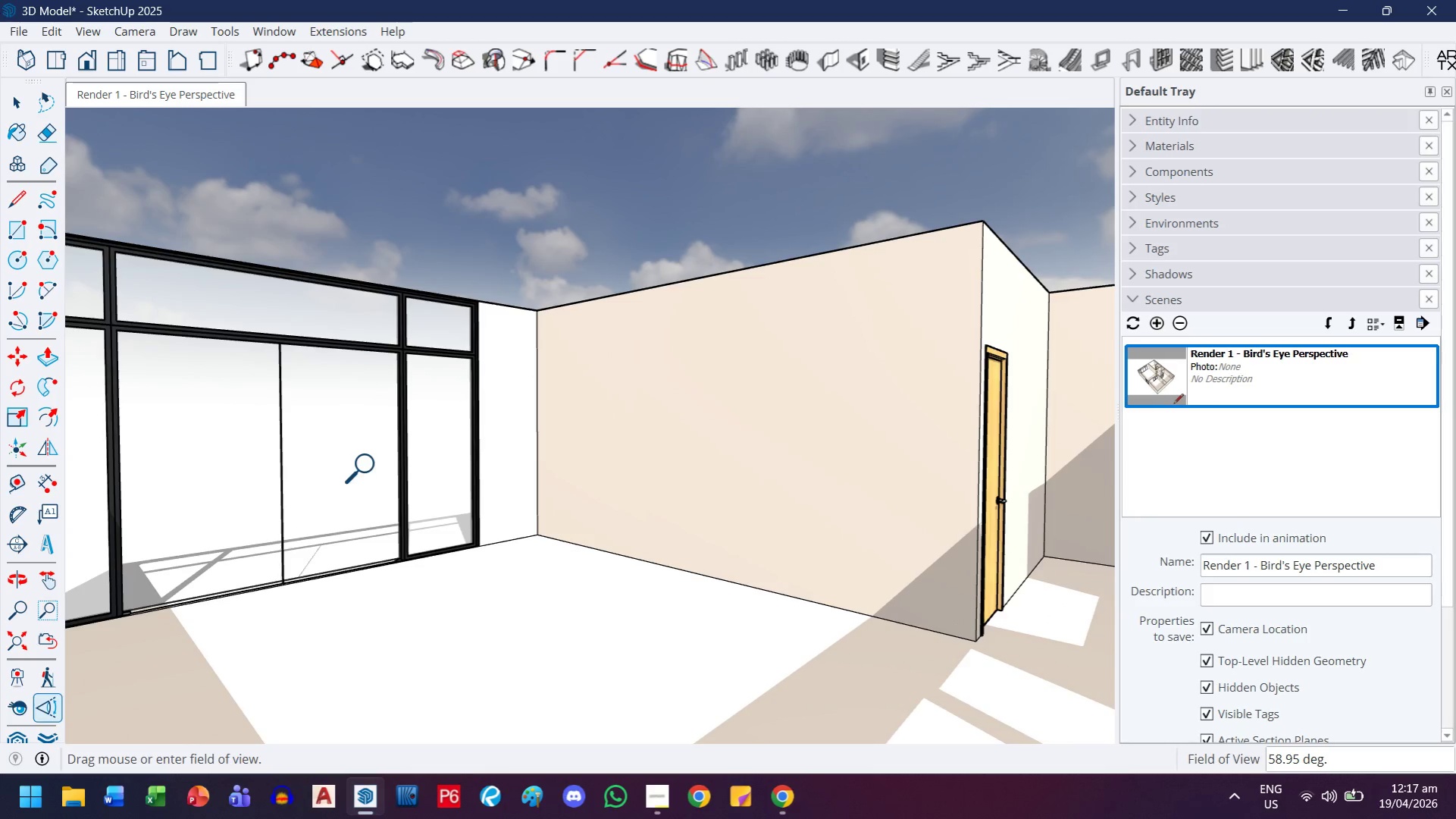 
left_click_drag(start_coordinate=[371, 465], to_coordinate=[350, 468])
 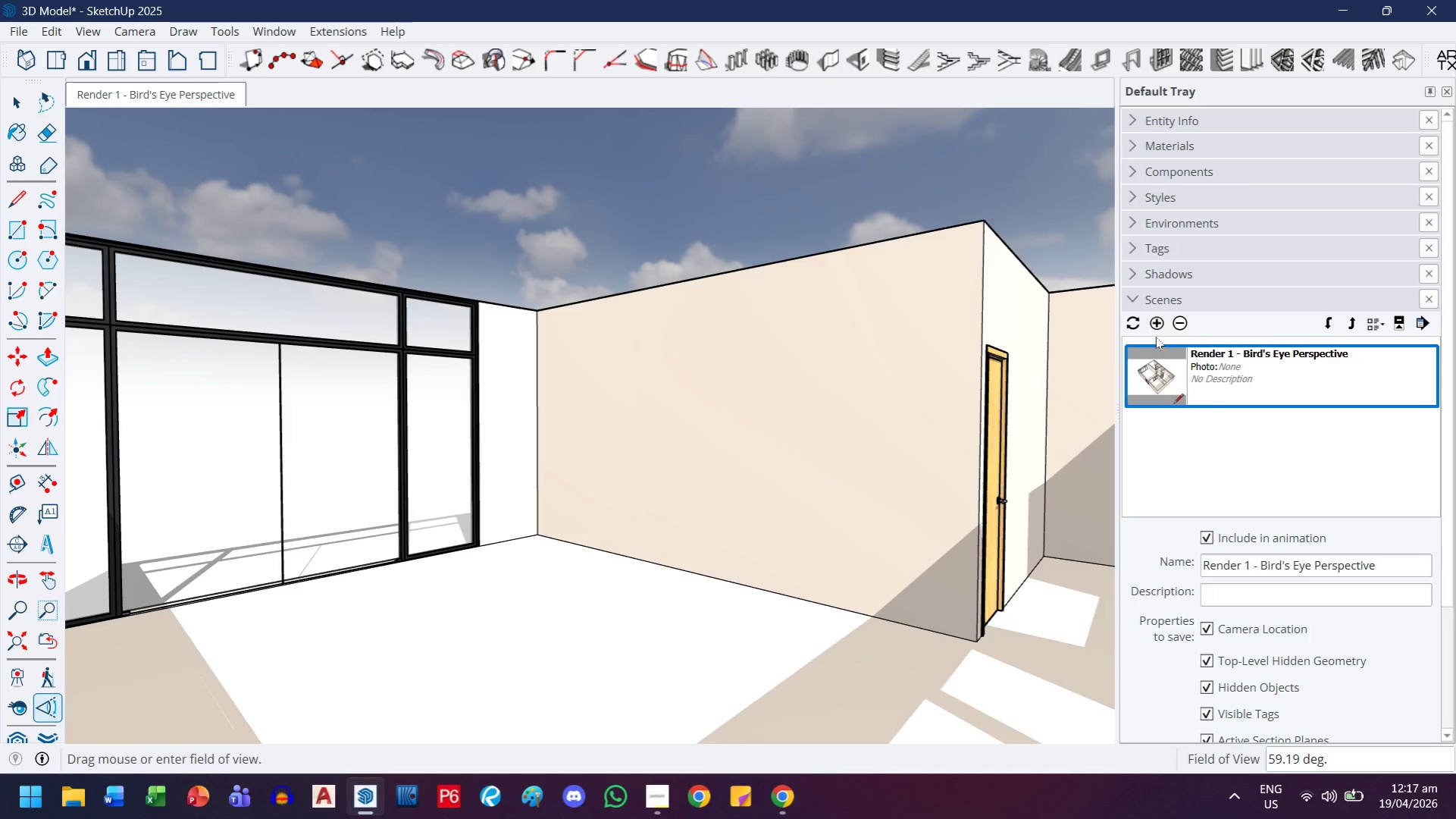 
left_click([1158, 326])
 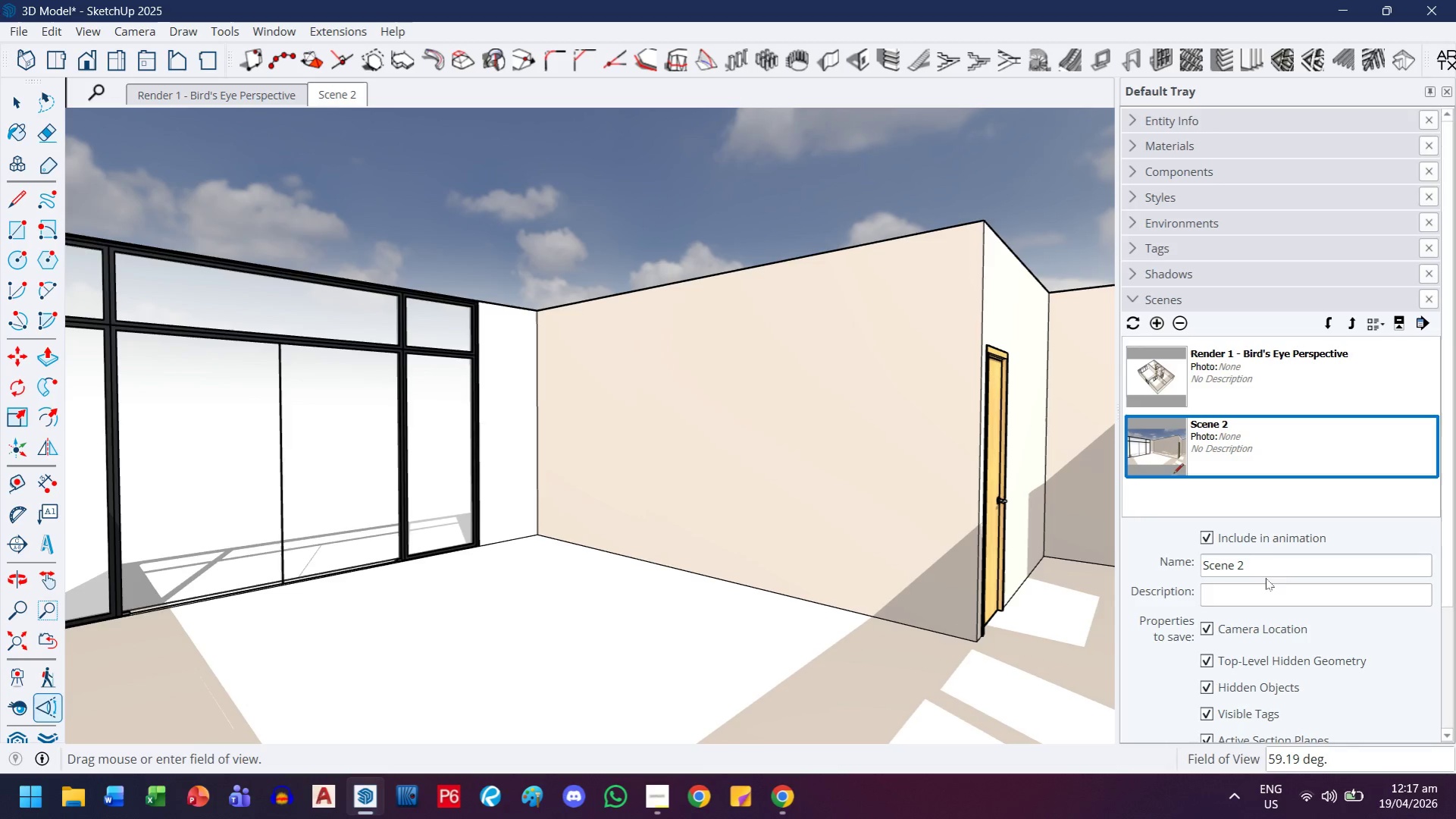 
left_click_drag(start_coordinate=[1270, 571], to_coordinate=[1181, 571])
 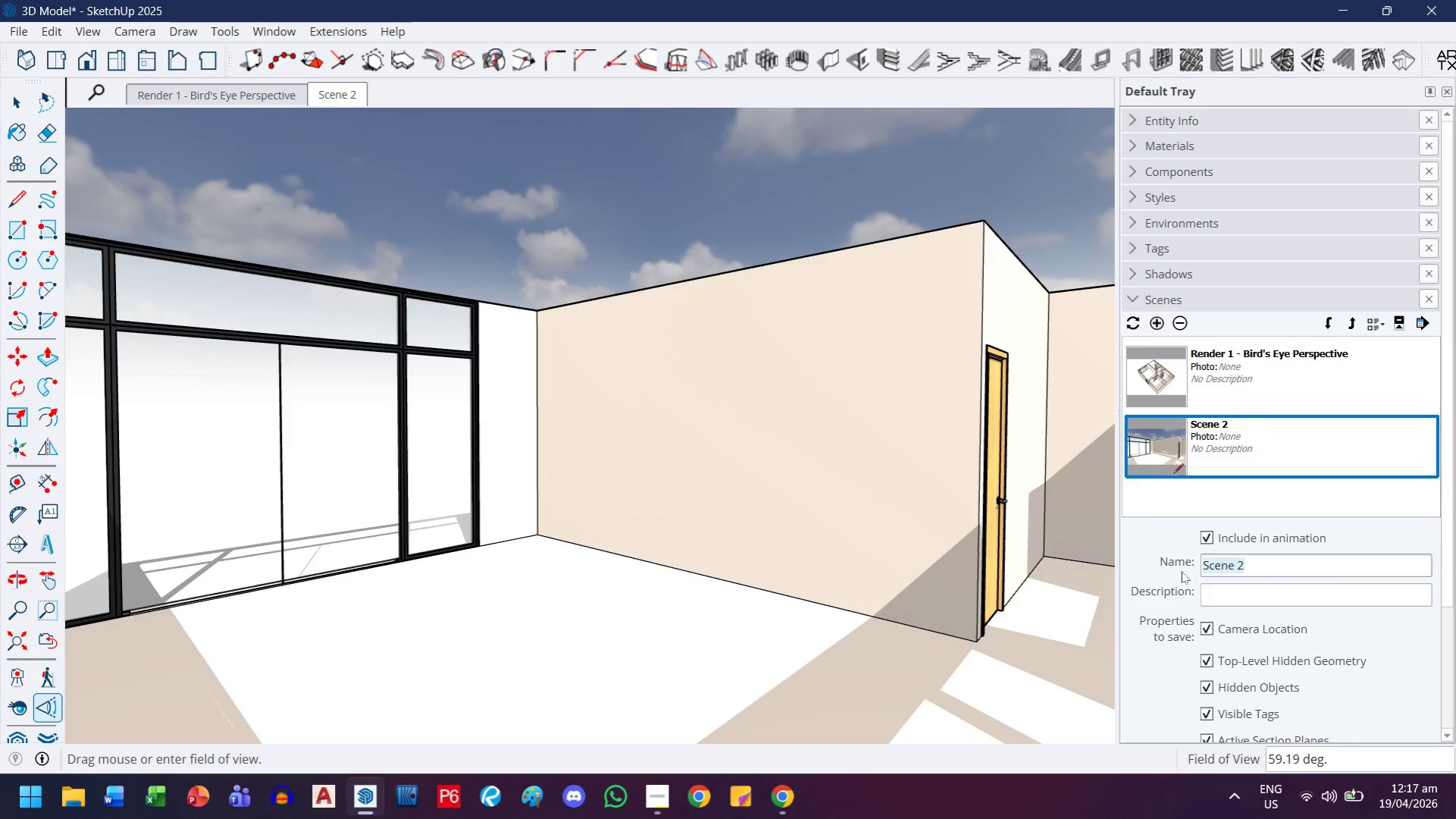 
type(Render 2 - Reception Area)
 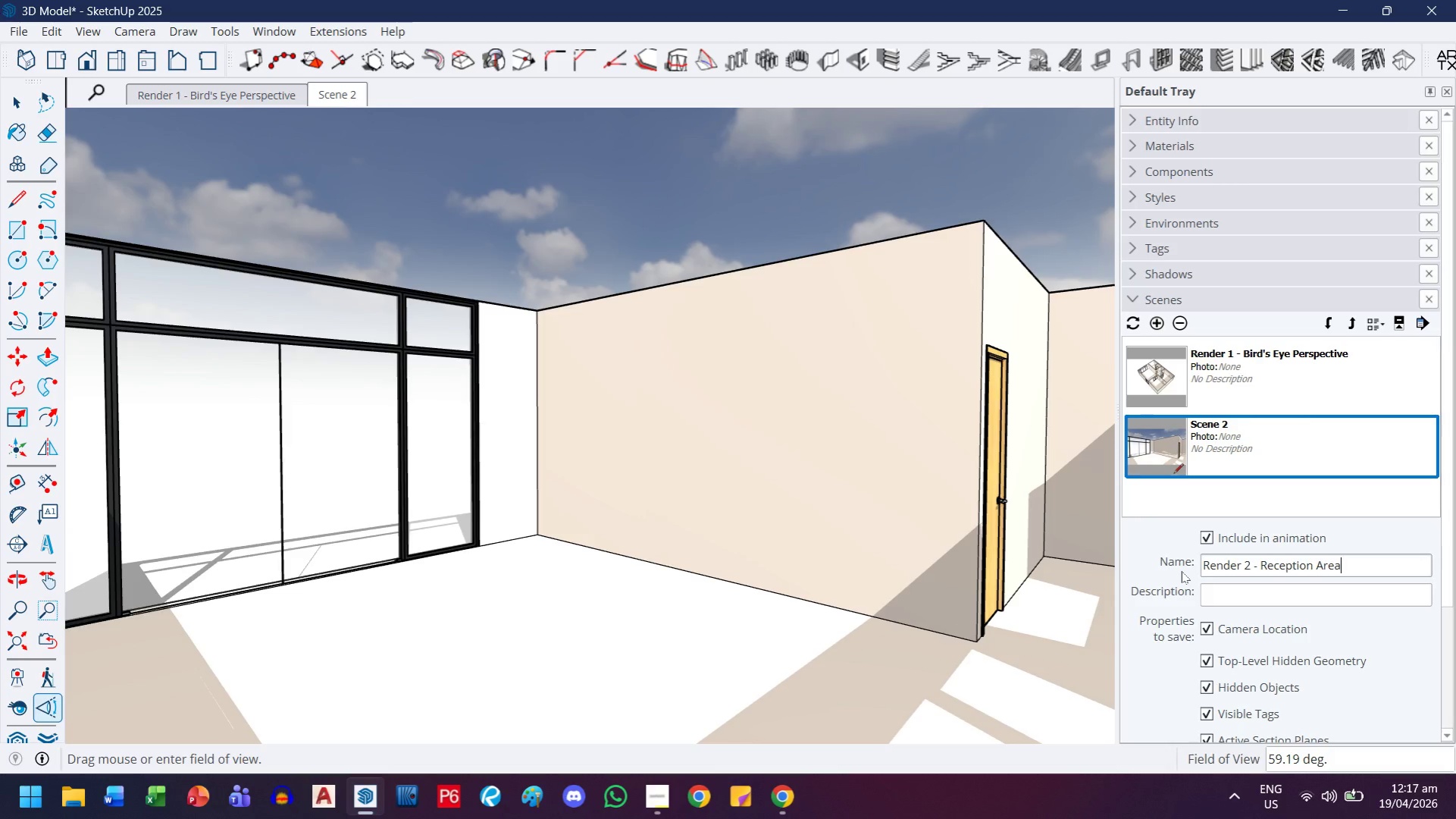 
key(Enter)
 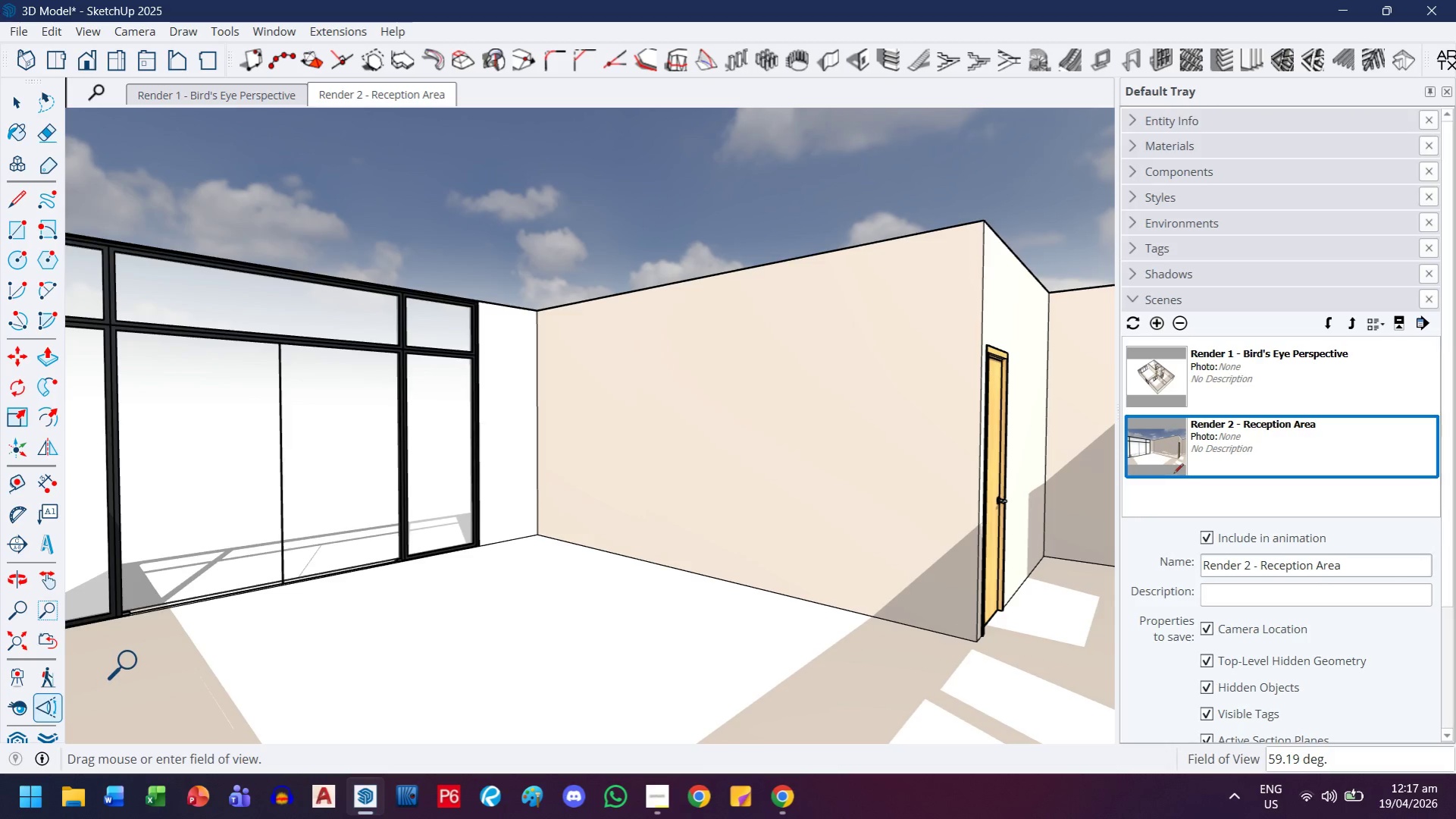 
wait(6.67)
 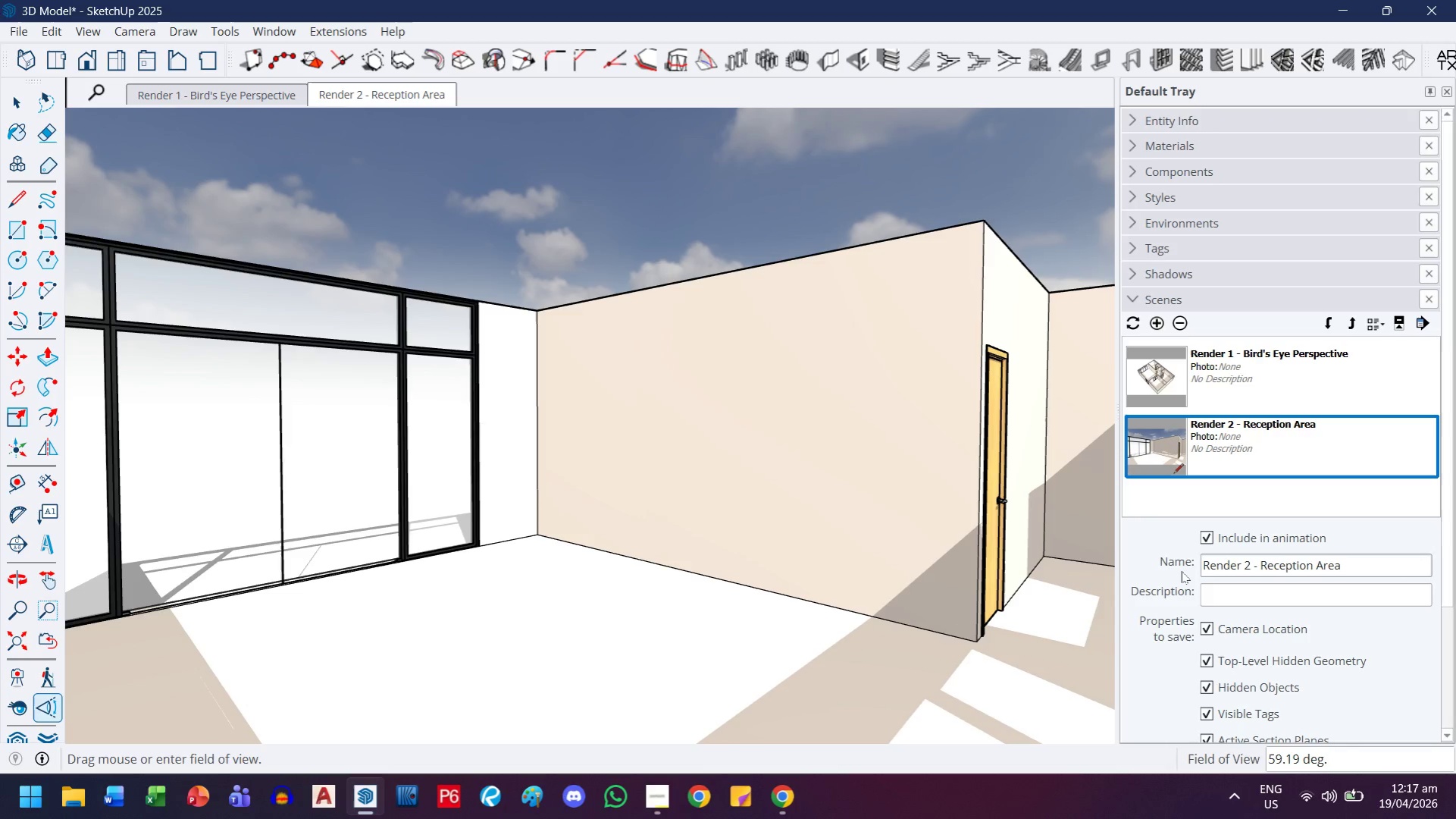 
mouse_move([20, 658])
 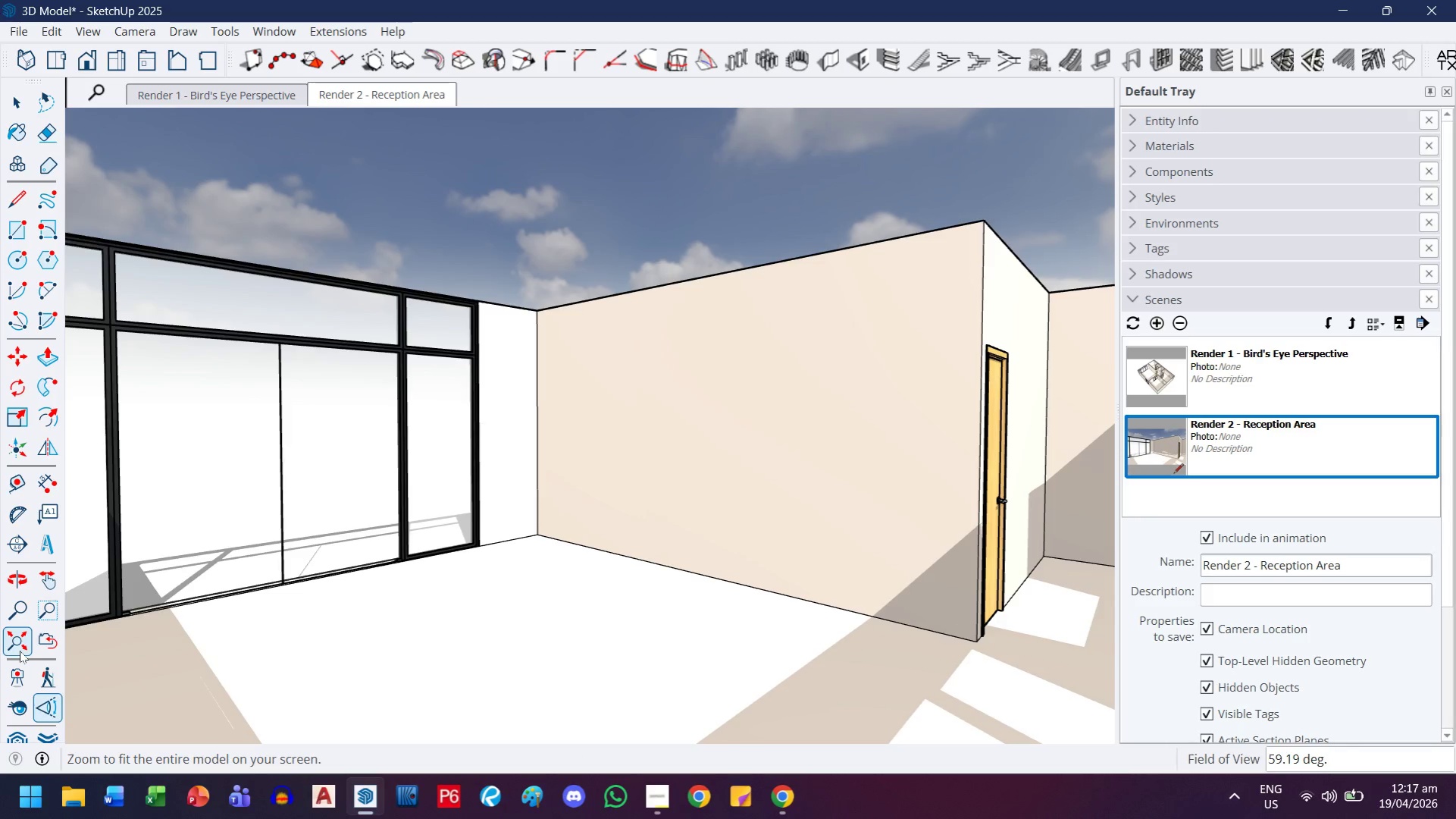 
left_click([20, 651])
 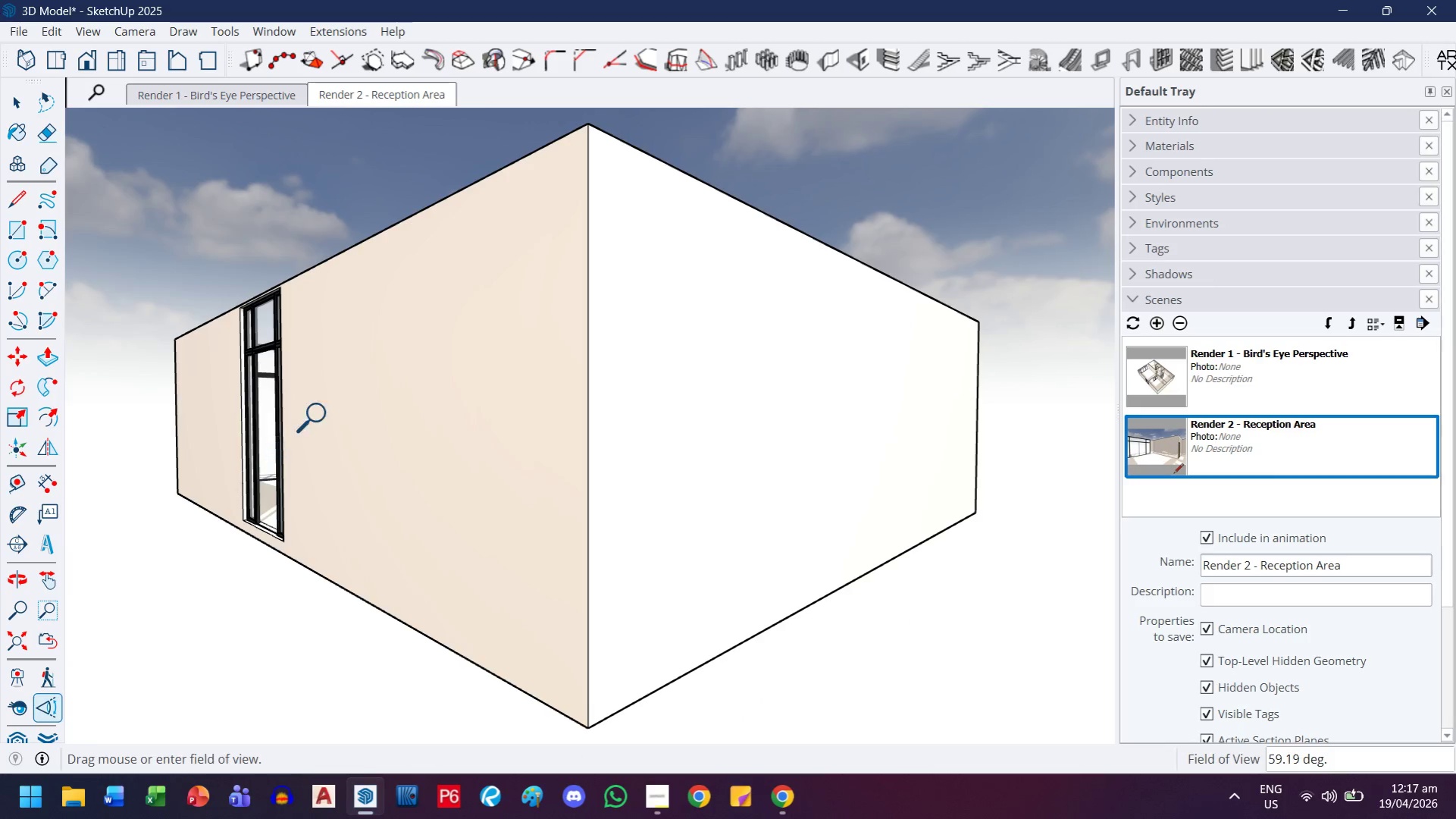 
scroll: coordinate [386, 553], scroll_direction: down, amount: 6.0
 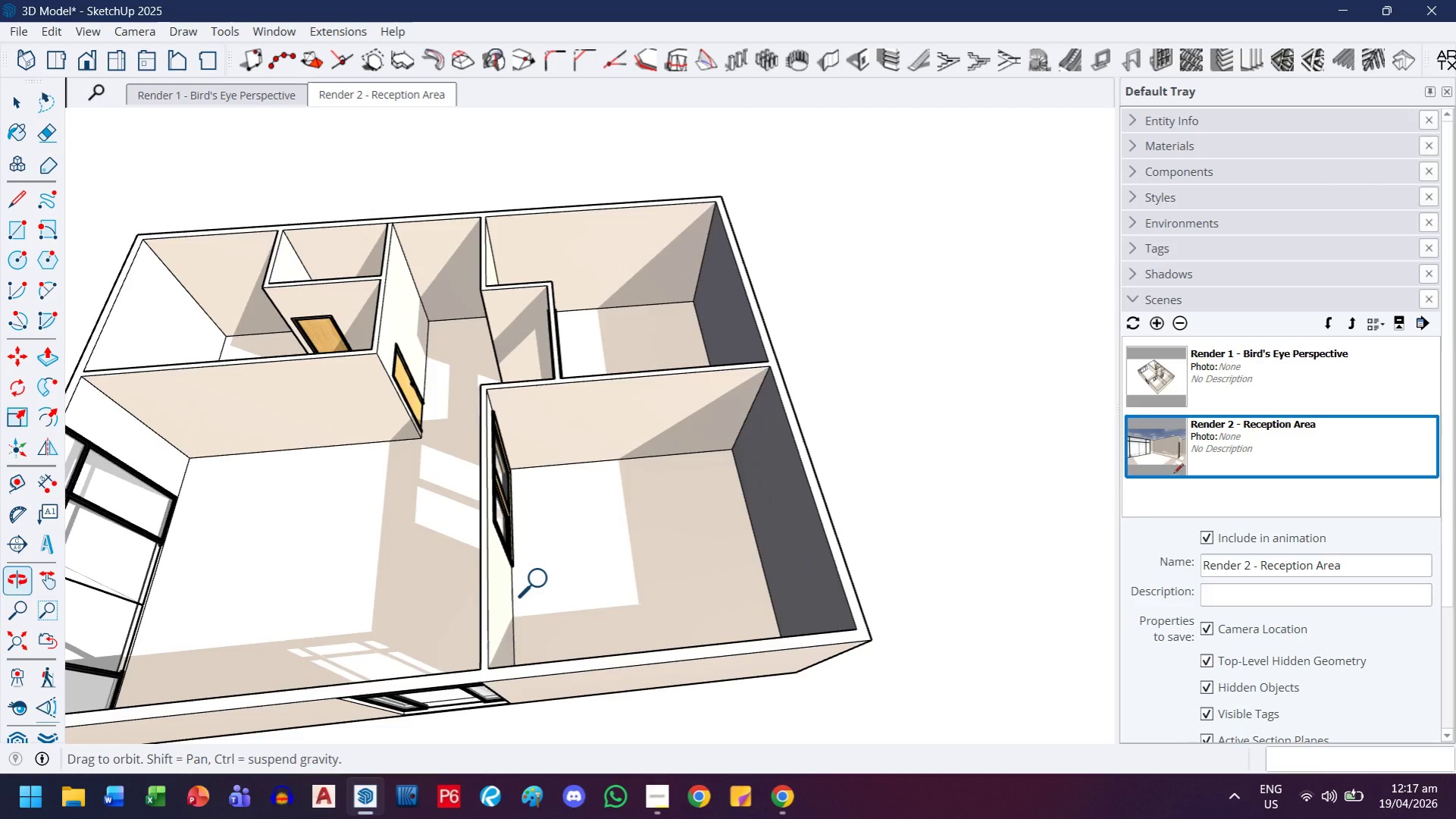 
key(H)
 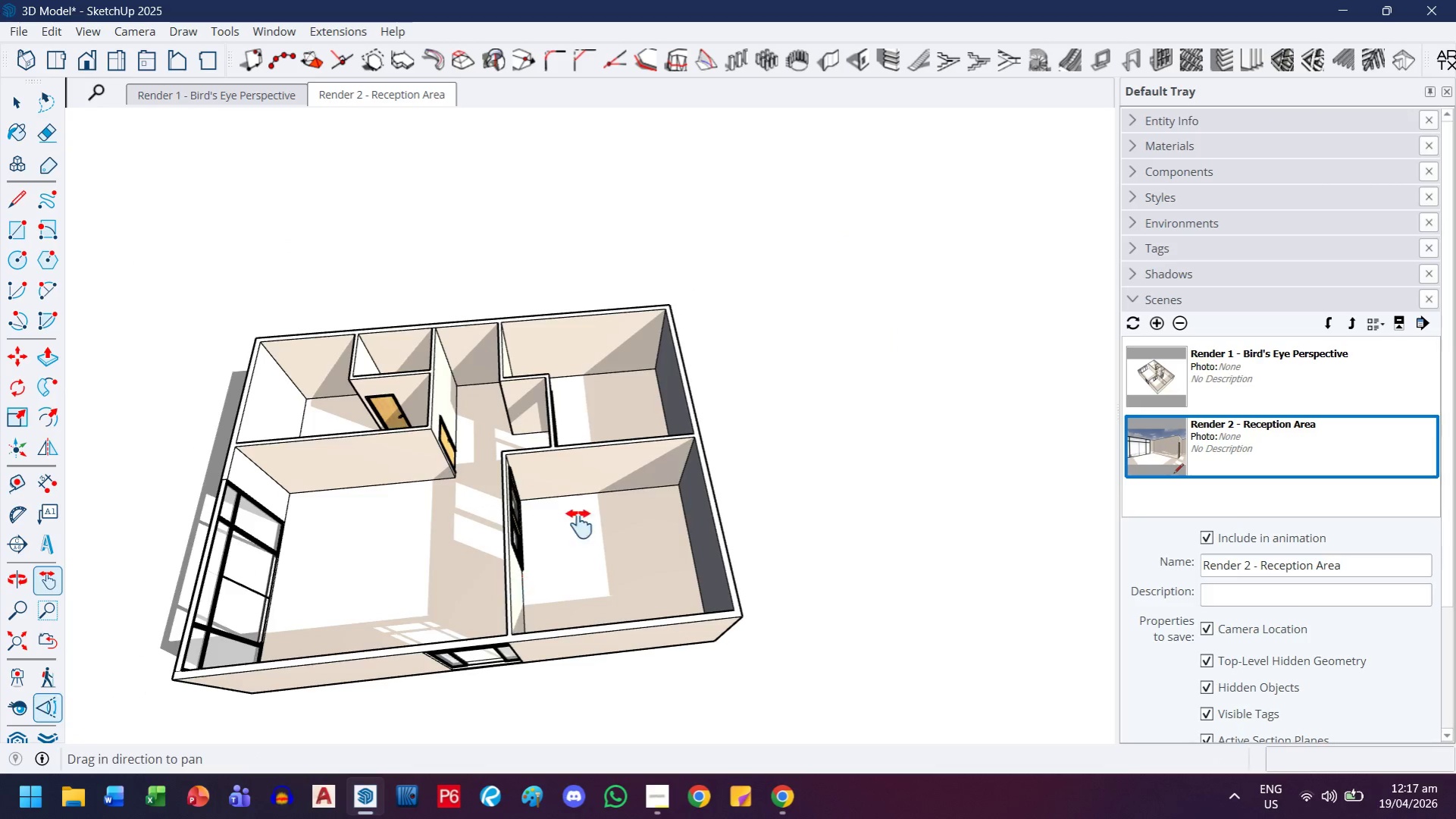 
left_click_drag(start_coordinate=[513, 588], to_coordinate=[722, 472])
 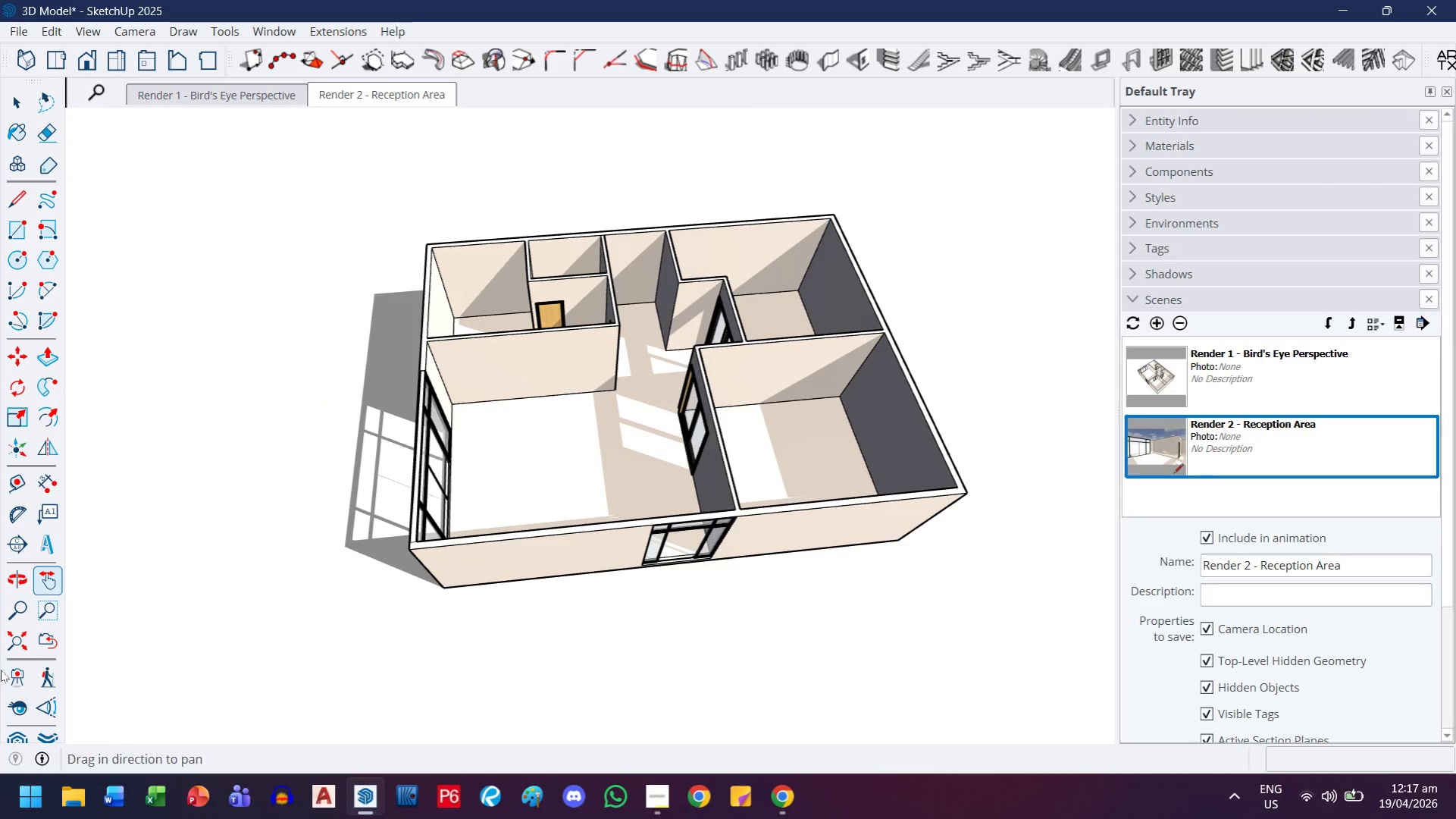 
scroll: coordinate [542, 577], scroll_direction: down, amount: 4.0
 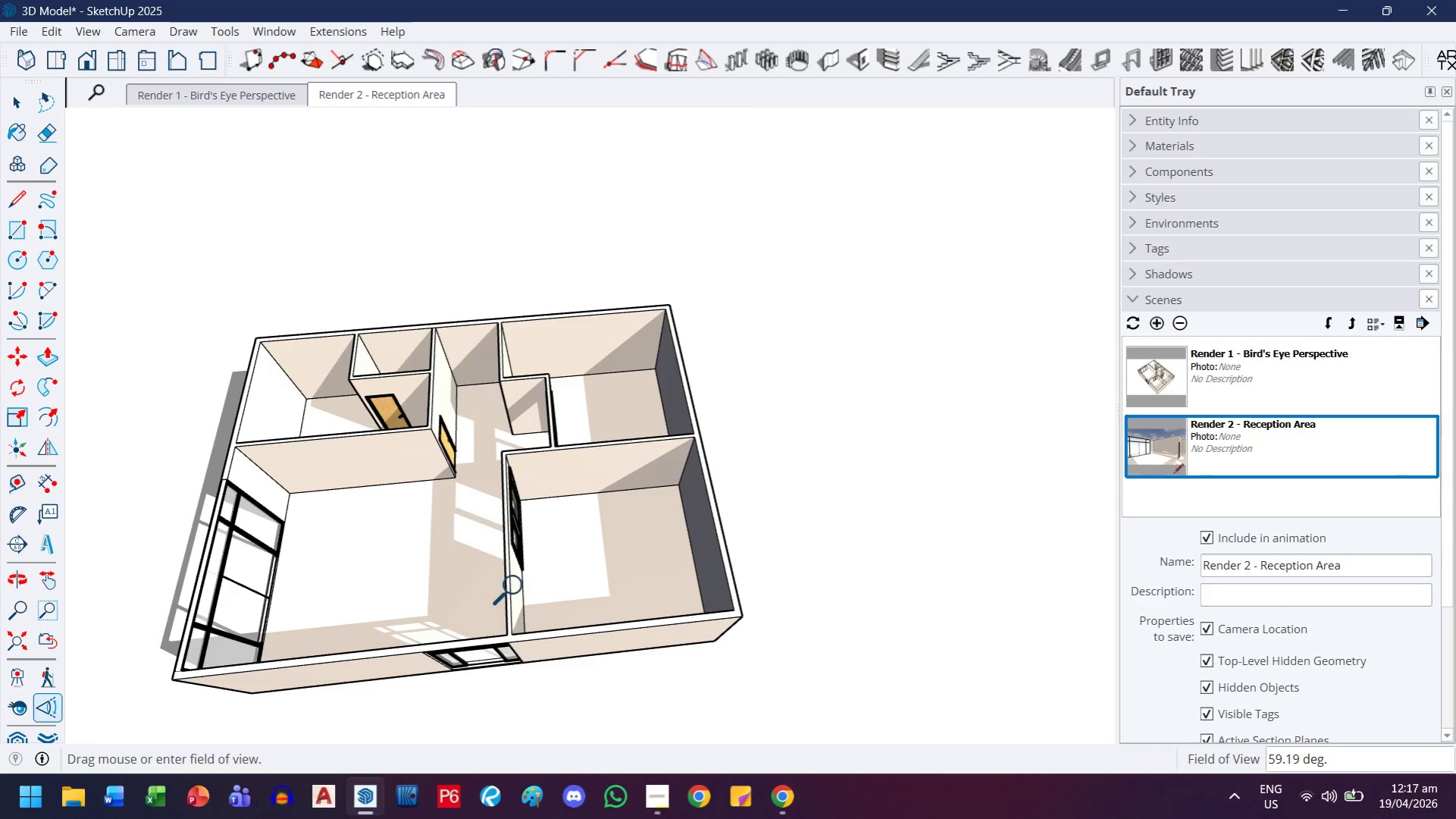 
left_click([2, 679])
 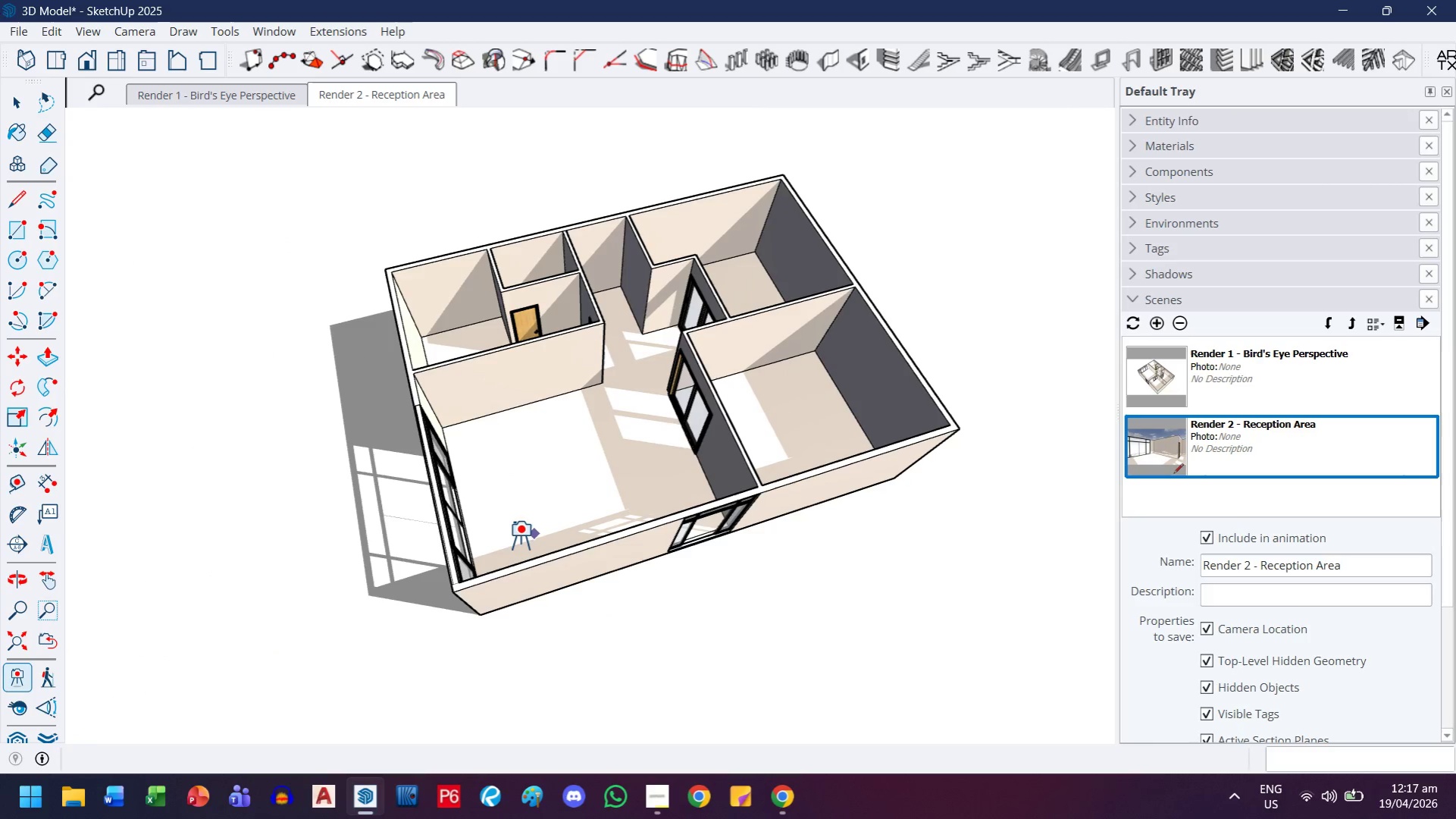 
left_click([512, 544])
 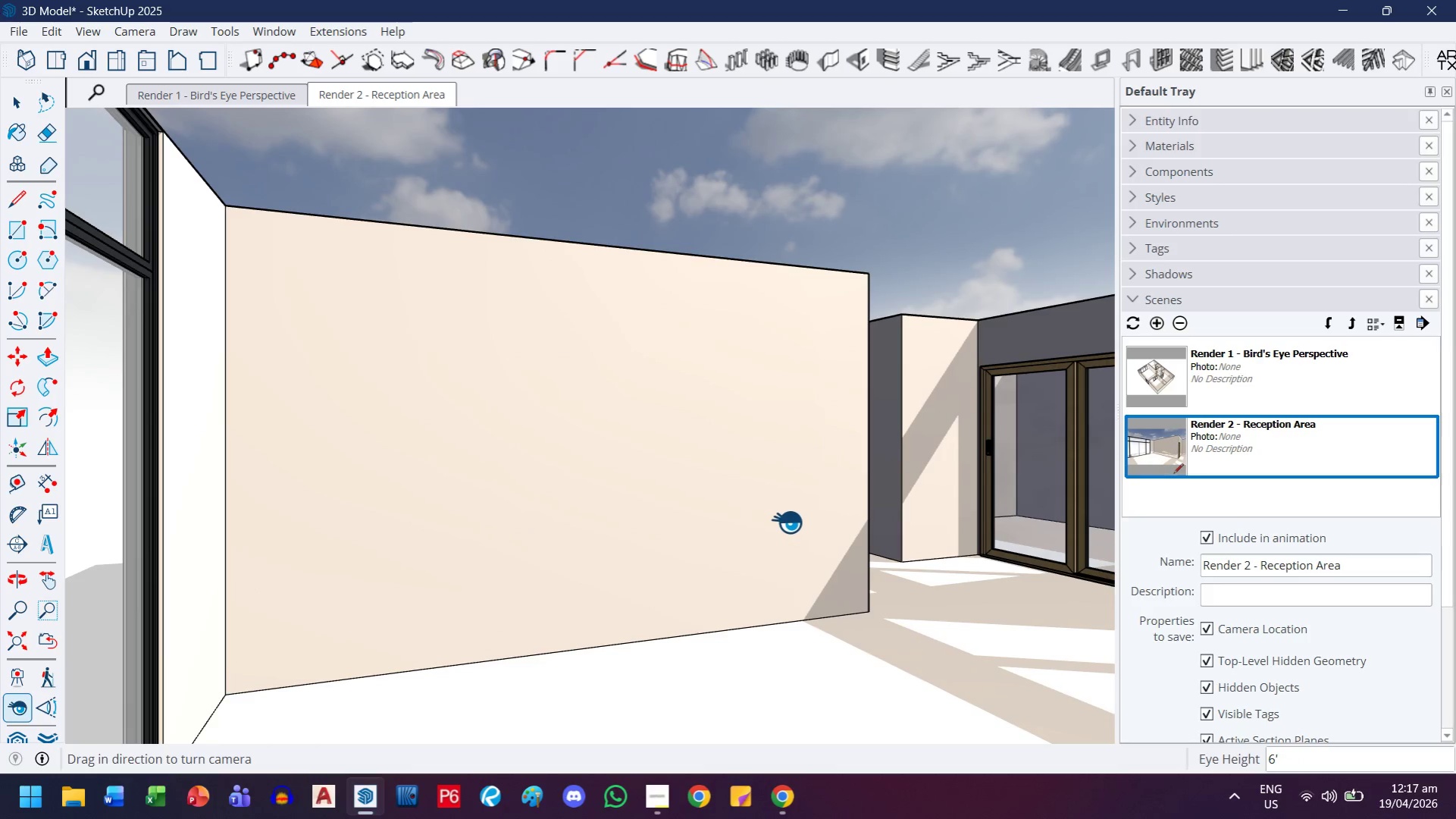 
left_click_drag(start_coordinate=[812, 515], to_coordinate=[1068, 523])
 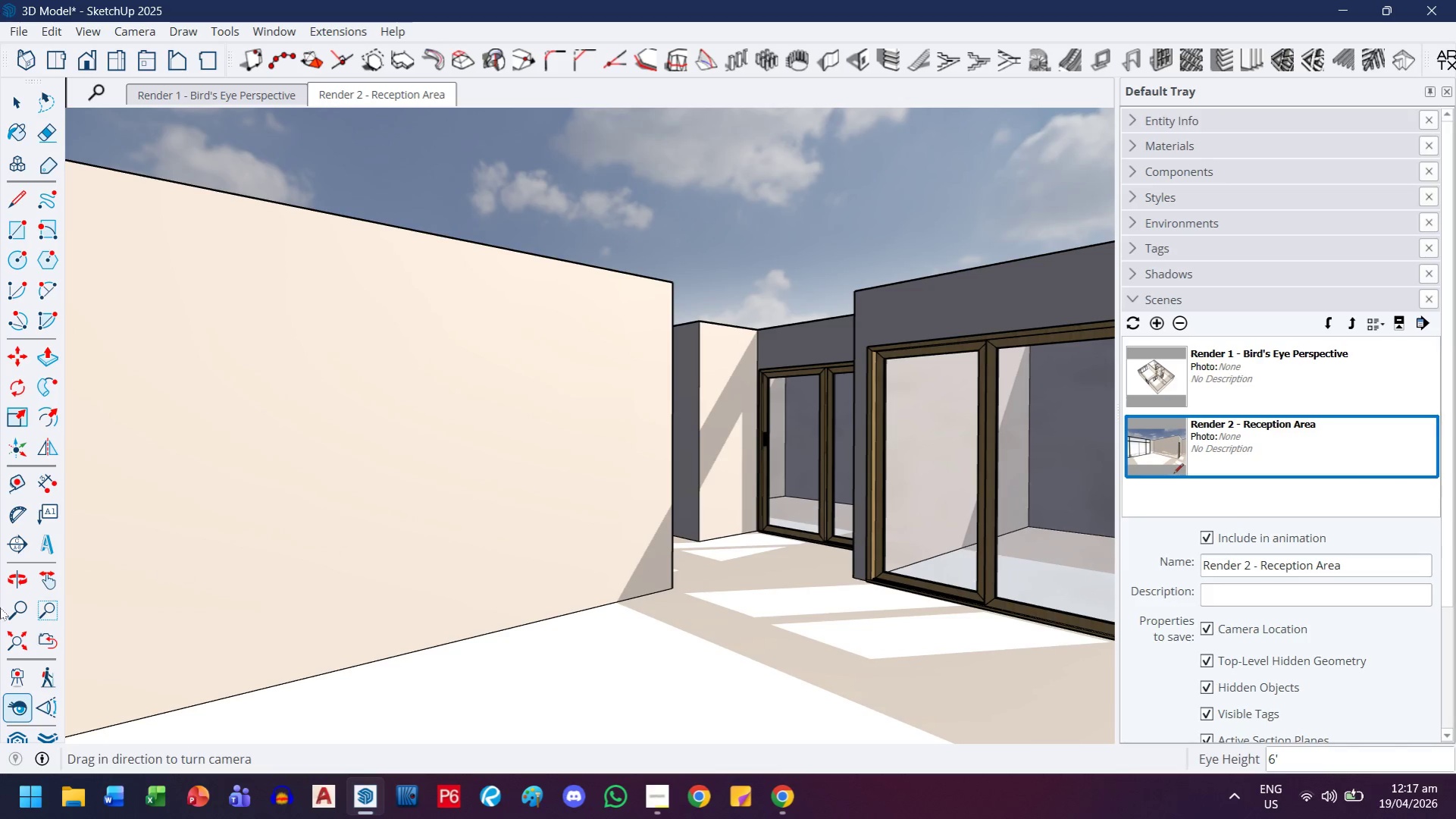 
left_click_drag(start_coordinate=[640, 513], to_coordinate=[682, 512])
 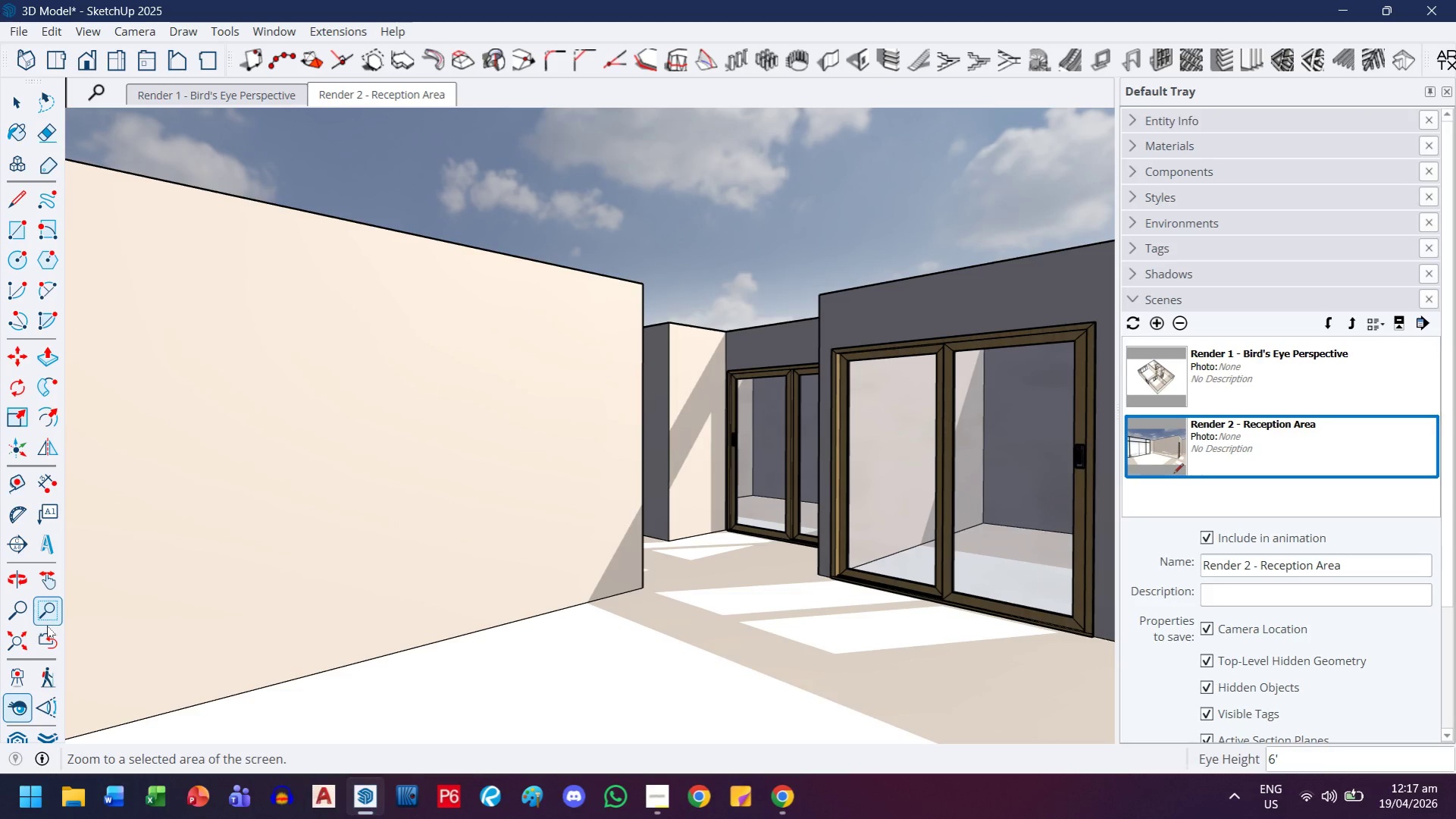 
left_click([49, 610])
 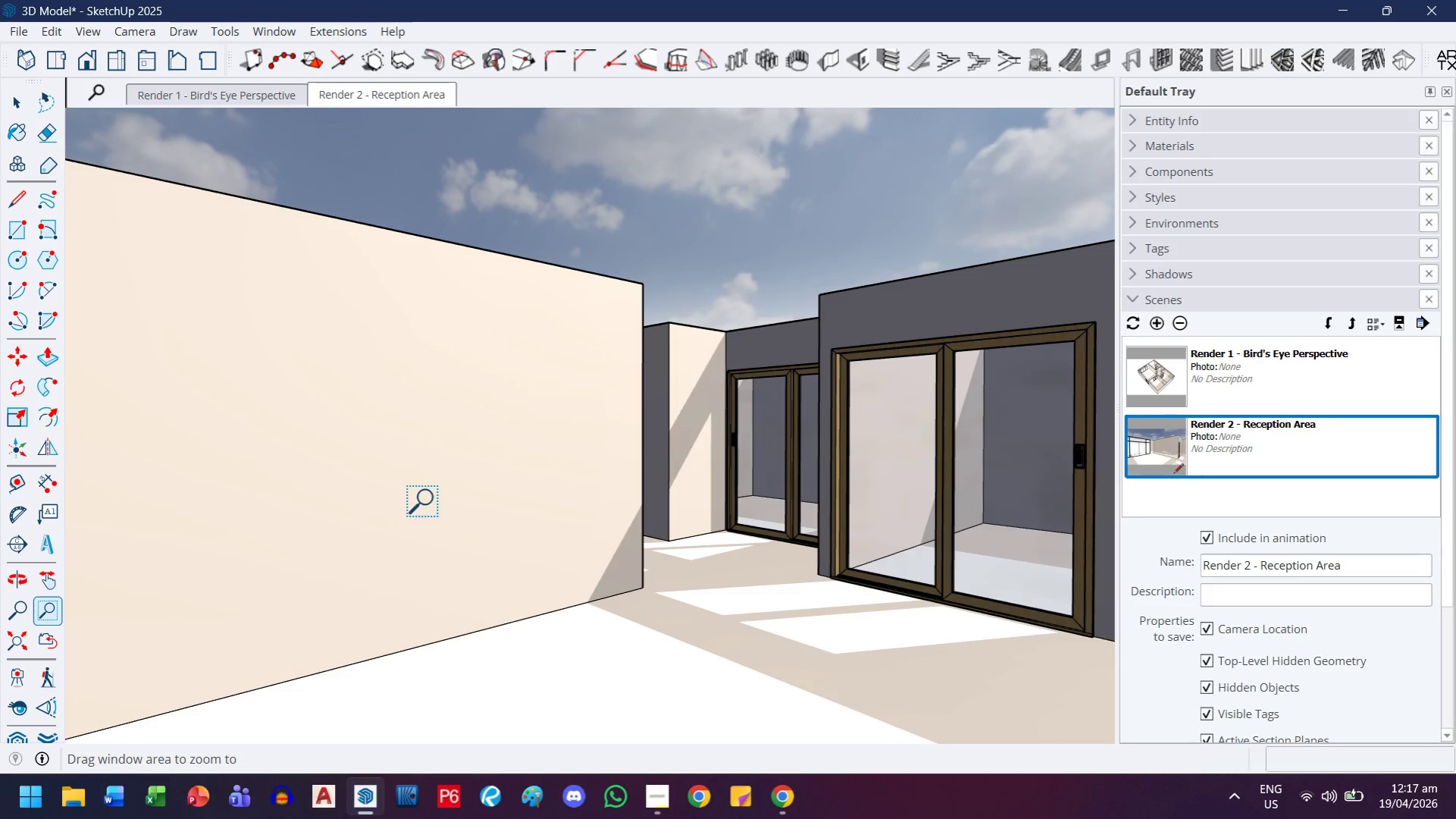 
left_click_drag(start_coordinate=[431, 497], to_coordinate=[431, 538])
 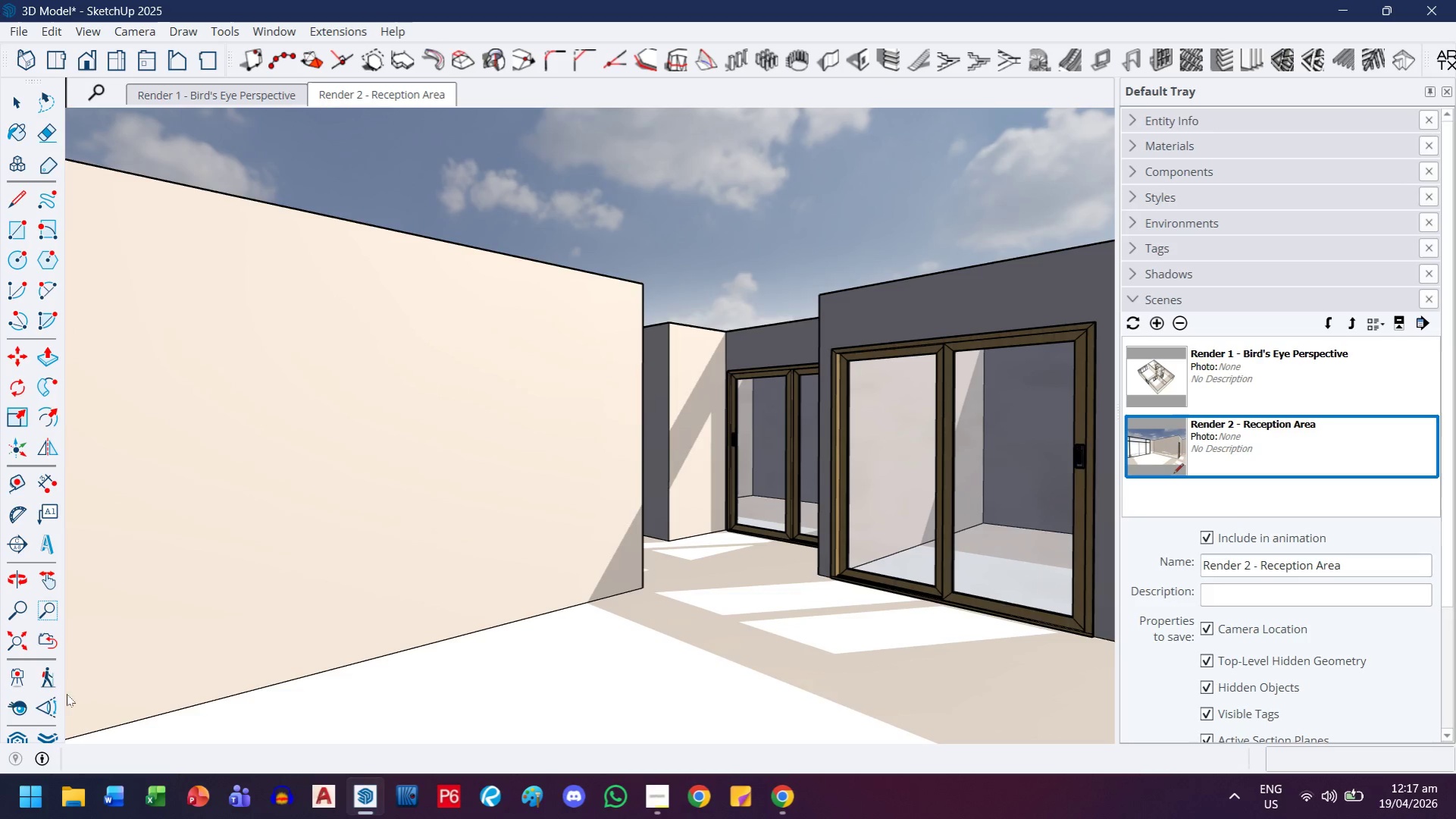 
left_click([55, 704])
 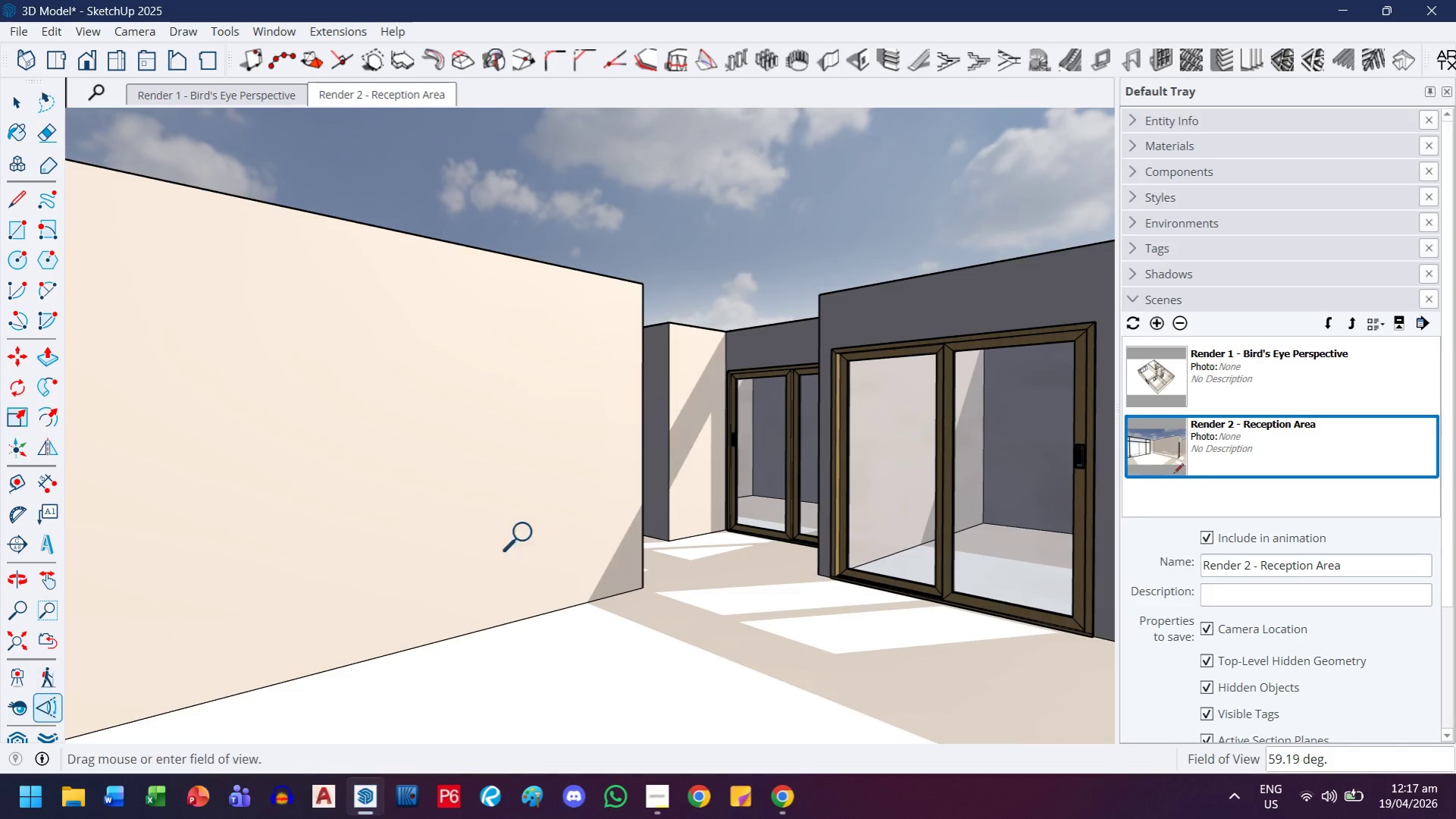 
left_click_drag(start_coordinate=[554, 500], to_coordinate=[563, 458])
 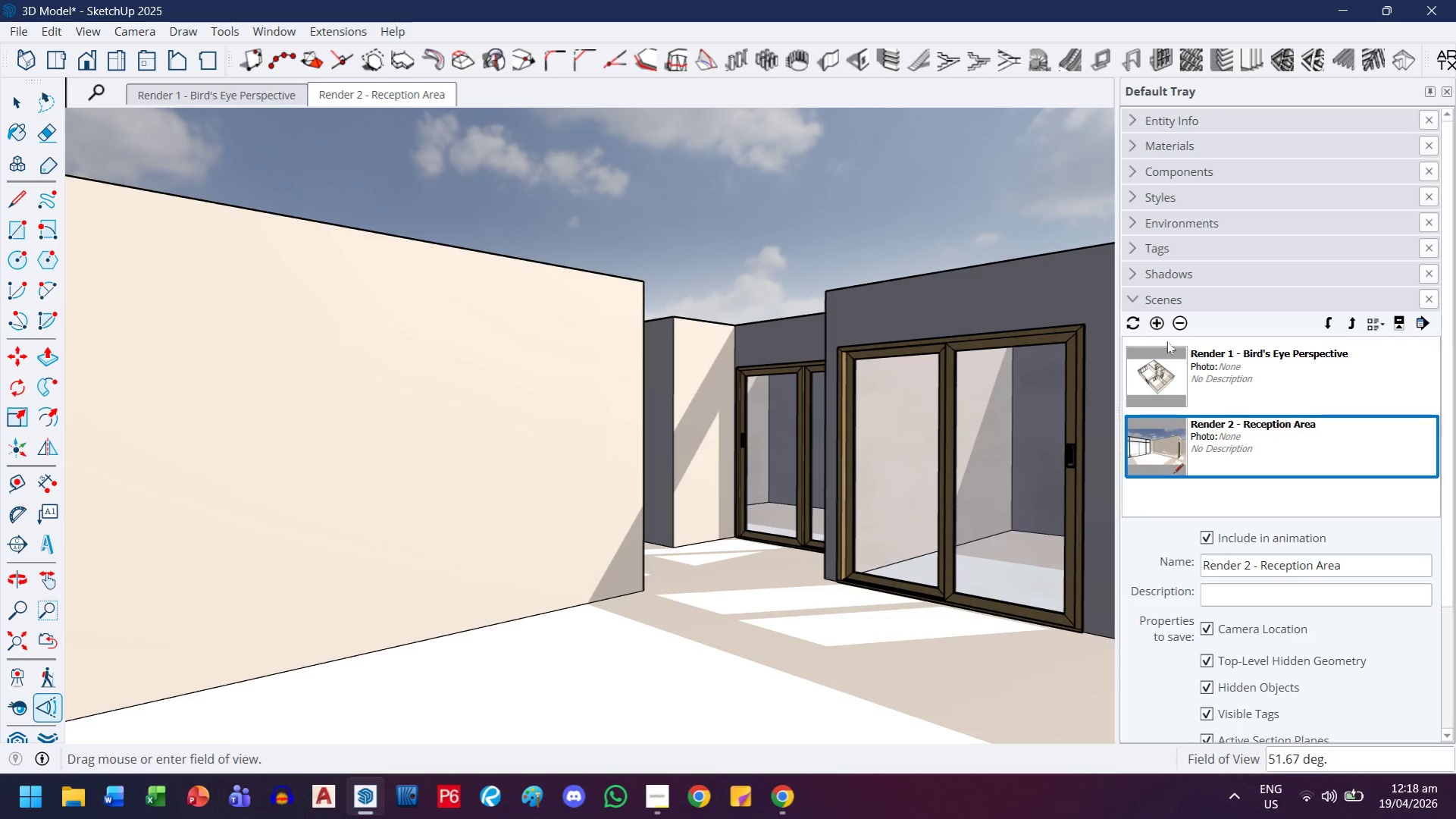 
left_click([1154, 323])
 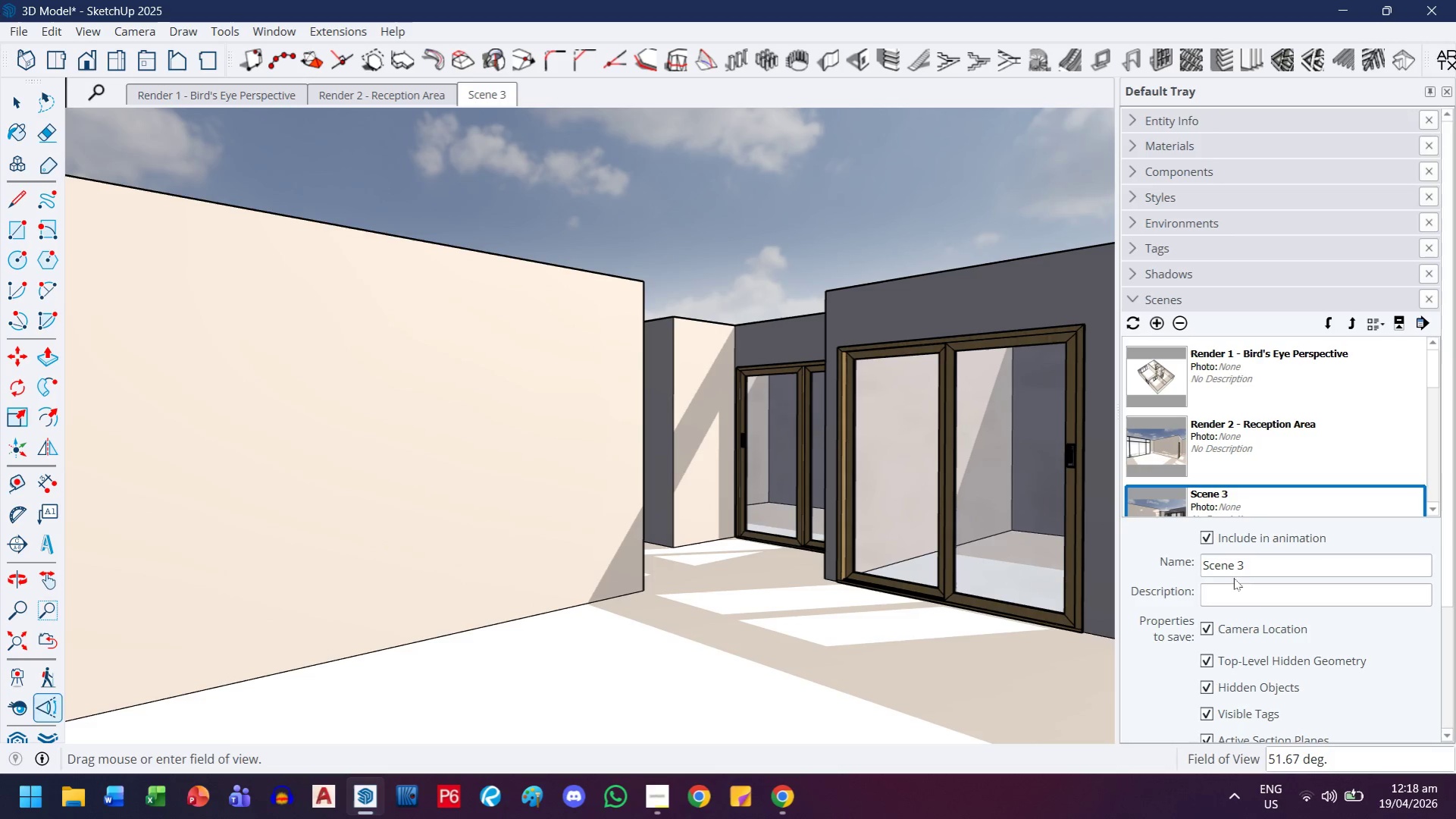 
left_click_drag(start_coordinate=[1245, 569], to_coordinate=[1182, 585])
 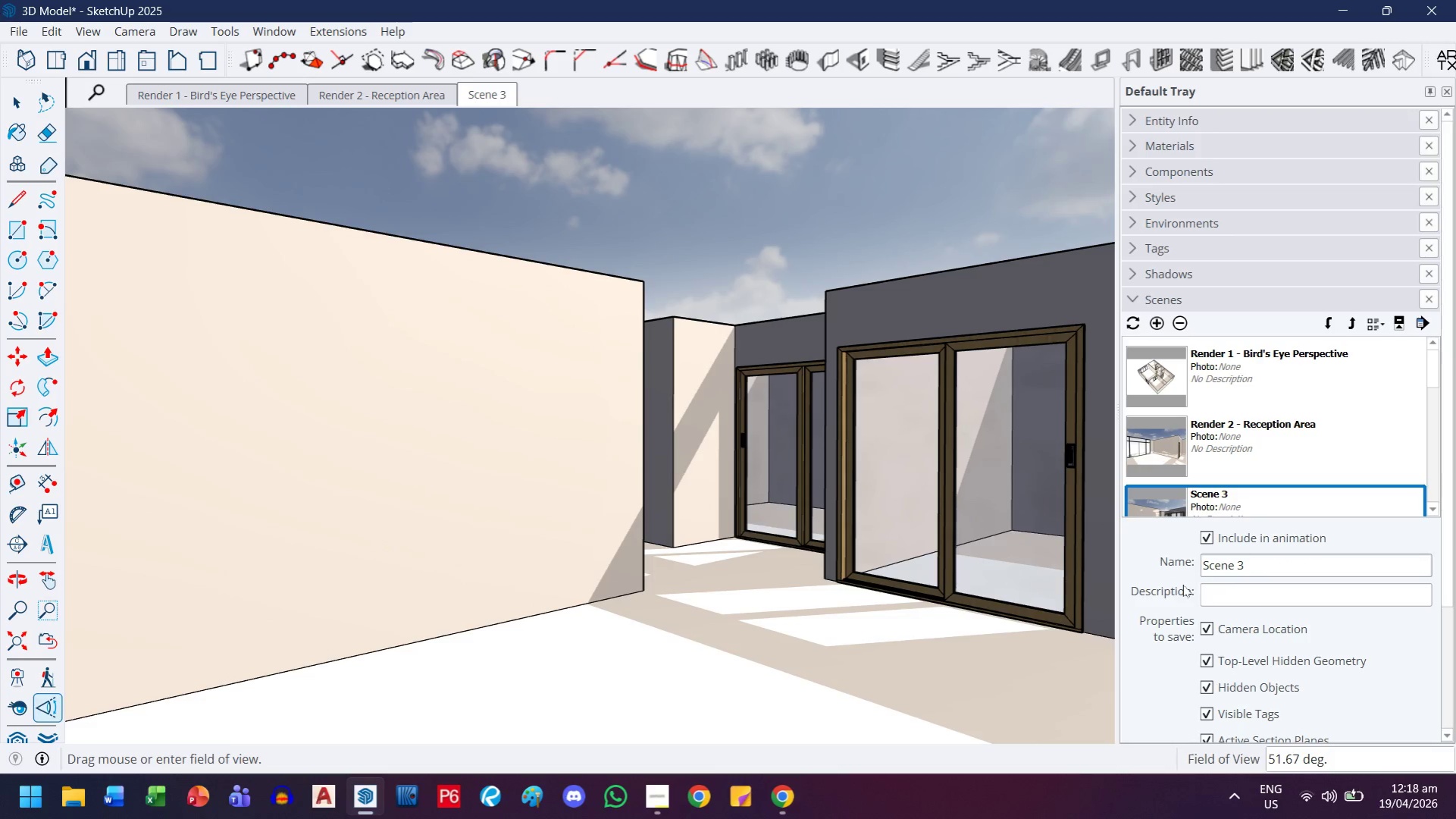 
key(Control+ControlLeft)
 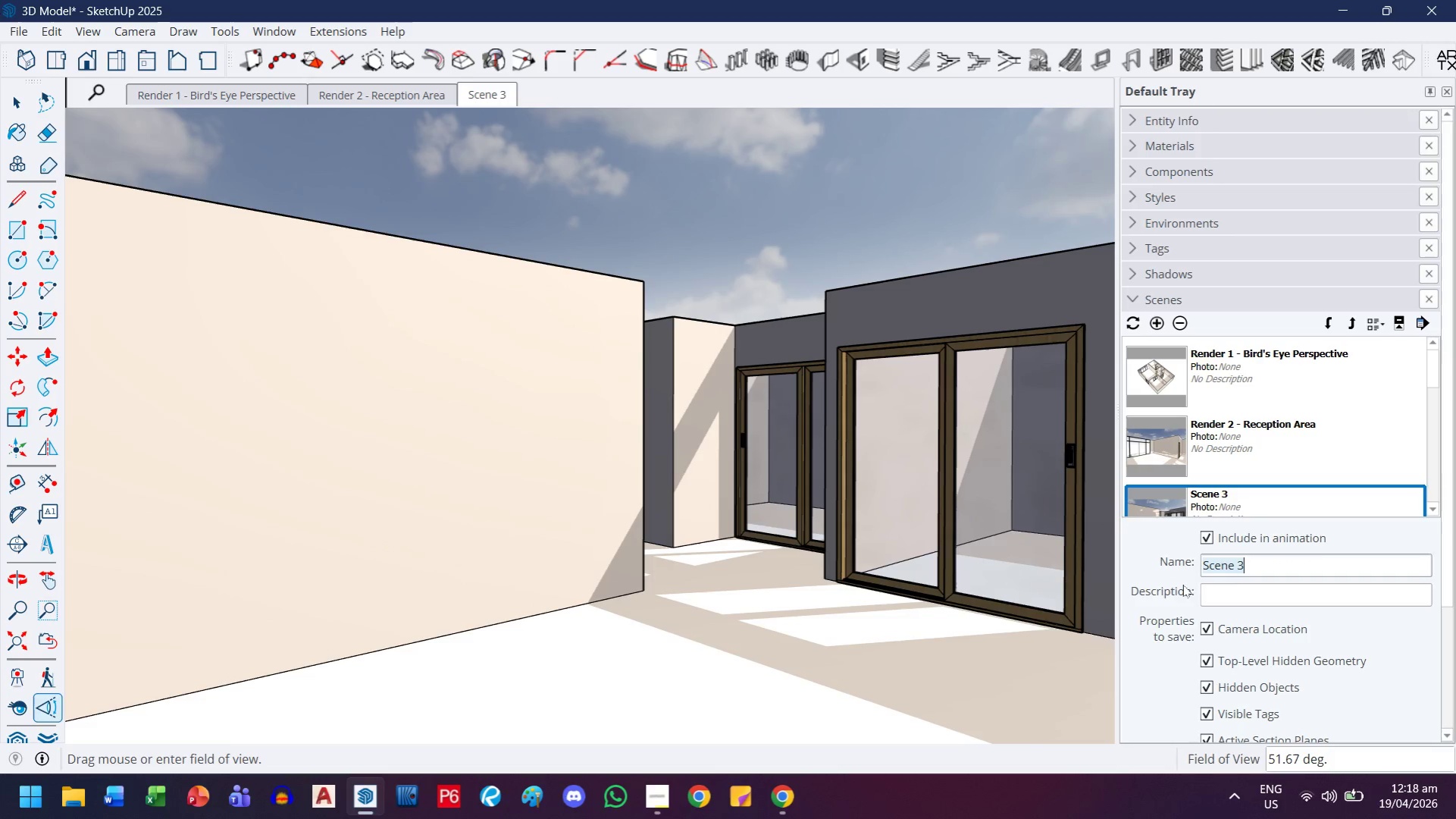 
key(Control+A)
 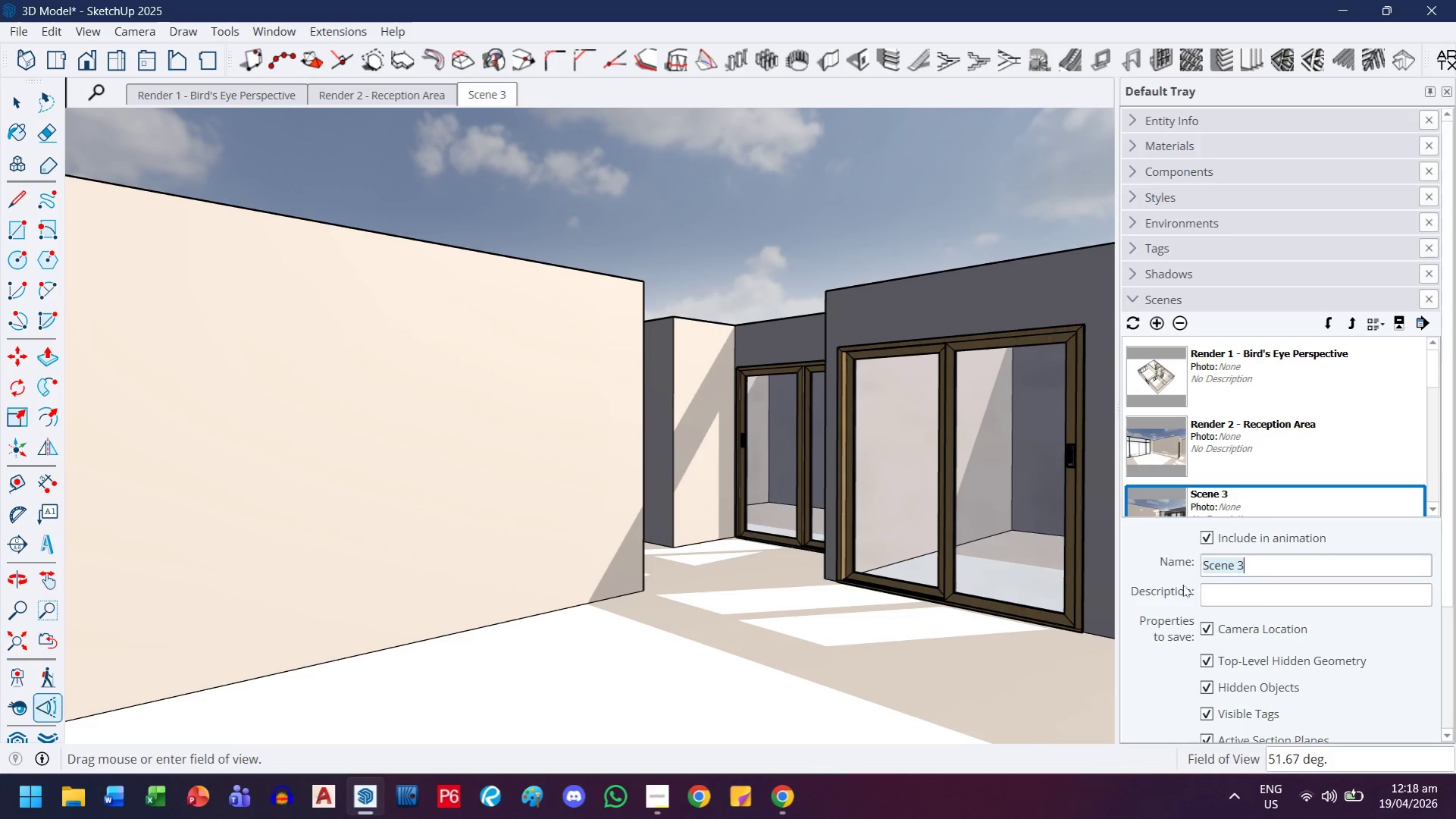 
type(Render 3  )
 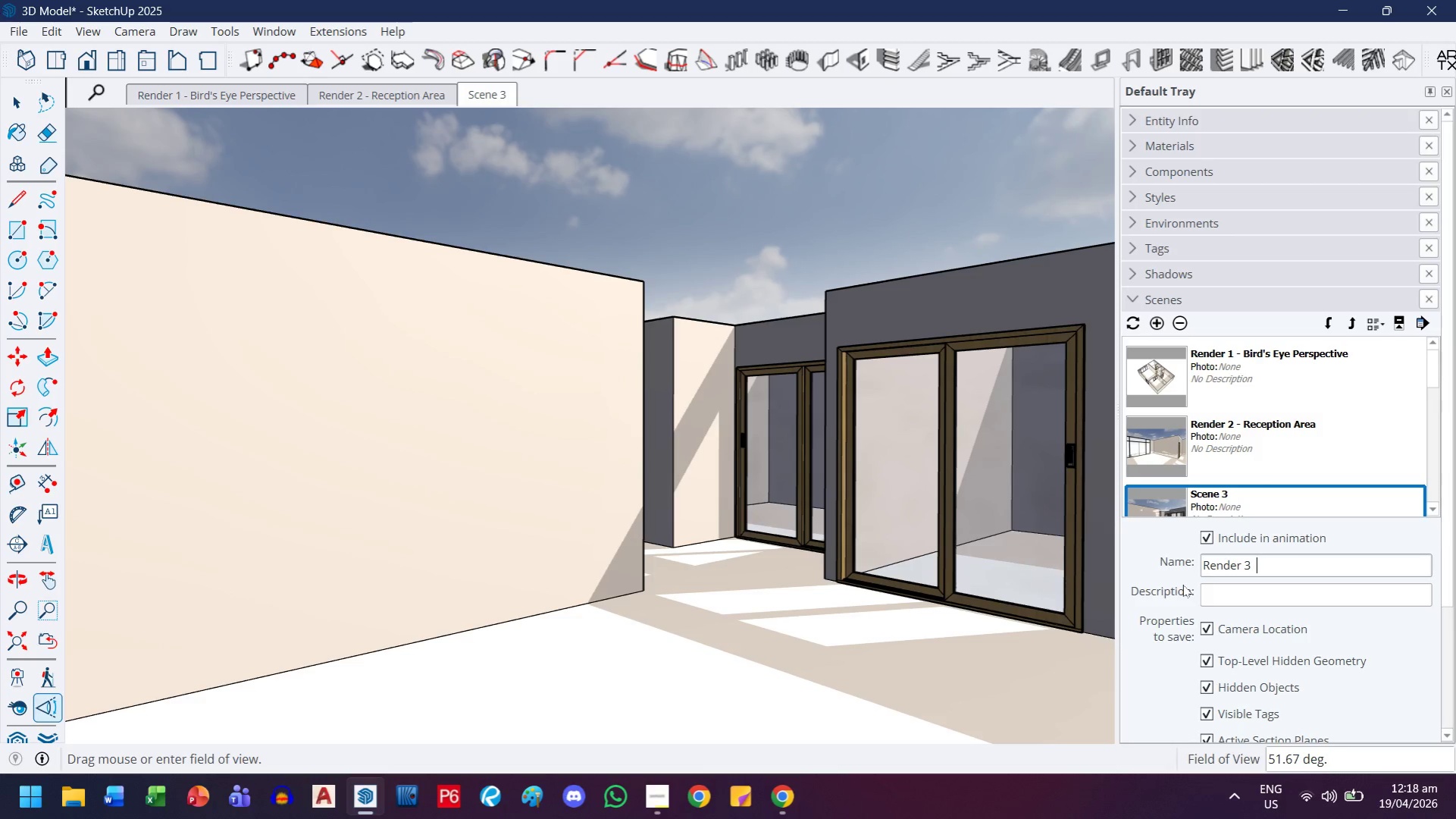 
type(Side )
key(Backspace)
key(Backspace)
key(Backspace)
key(Backspace)
 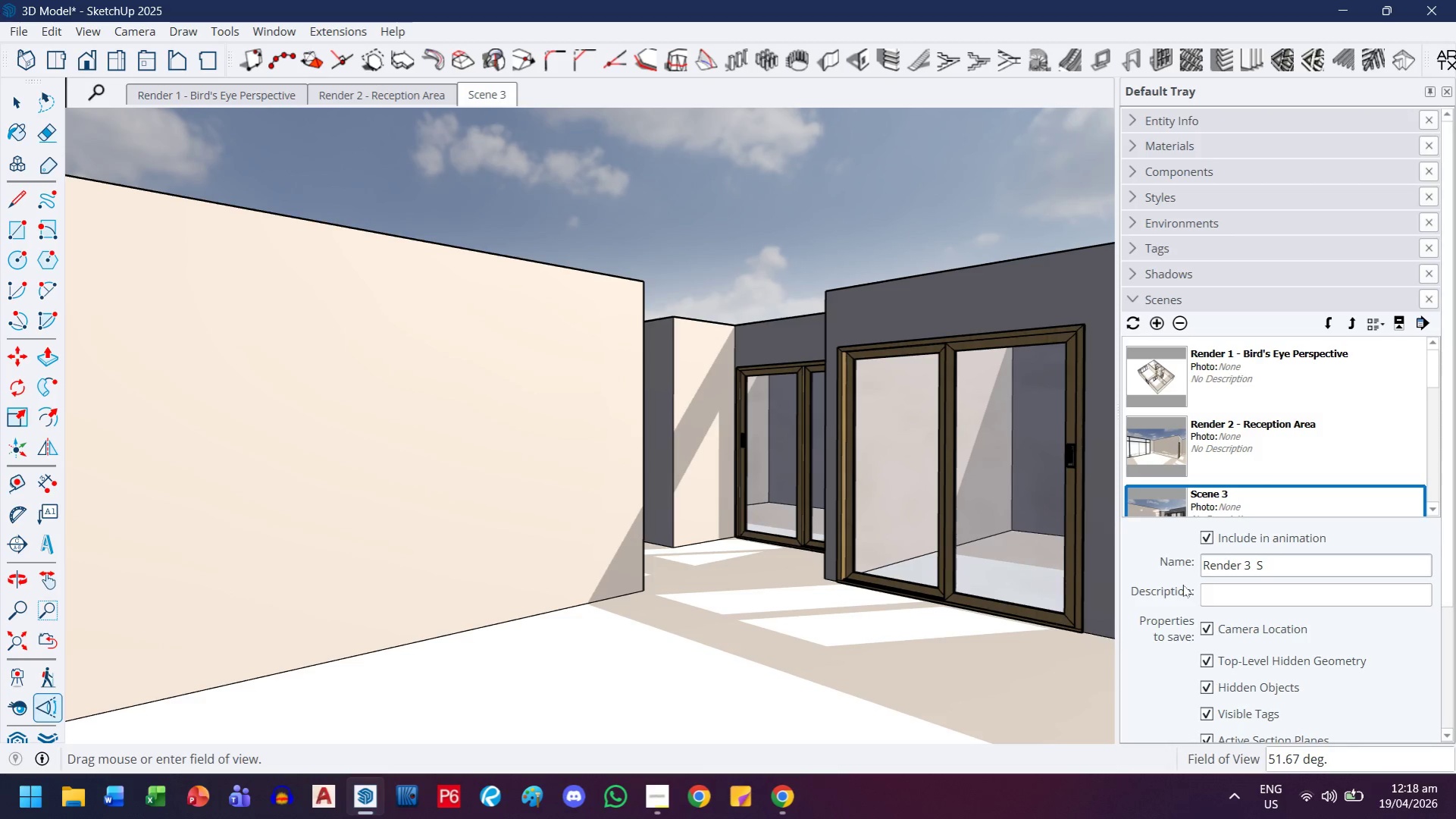 
key(Backspace)
type(Botanical & Treatment)
 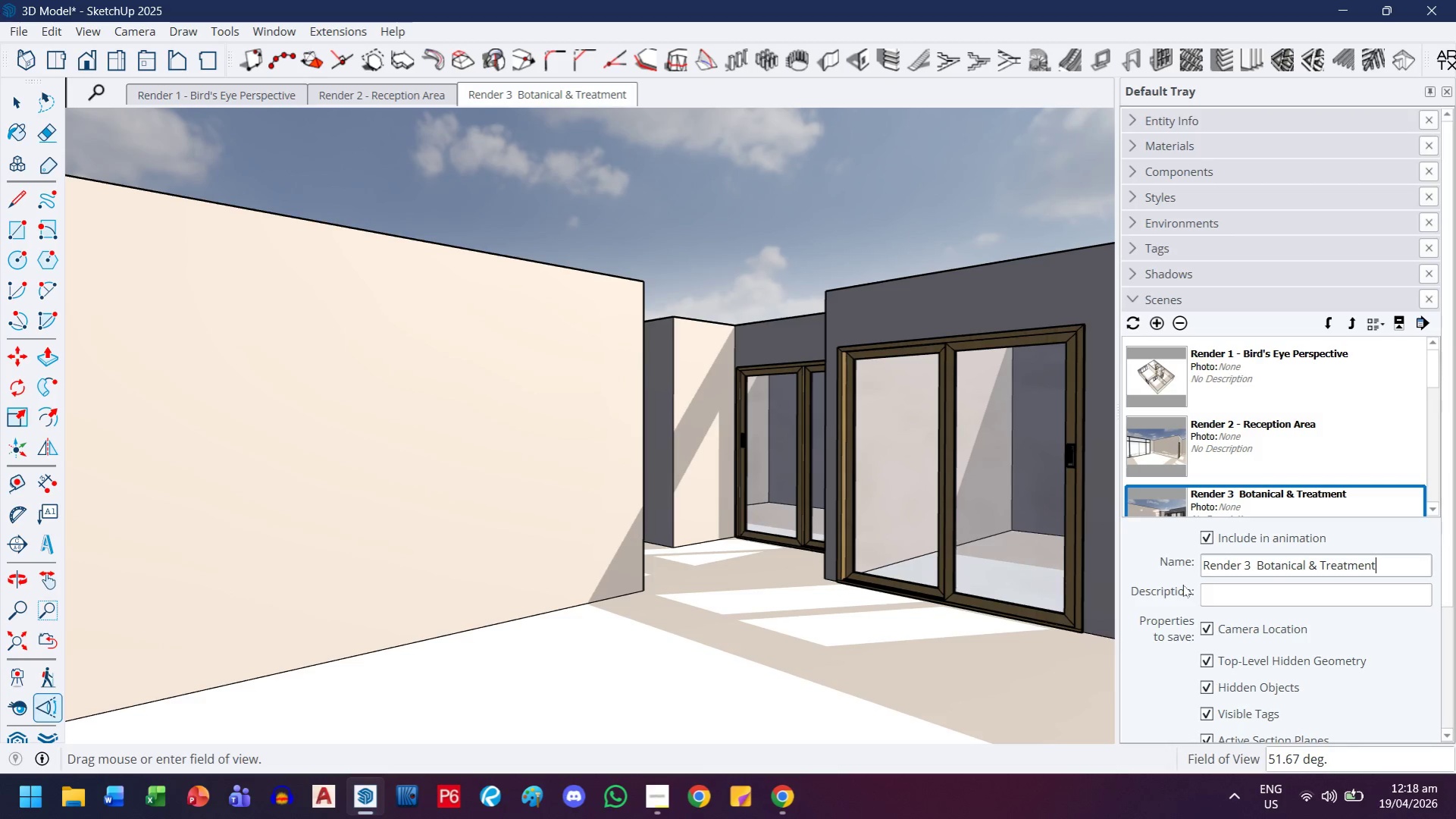 
 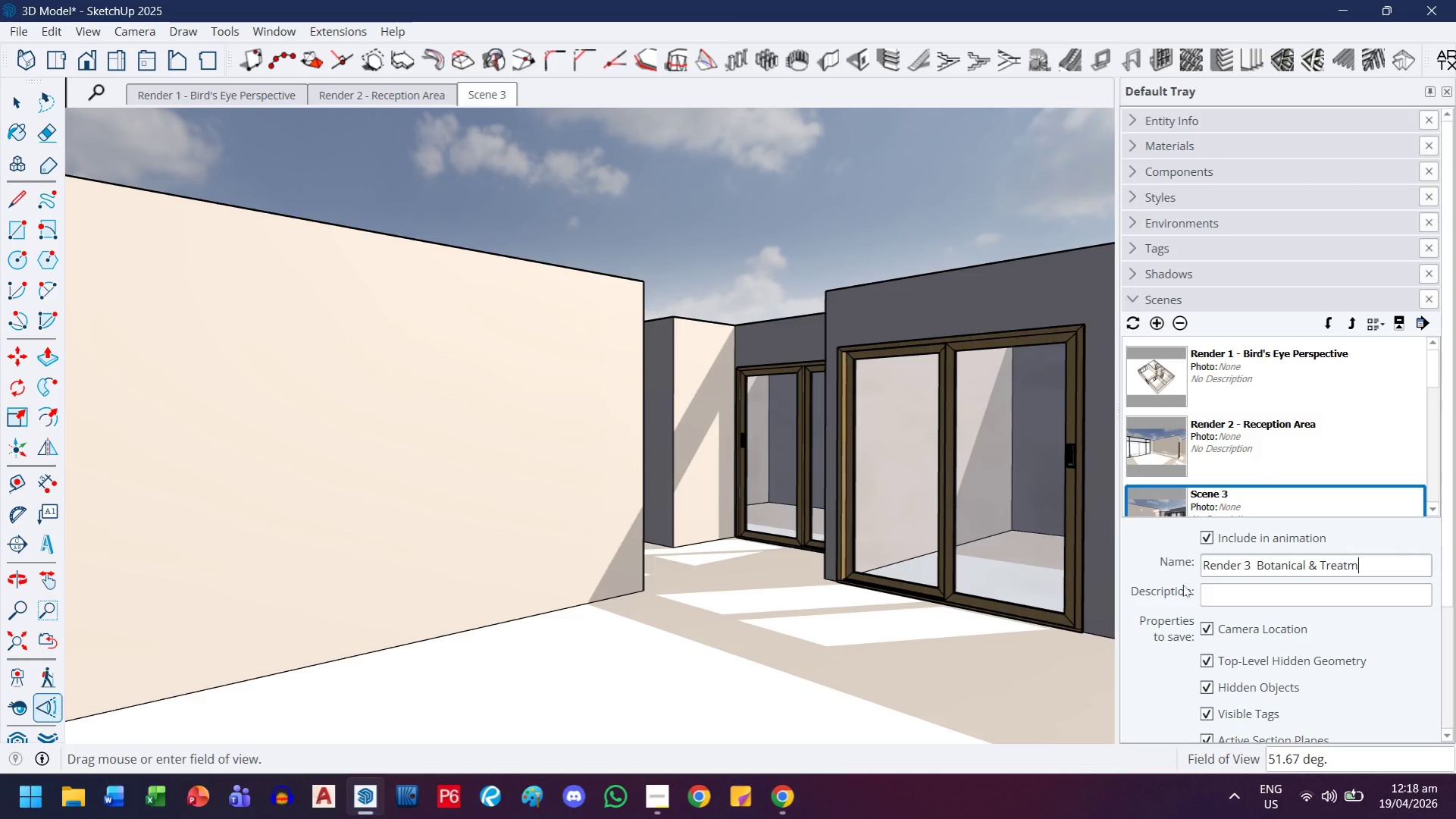 
key(Enter)
 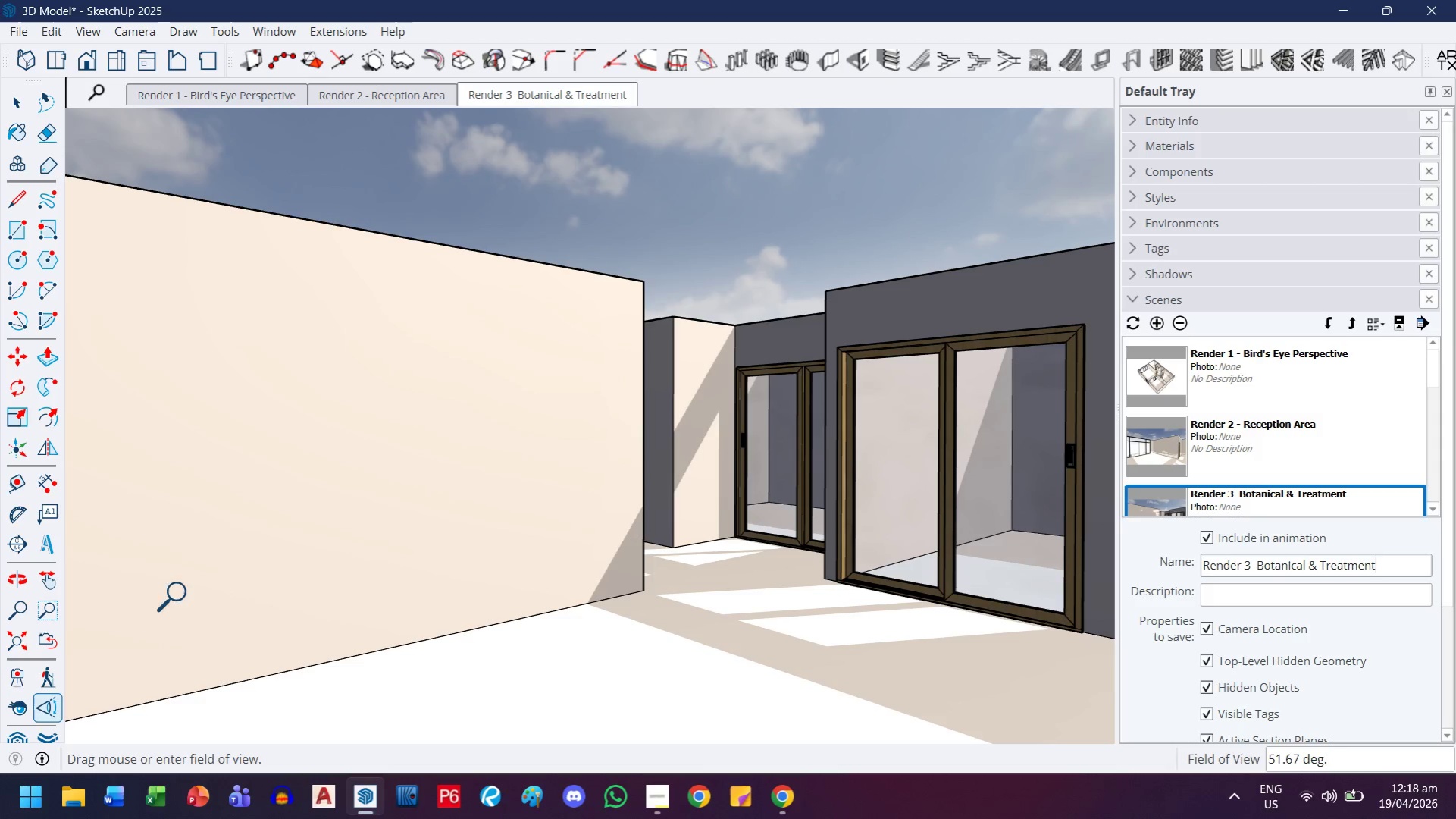 
left_click([54, 684])
 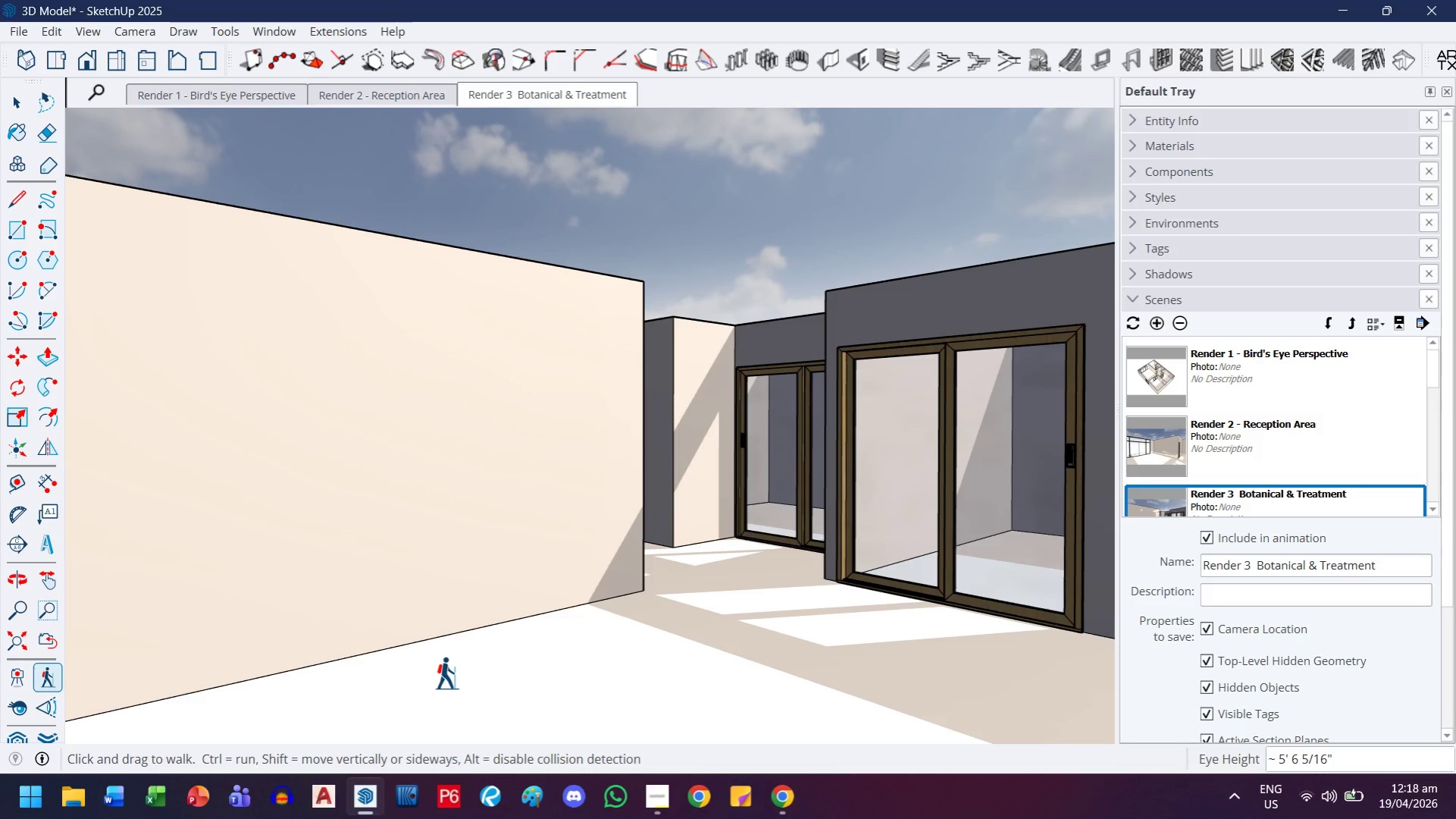 
left_click_drag(start_coordinate=[449, 668], to_coordinate=[619, 621])
 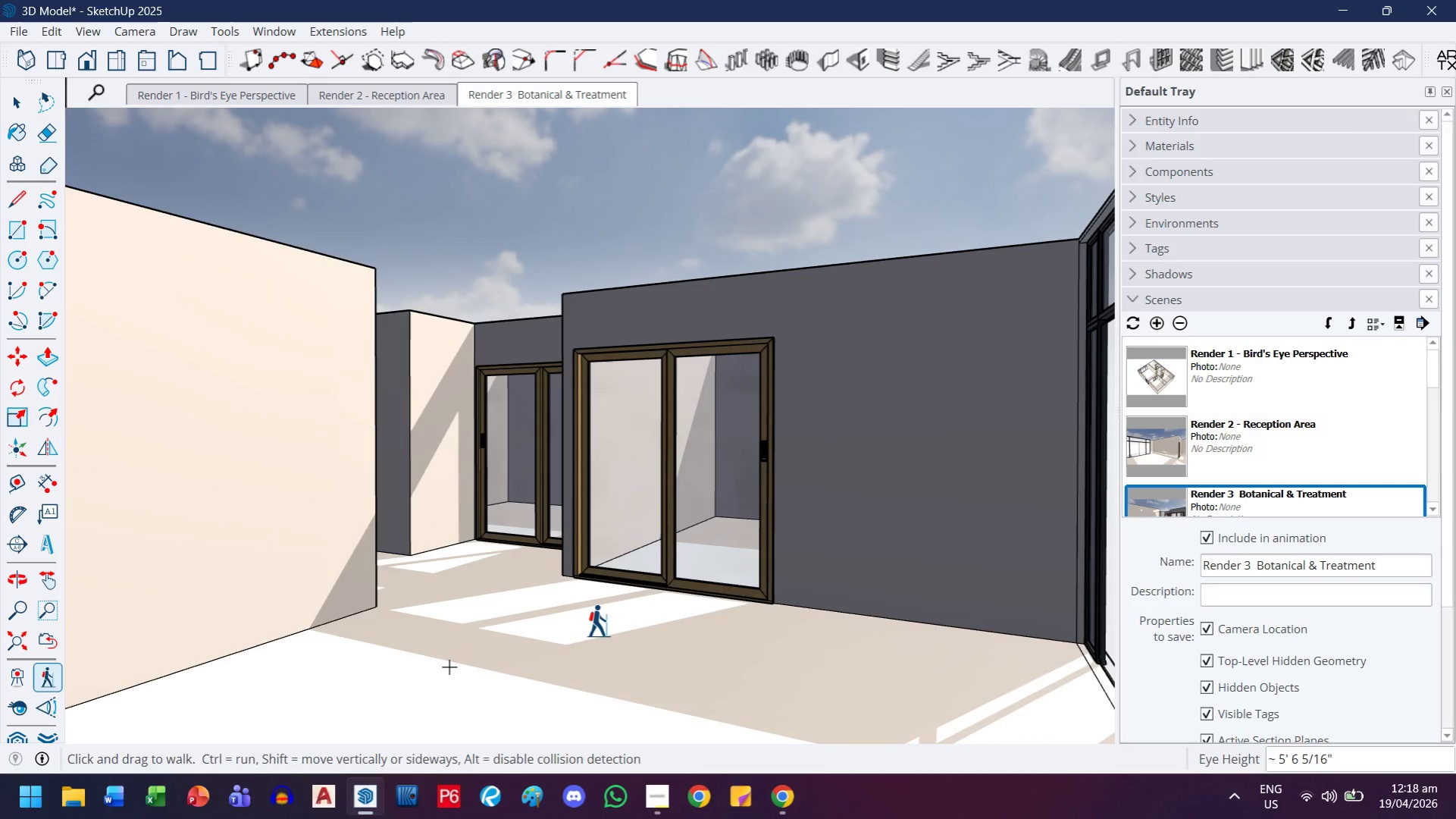 
left_click_drag(start_coordinate=[598, 621], to_coordinate=[563, 574])
 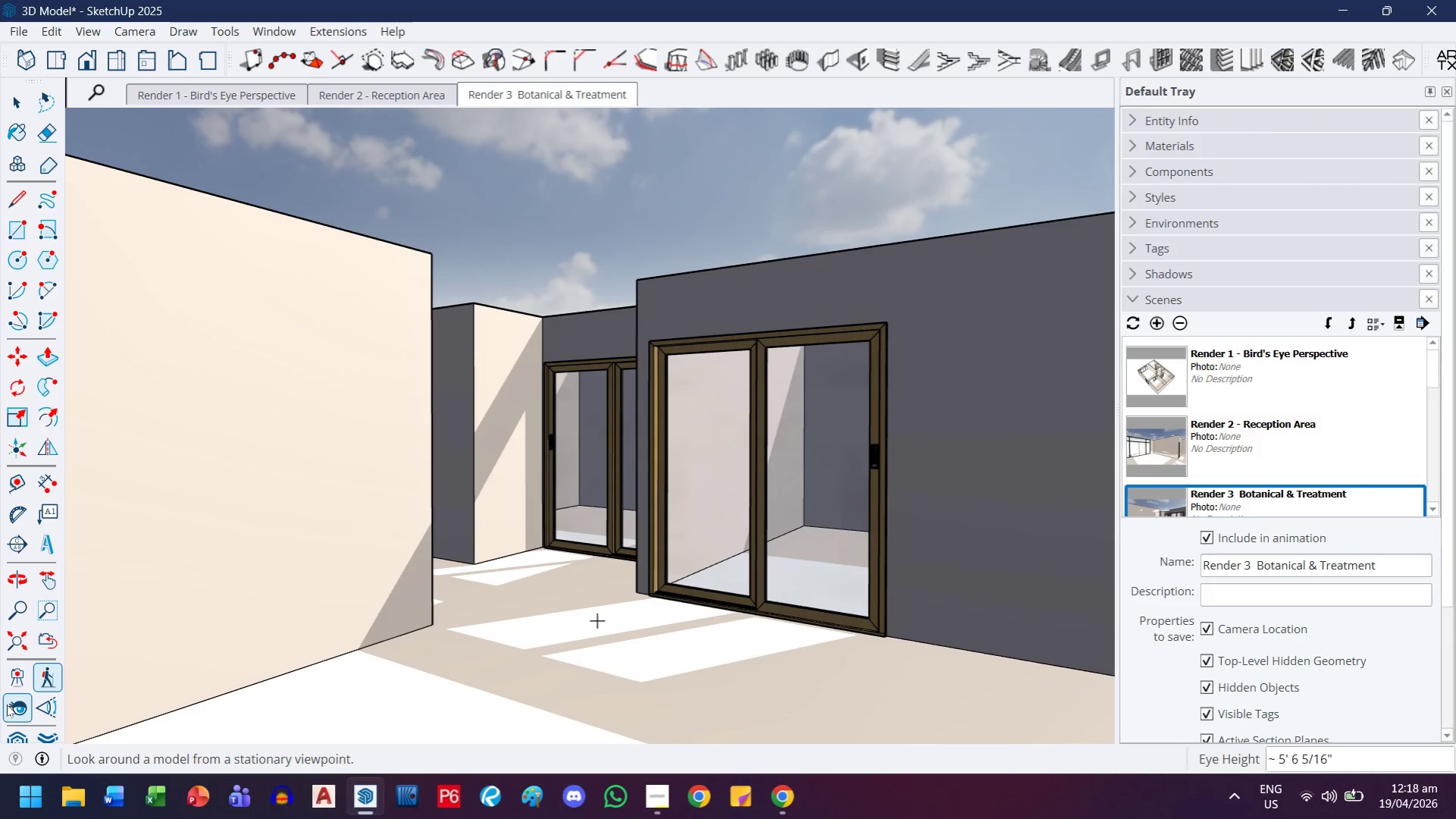 
mouse_move([30, 585])
 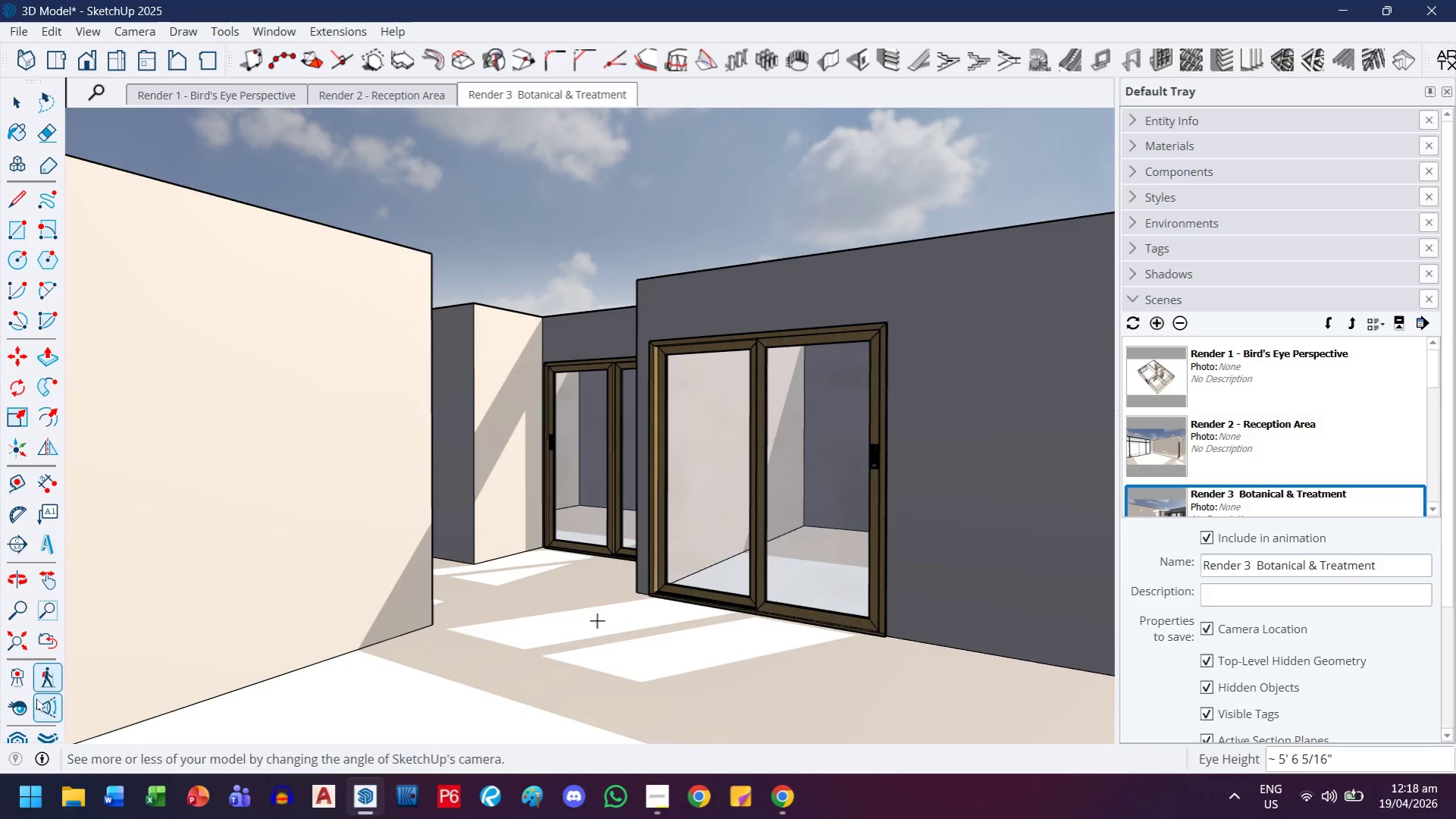 
left_click([14, 645])
 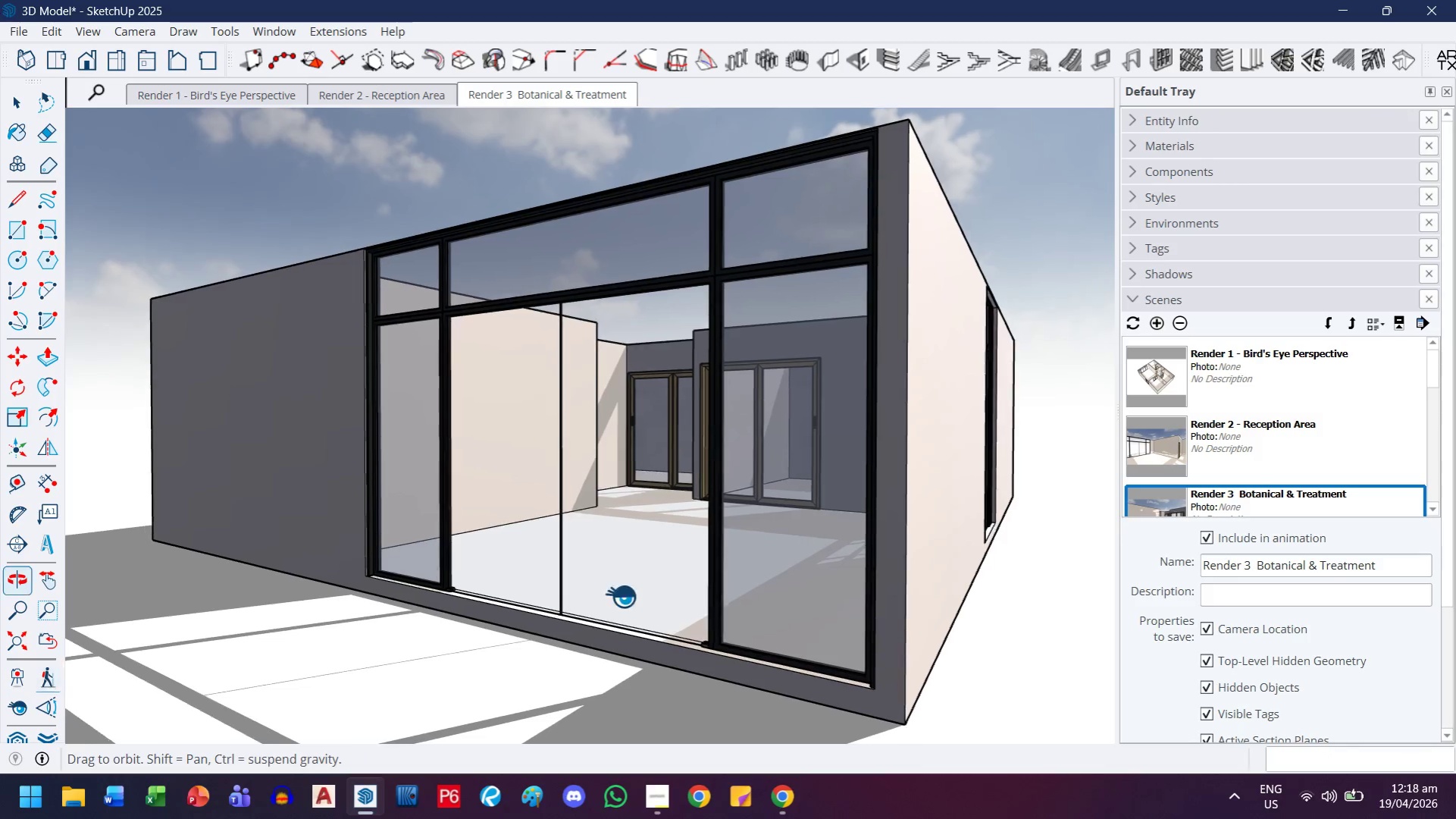 
scroll: coordinate [643, 549], scroll_direction: down, amount: 3.0
 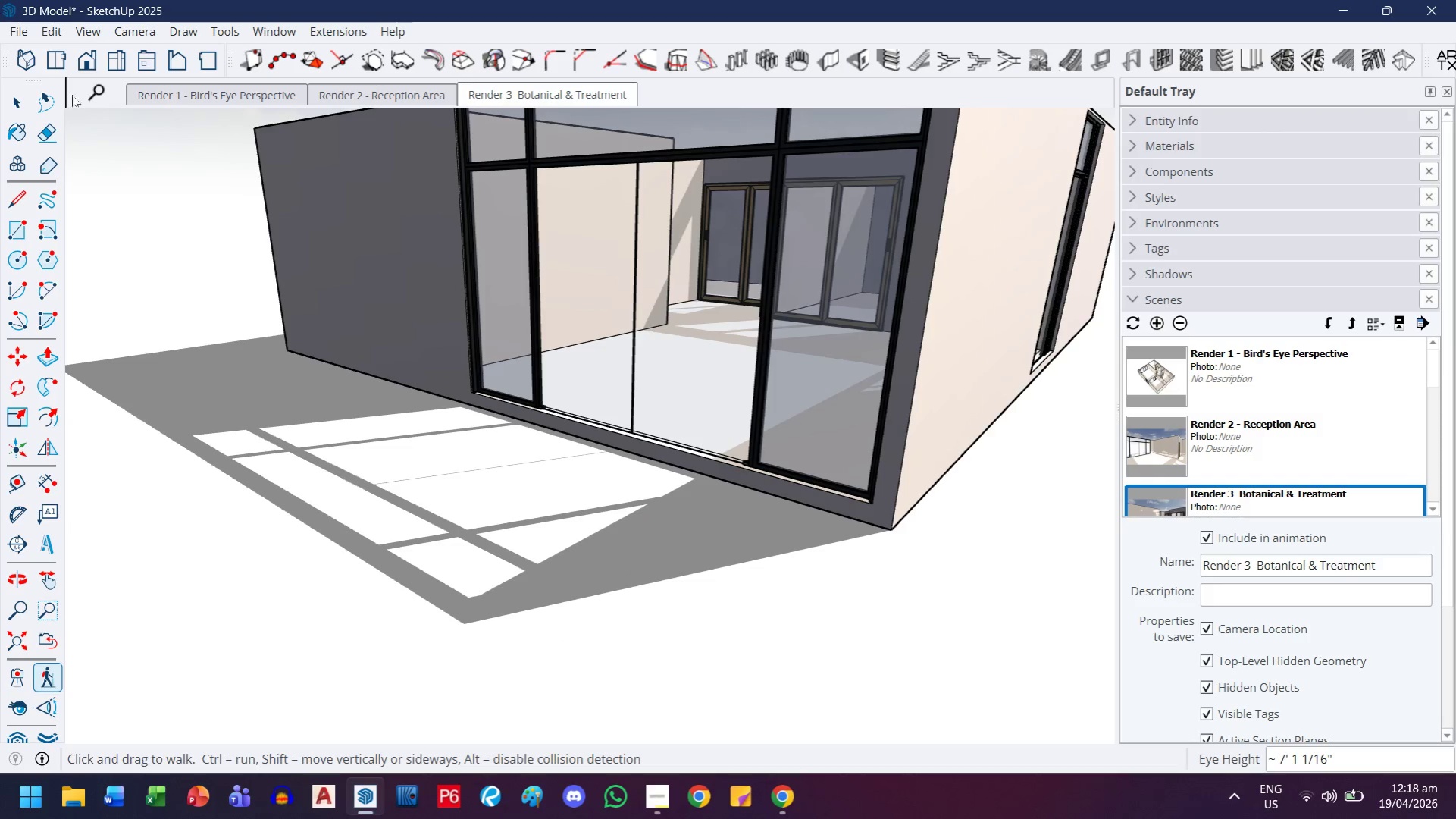 
left_click([61, 49])
 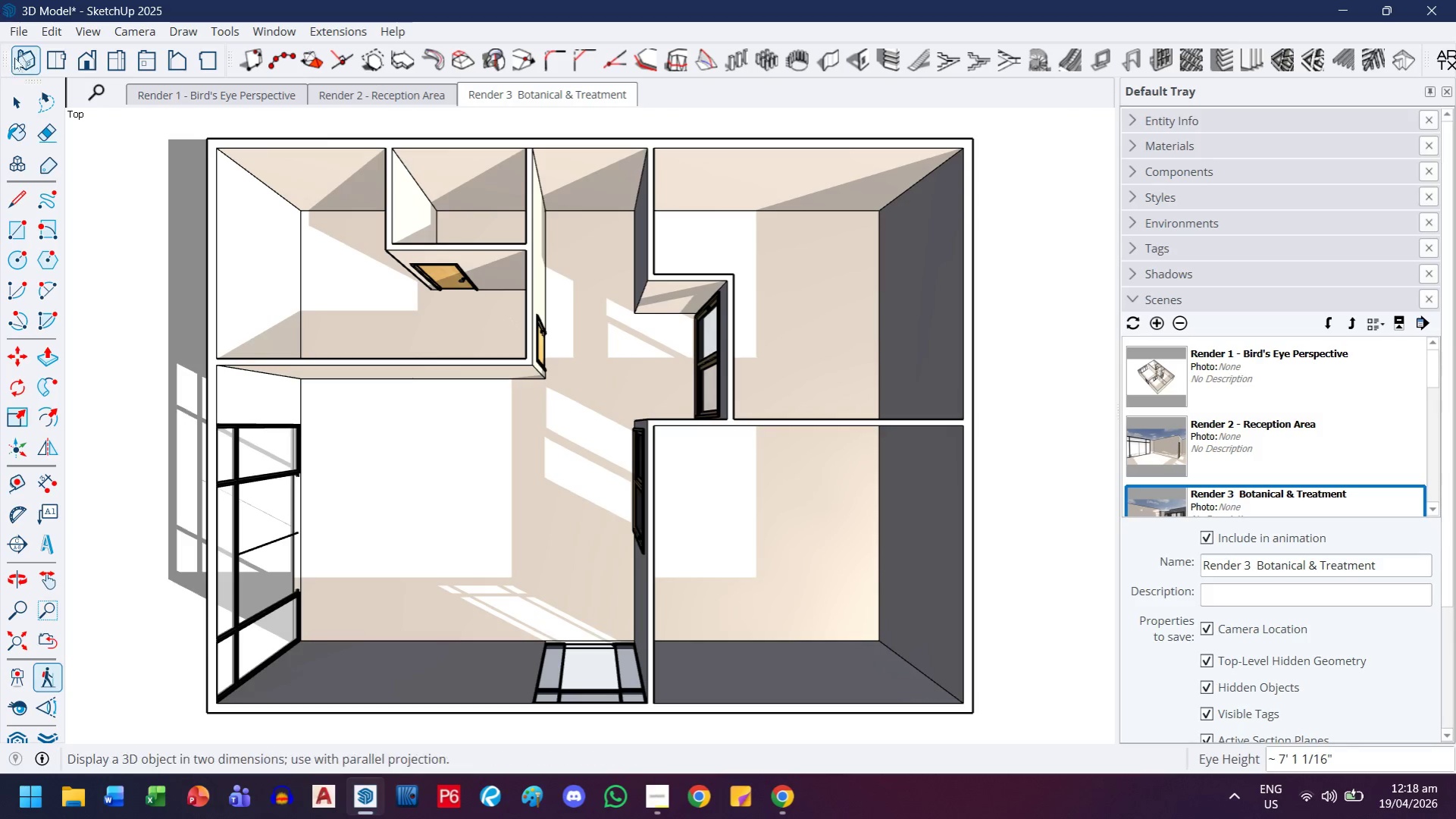 
left_click([83, 64])
 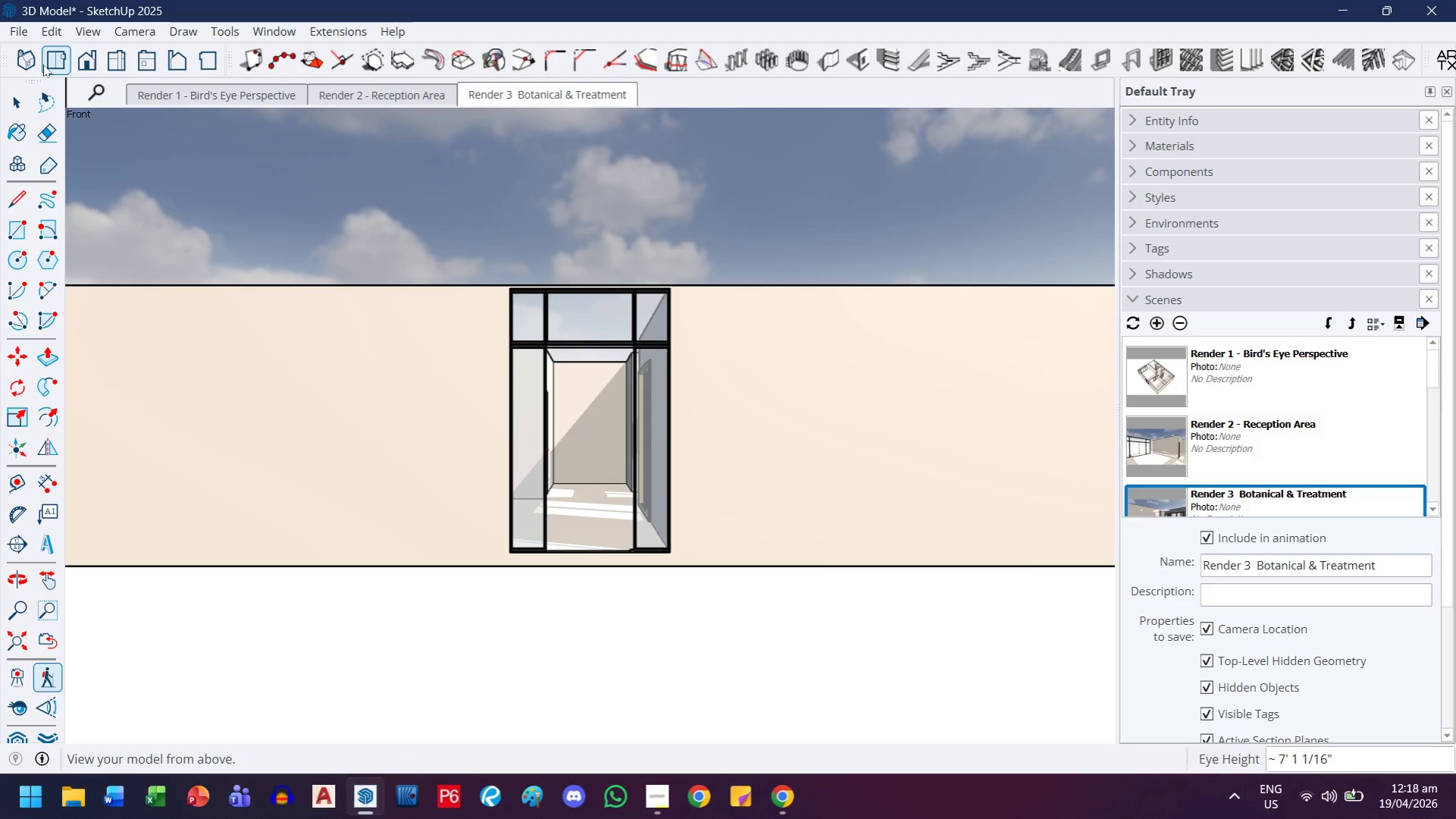 
left_click([28, 64])
 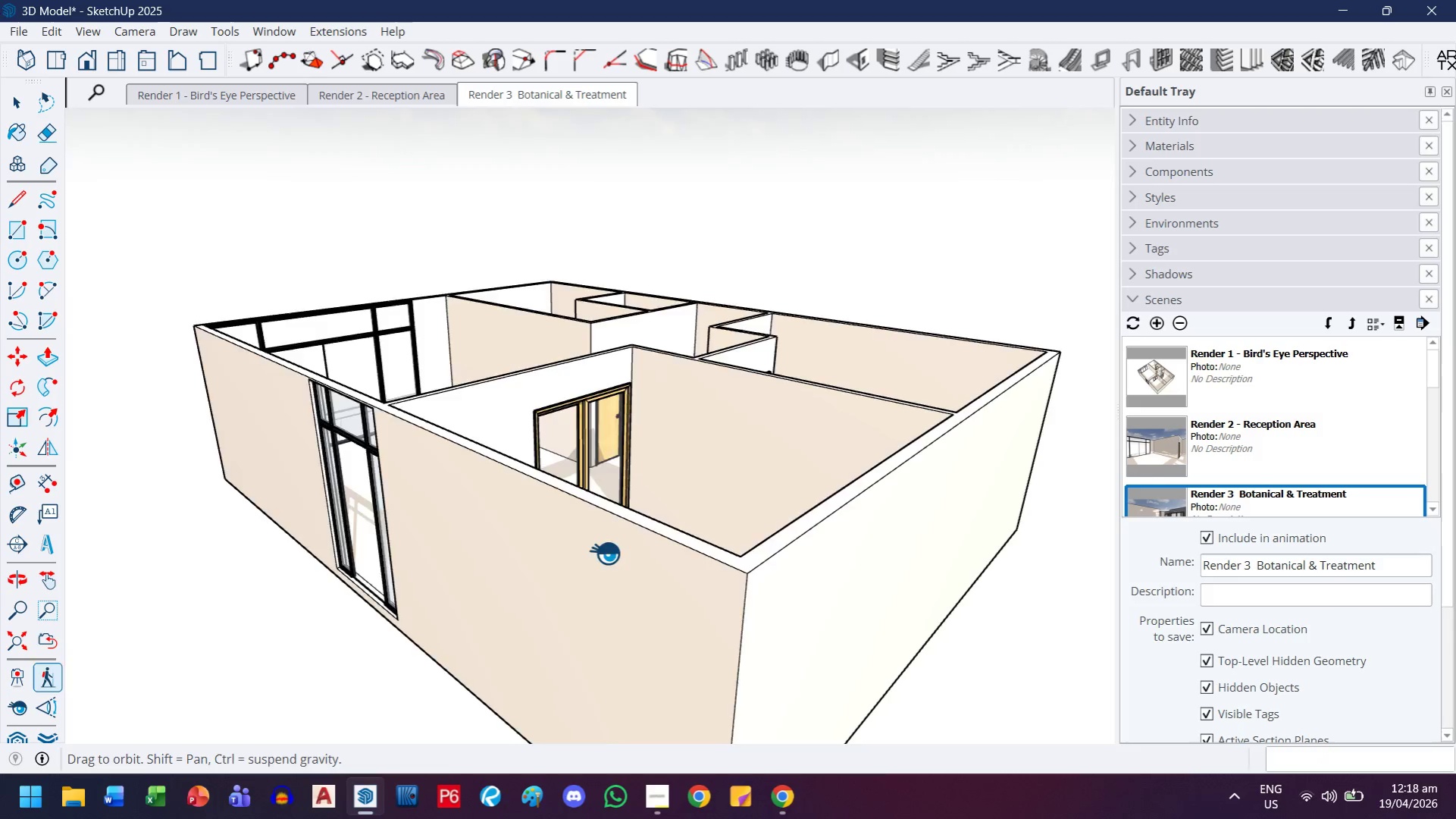 
key(H)
 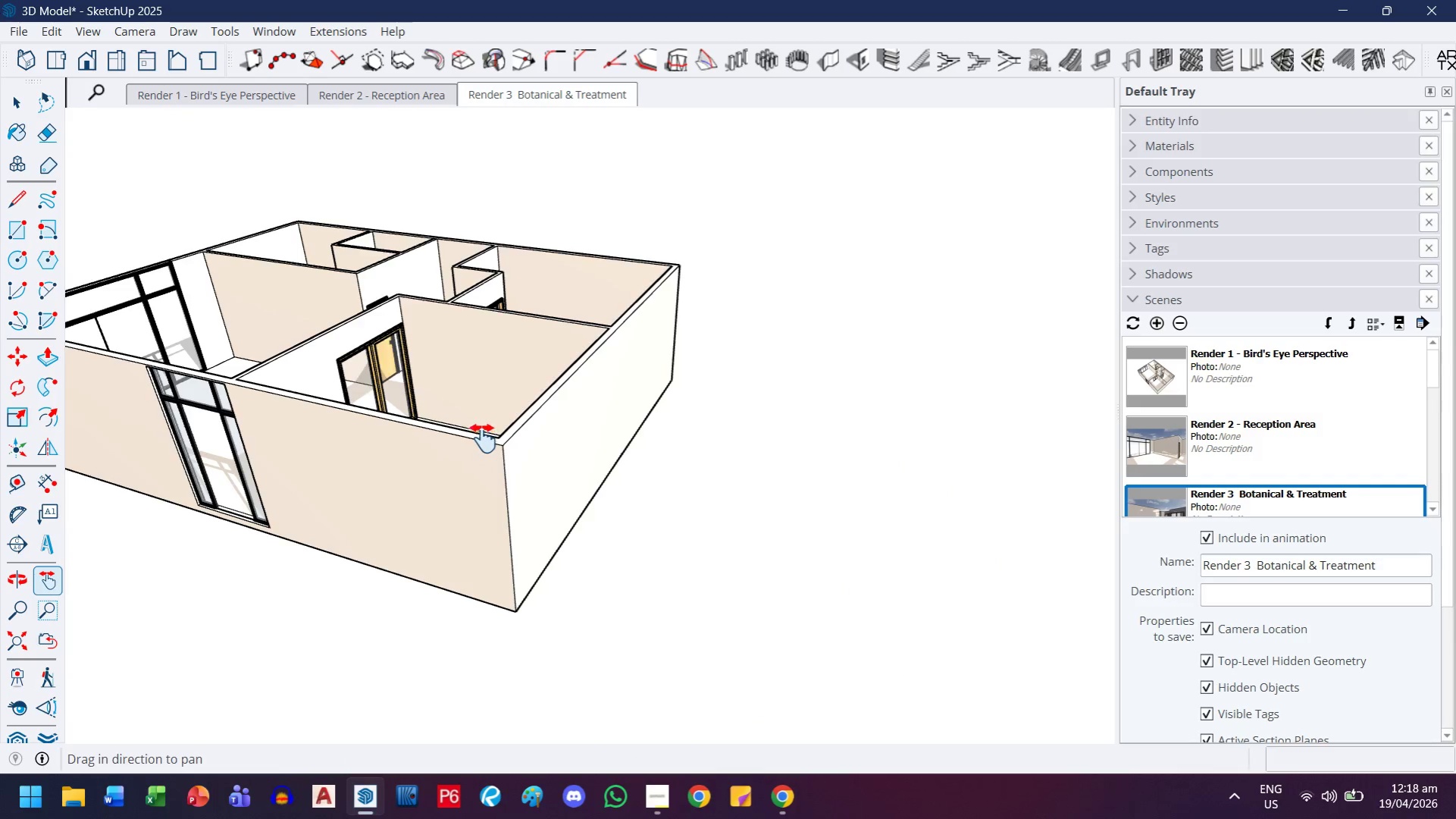 
left_click_drag(start_coordinate=[483, 438], to_coordinate=[856, 567])
 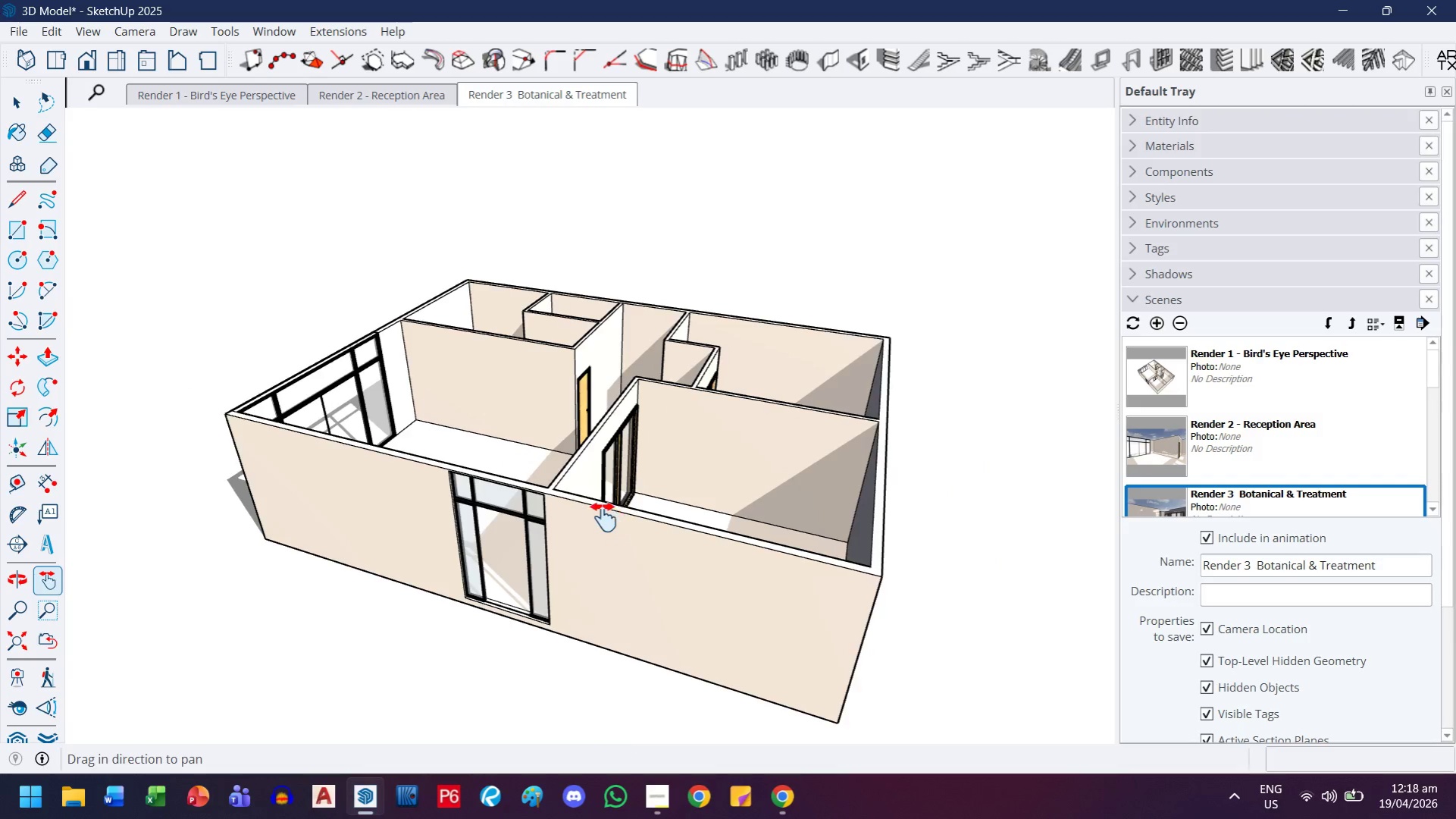 
scroll: coordinate [600, 517], scroll_direction: down, amount: 11.0
 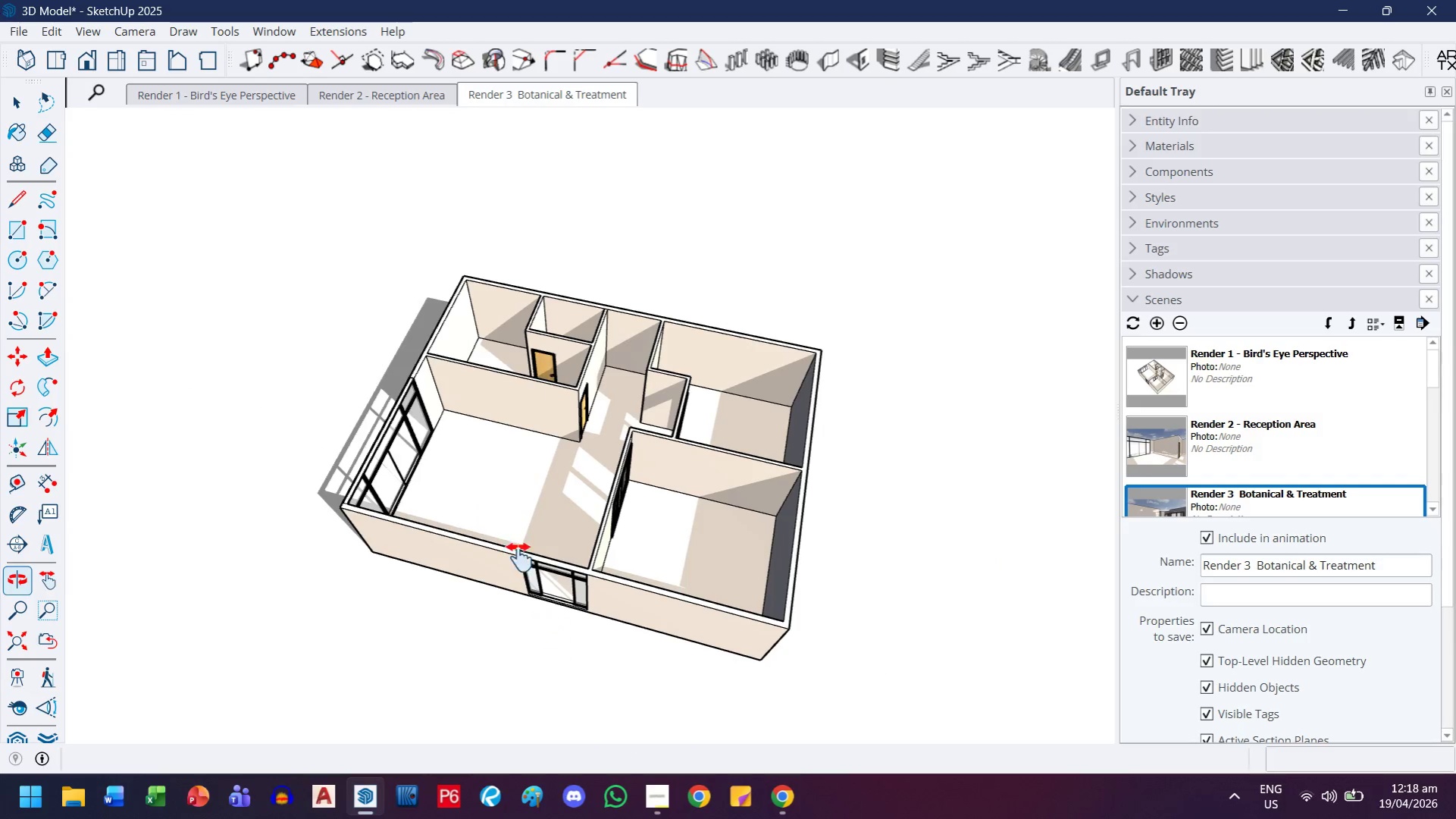 
left_click_drag(start_coordinate=[510, 500], to_coordinate=[540, 635])
 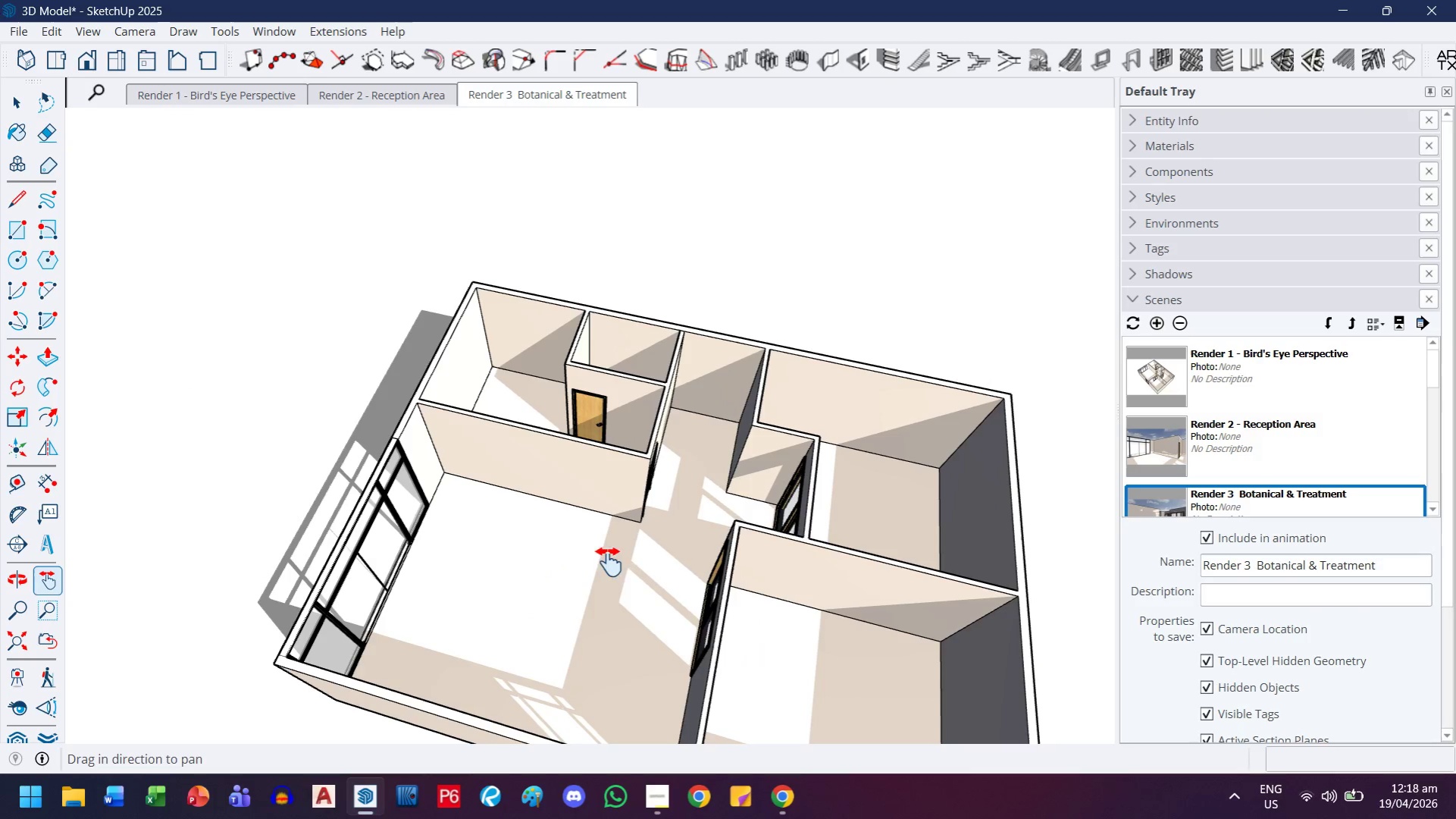 
scroll: coordinate [503, 535], scroll_direction: up, amount: 4.0
 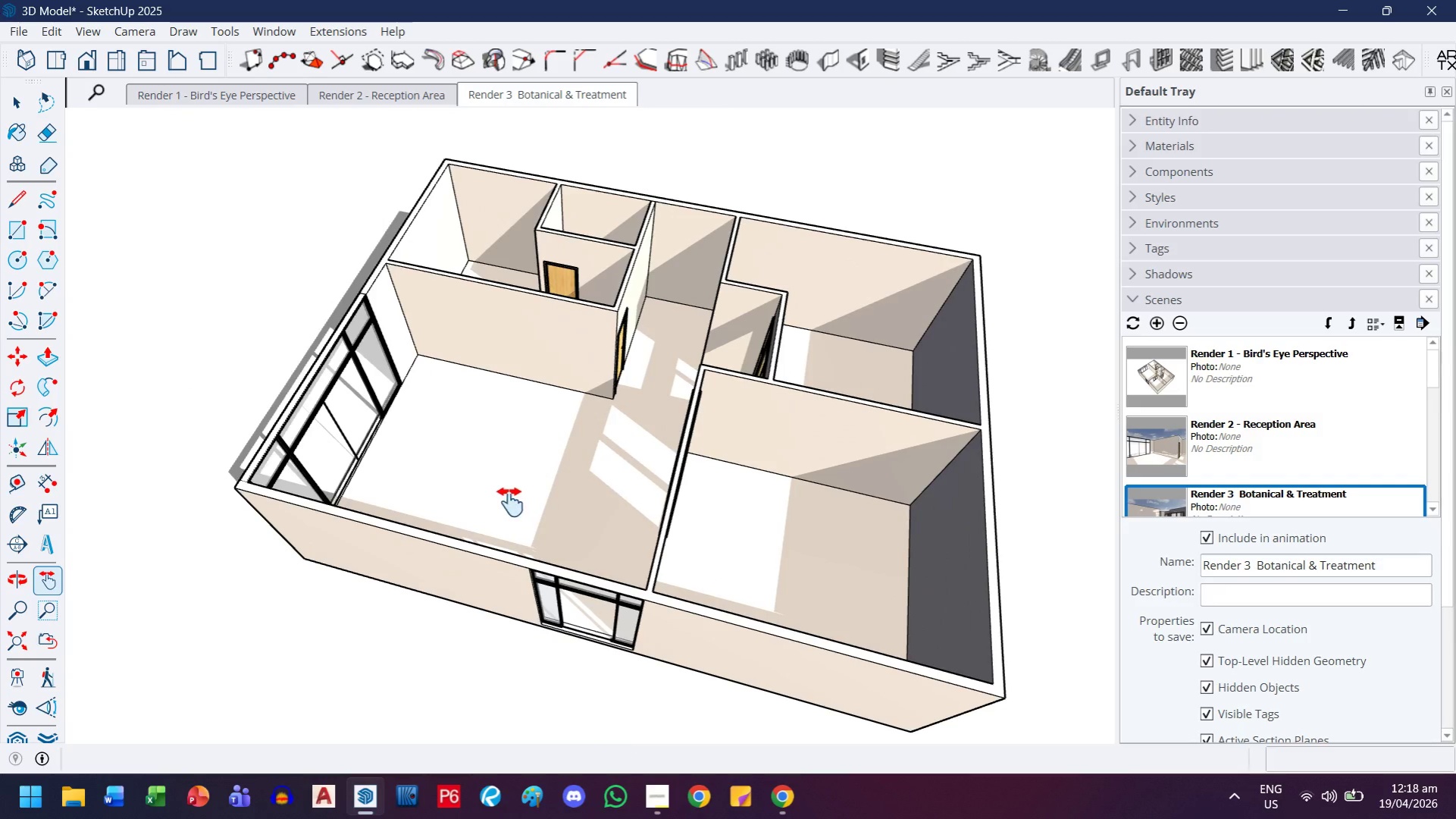 
left_click_drag(start_coordinate=[545, 539], to_coordinate=[500, 523])
 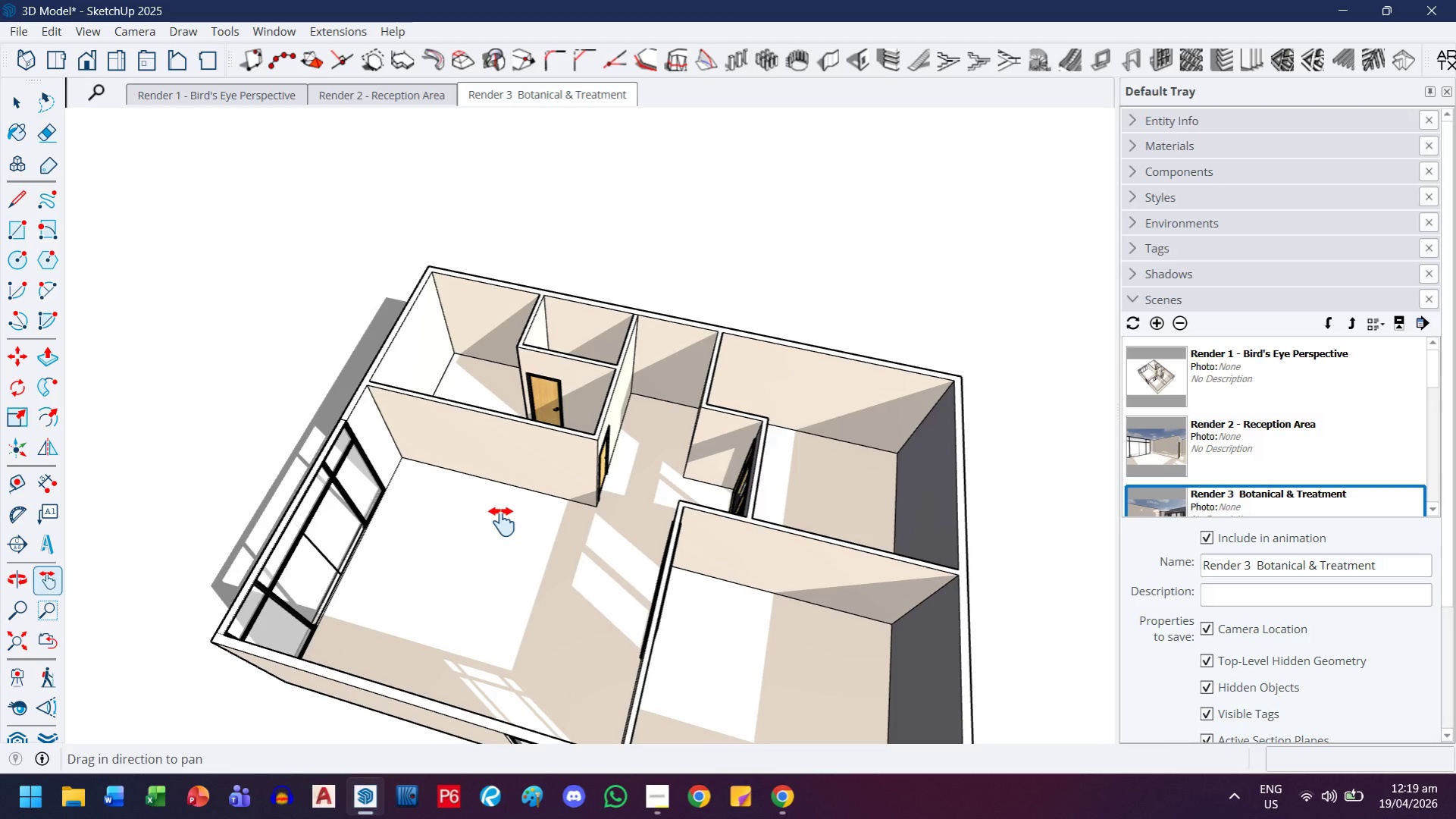 
wait(8.91)
 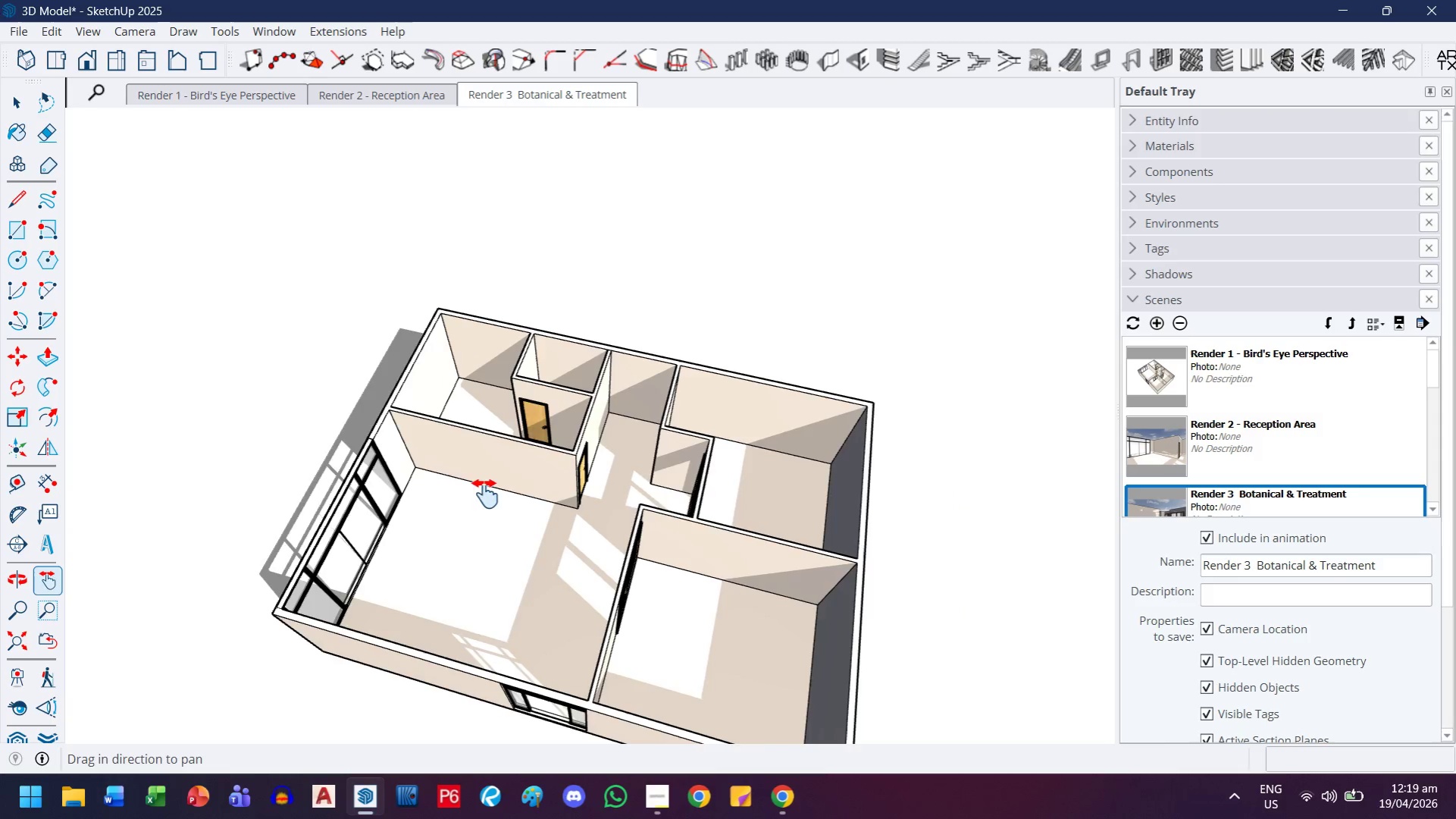 
left_click_drag(start_coordinate=[494, 532], to_coordinate=[463, 400])
 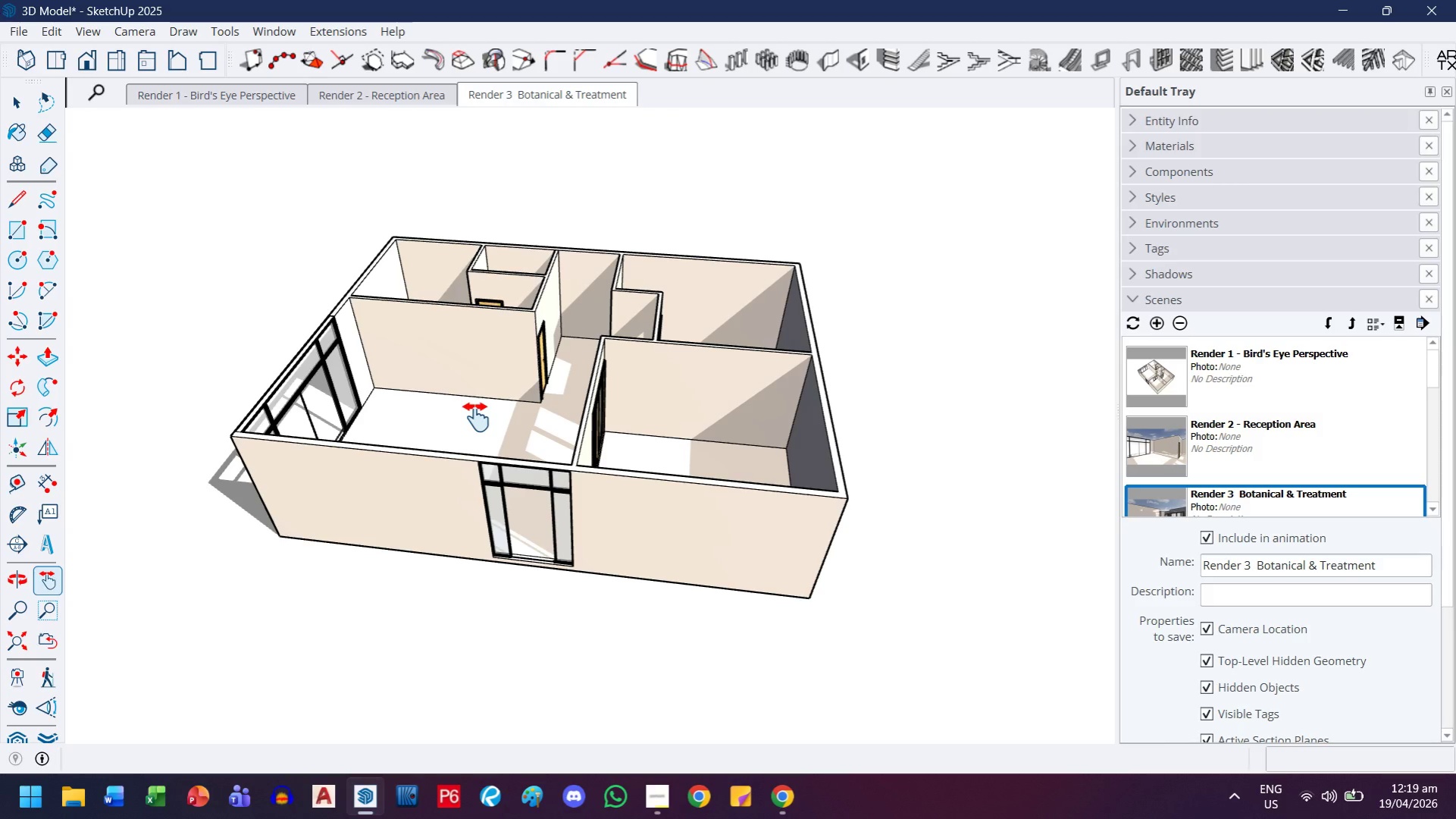 
scroll: coordinate [497, 530], scroll_direction: down, amount: 2.0
 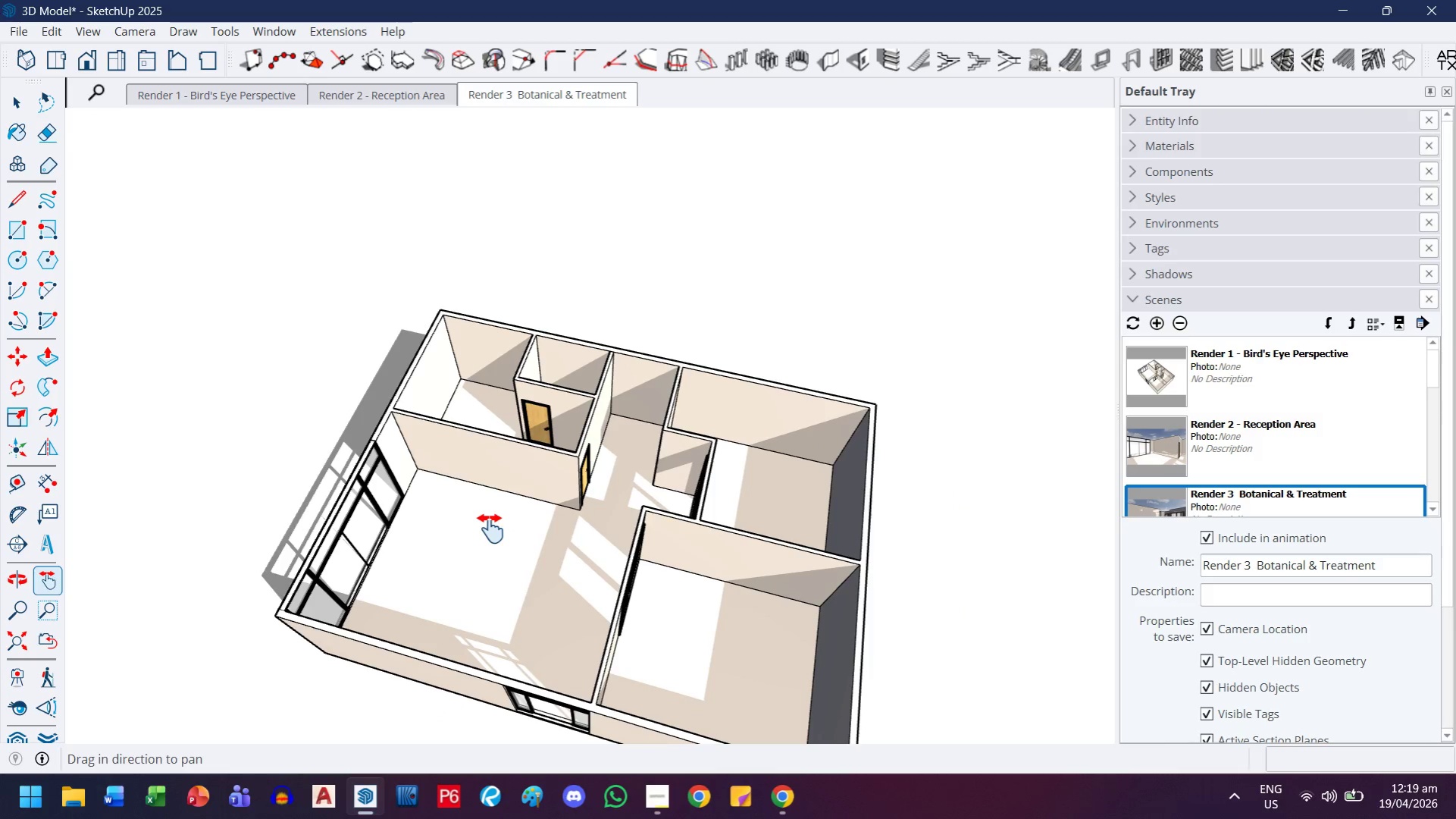 
wait(10.2)
 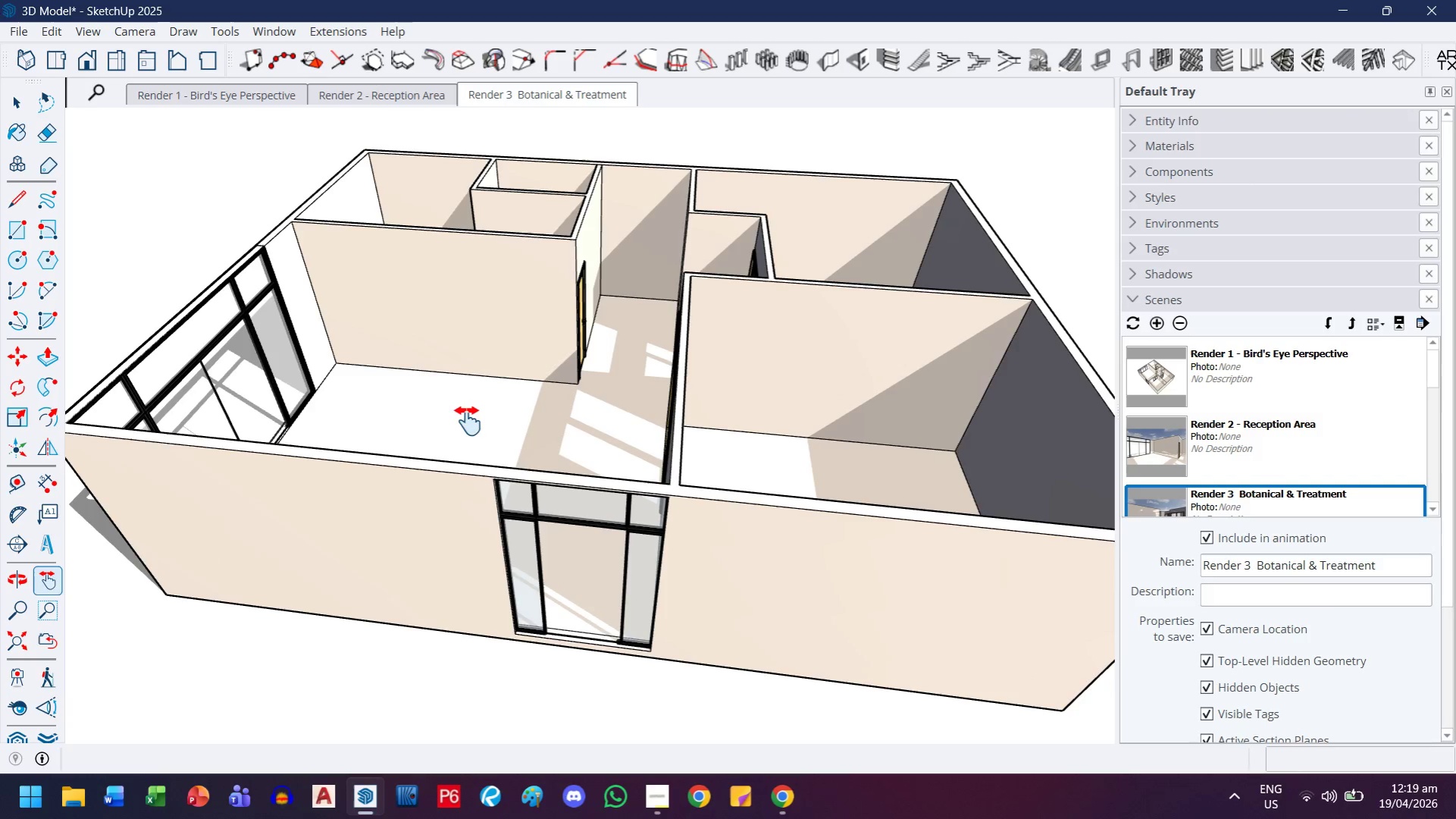 
left_click_drag(start_coordinate=[469, 421], to_coordinate=[515, 538])
 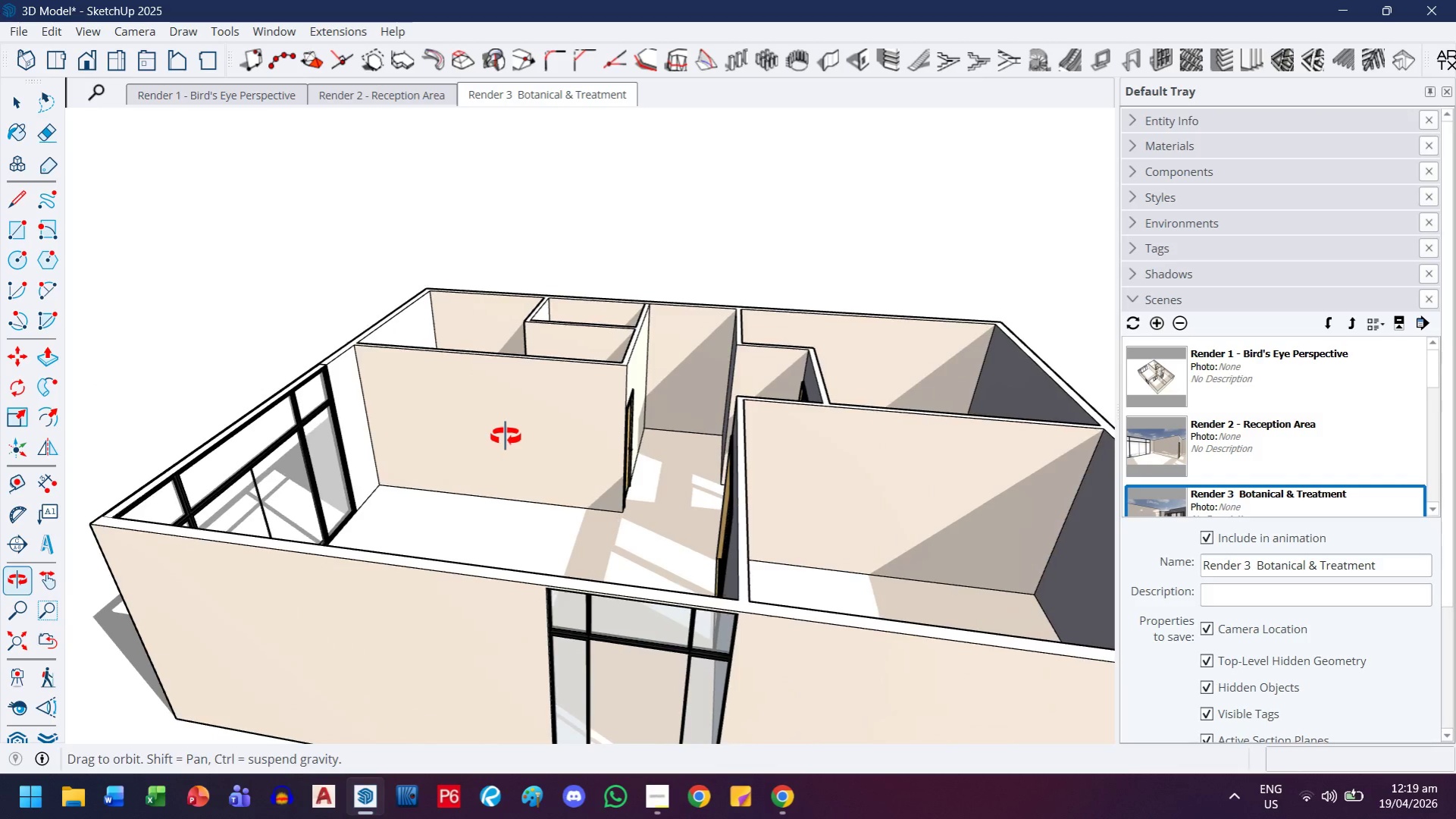 
scroll: coordinate [465, 423], scroll_direction: up, amount: 4.0
 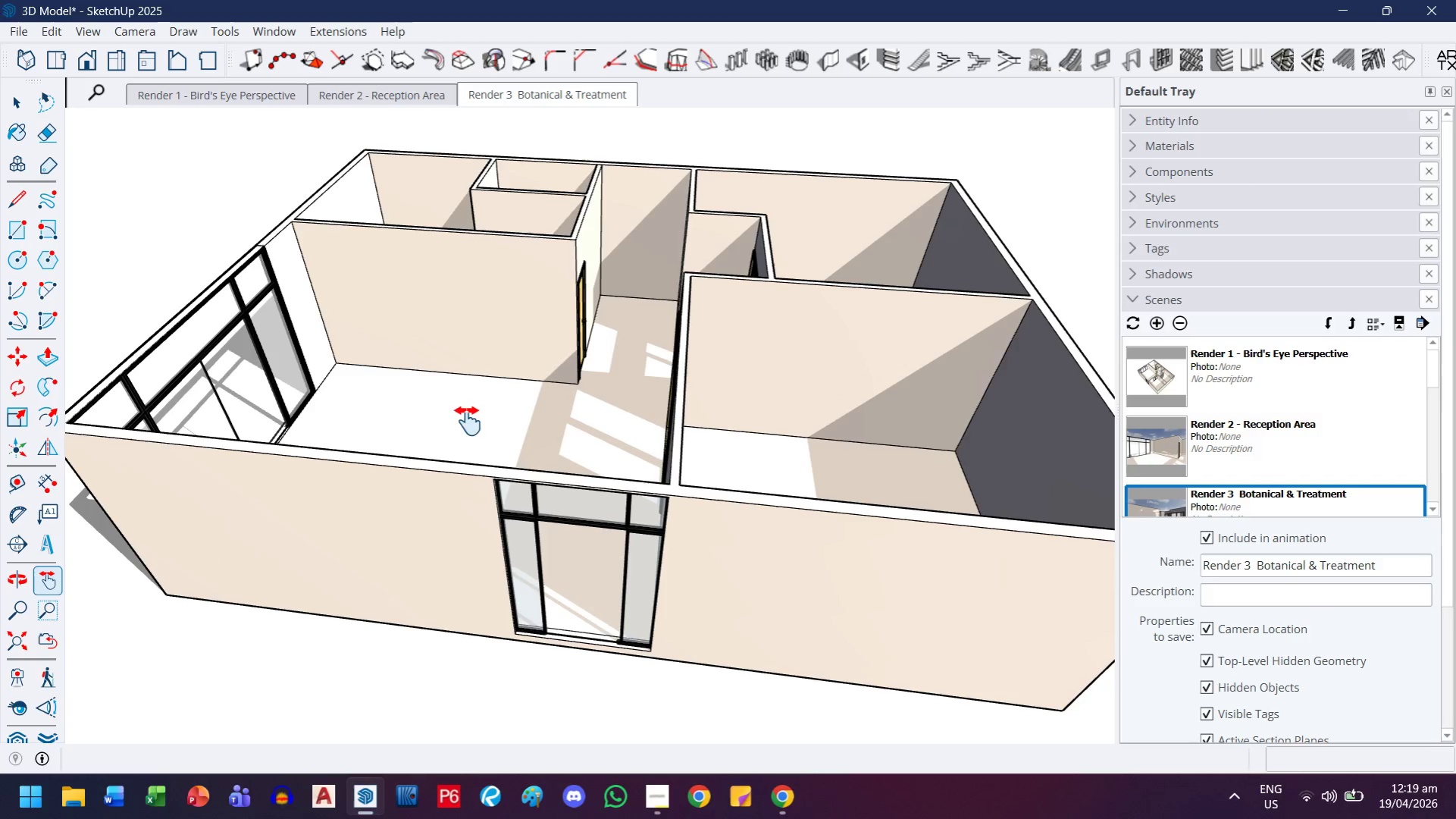 
scroll: coordinate [505, 438], scroll_direction: down, amount: 6.0
 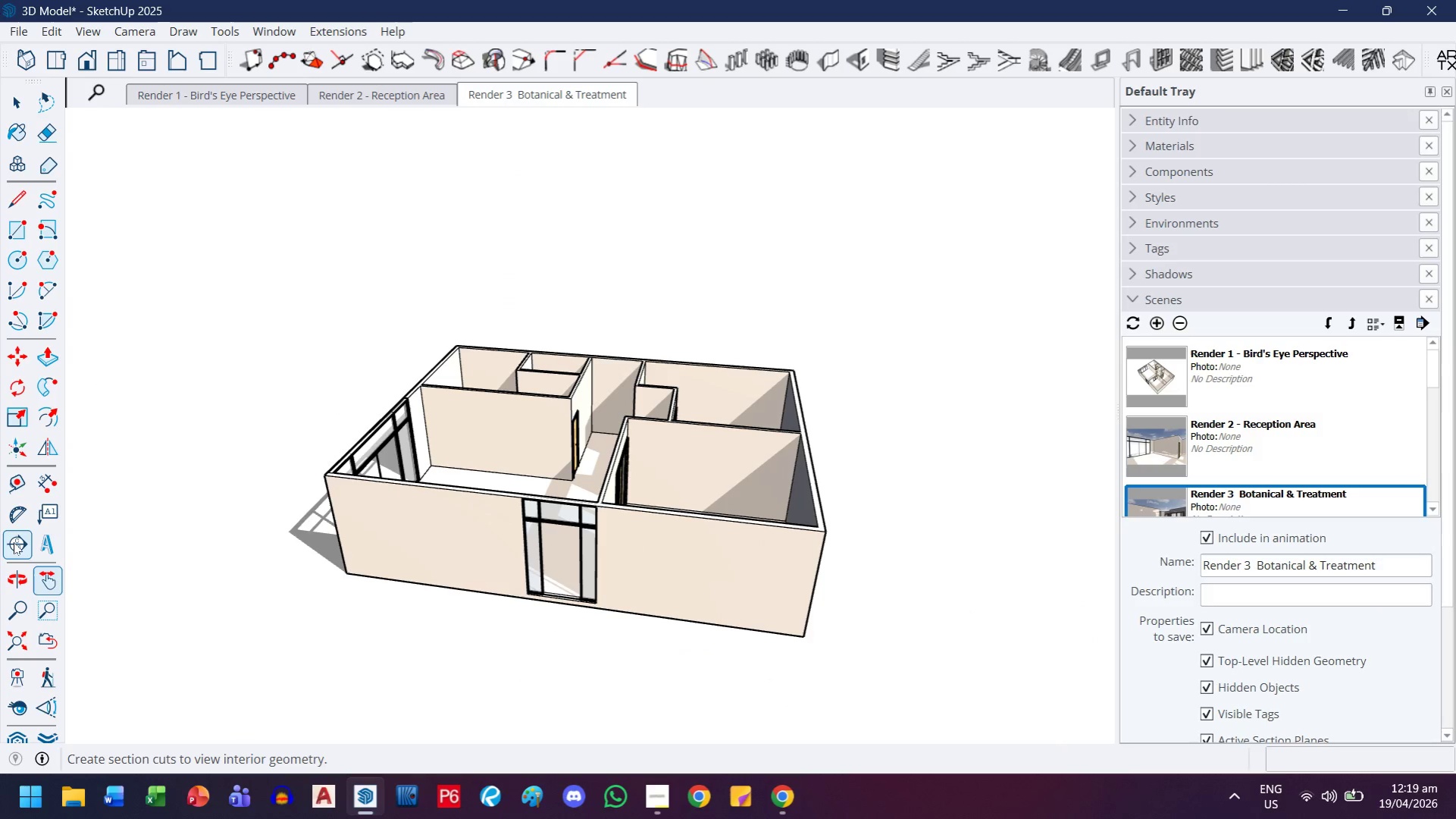 
left_click([14, 542])
 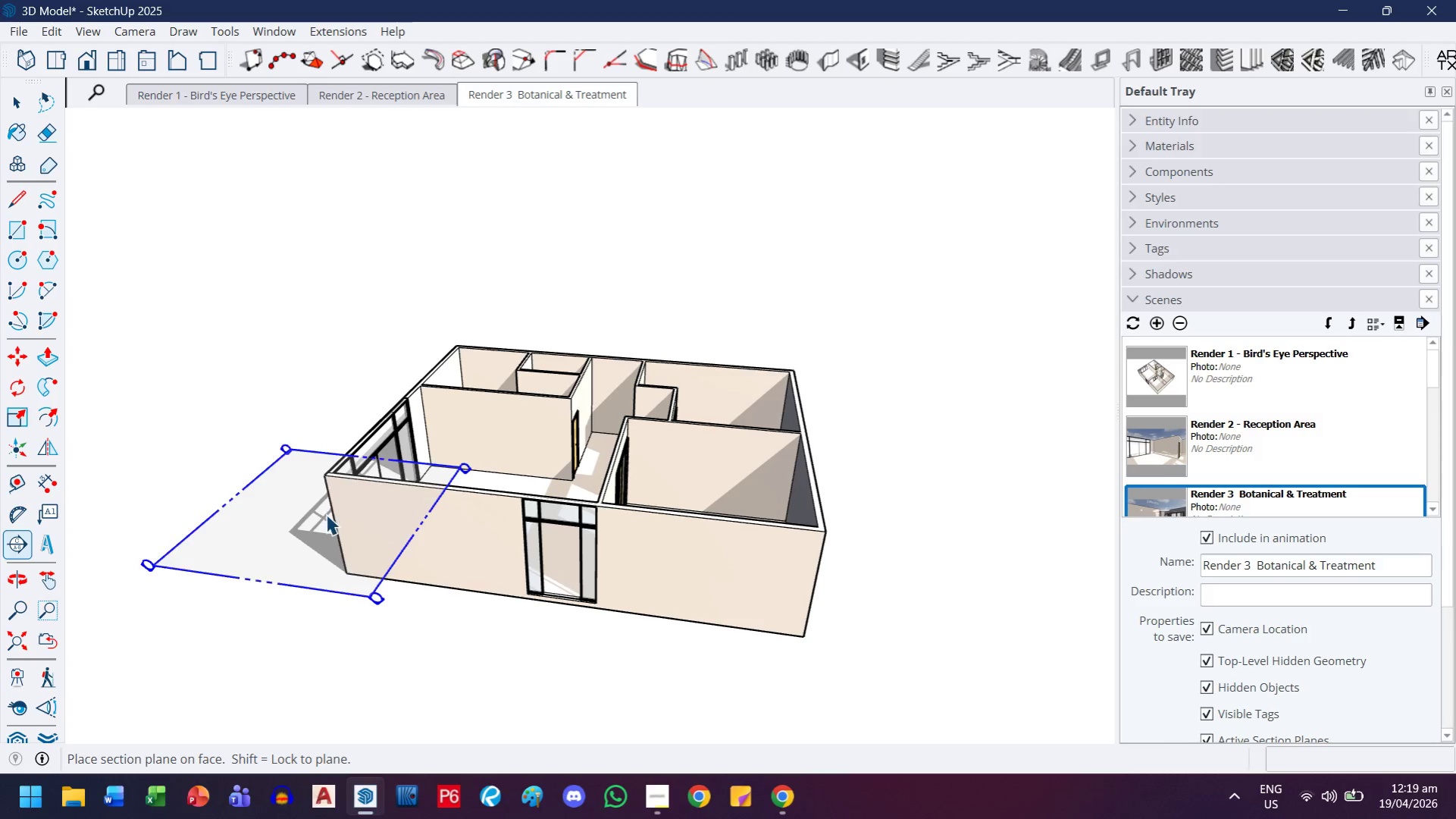 
wait(5.08)
 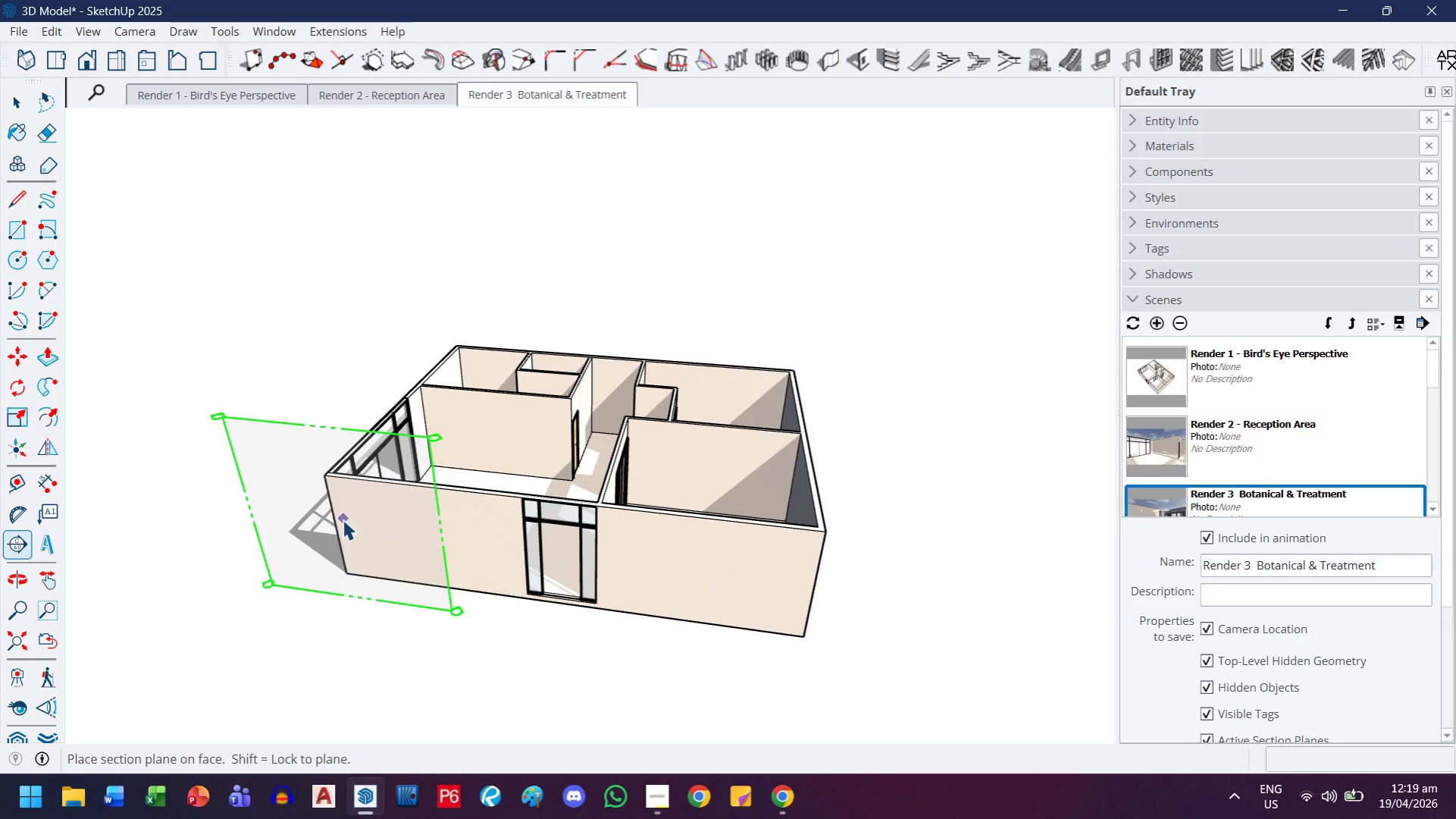 
left_click([352, 527])
 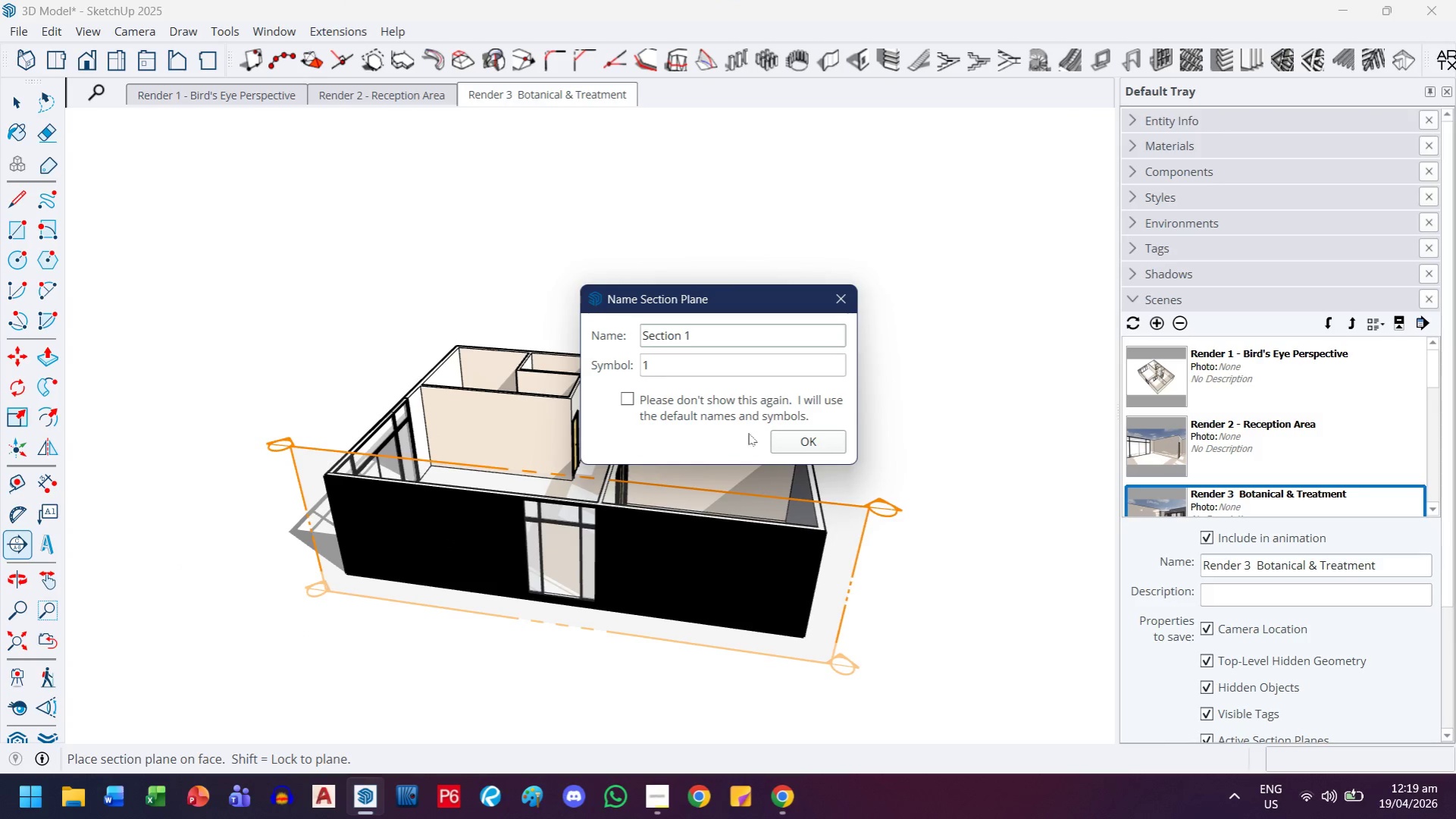 
left_click([784, 448])
 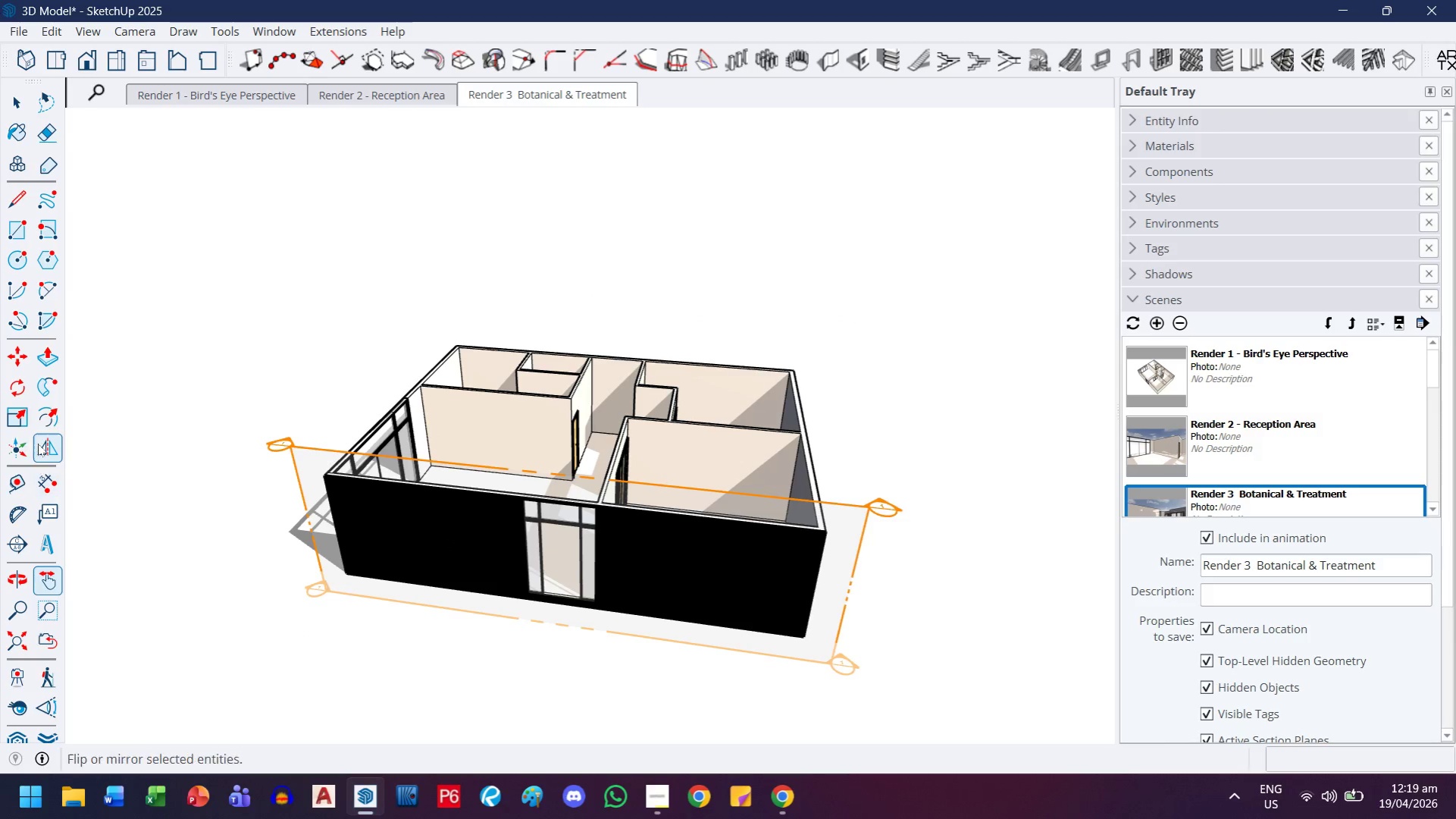 
left_click([23, 390])
 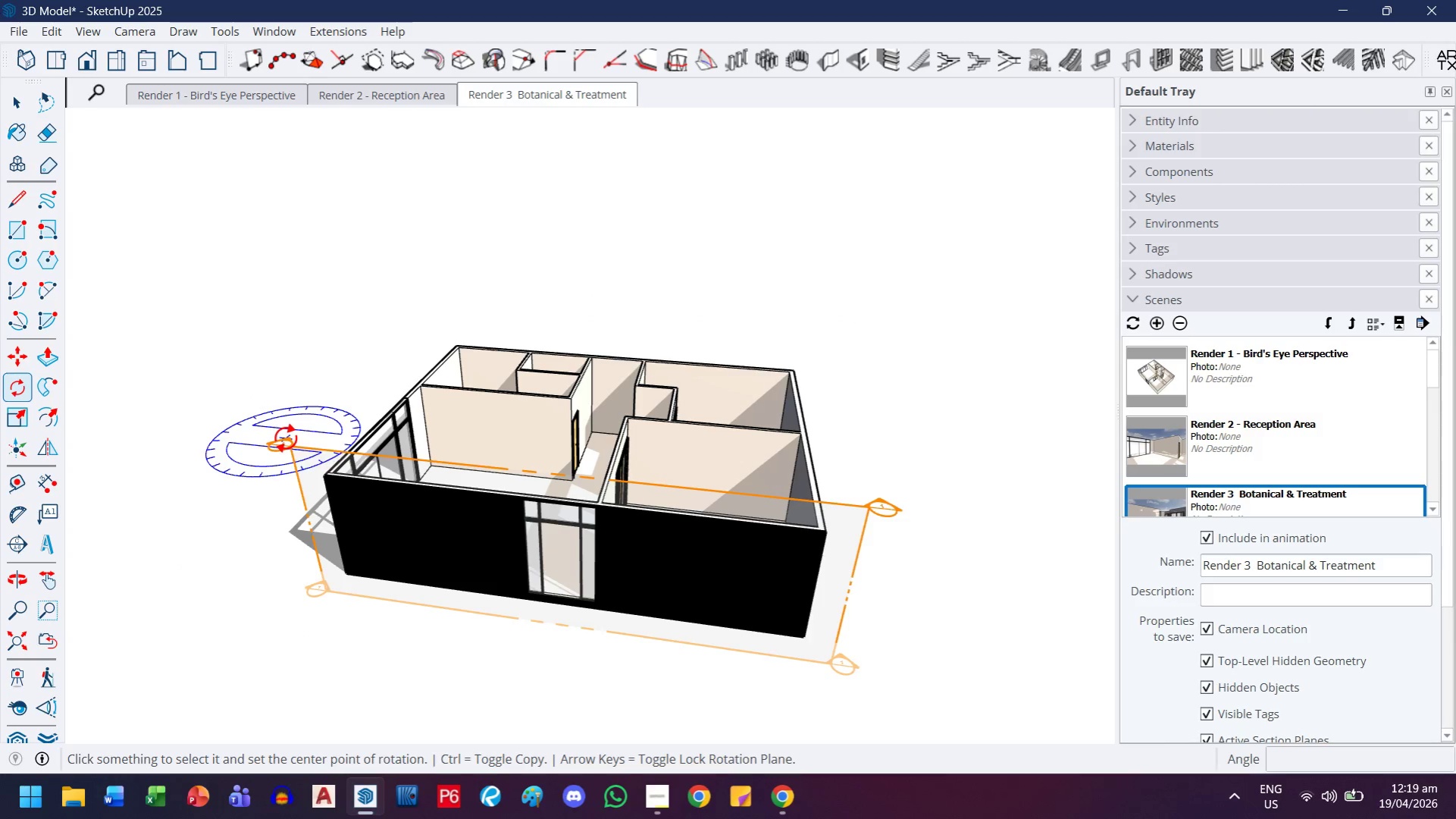 
left_click([286, 438])
 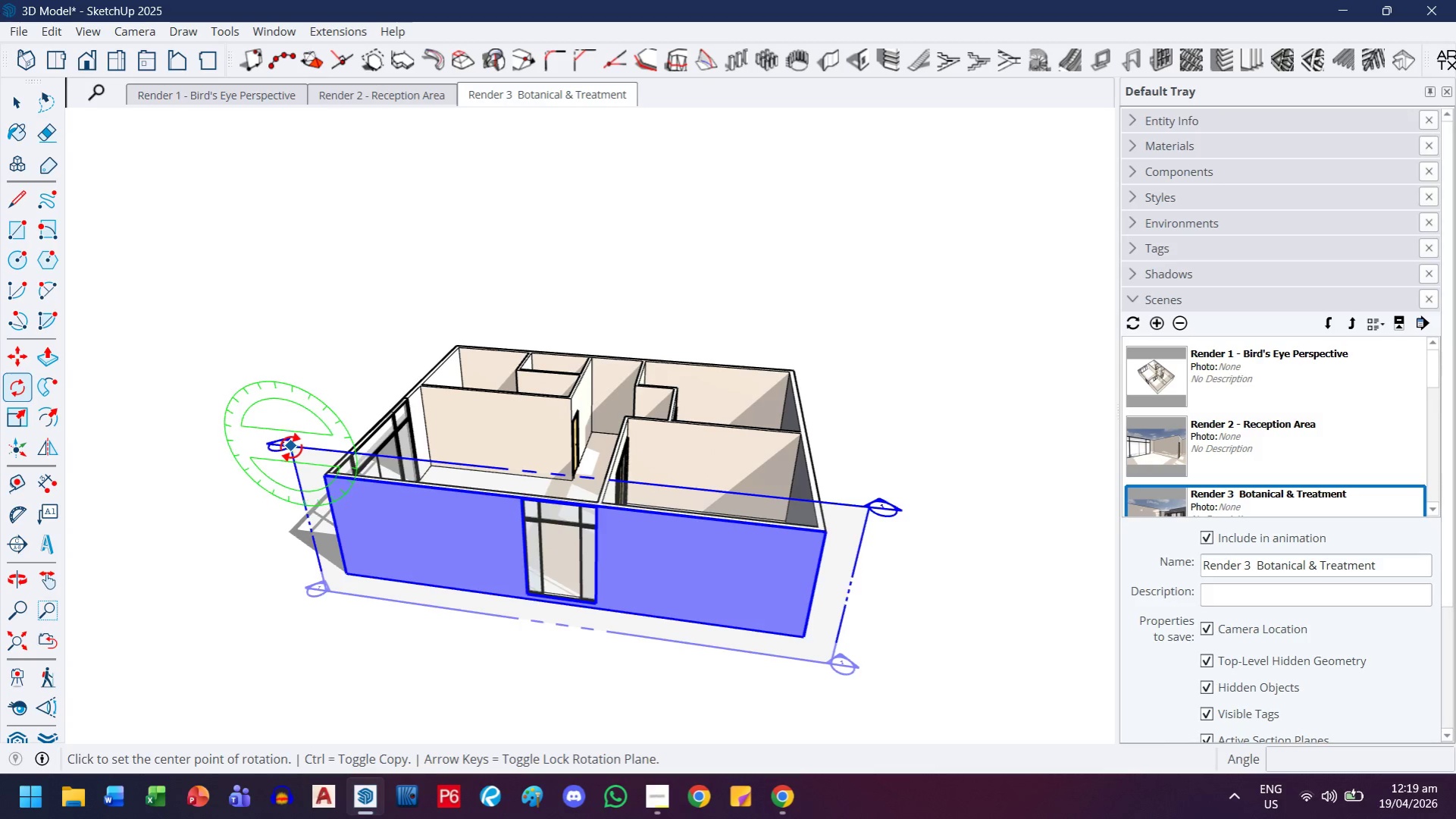 
key(PageDown)
 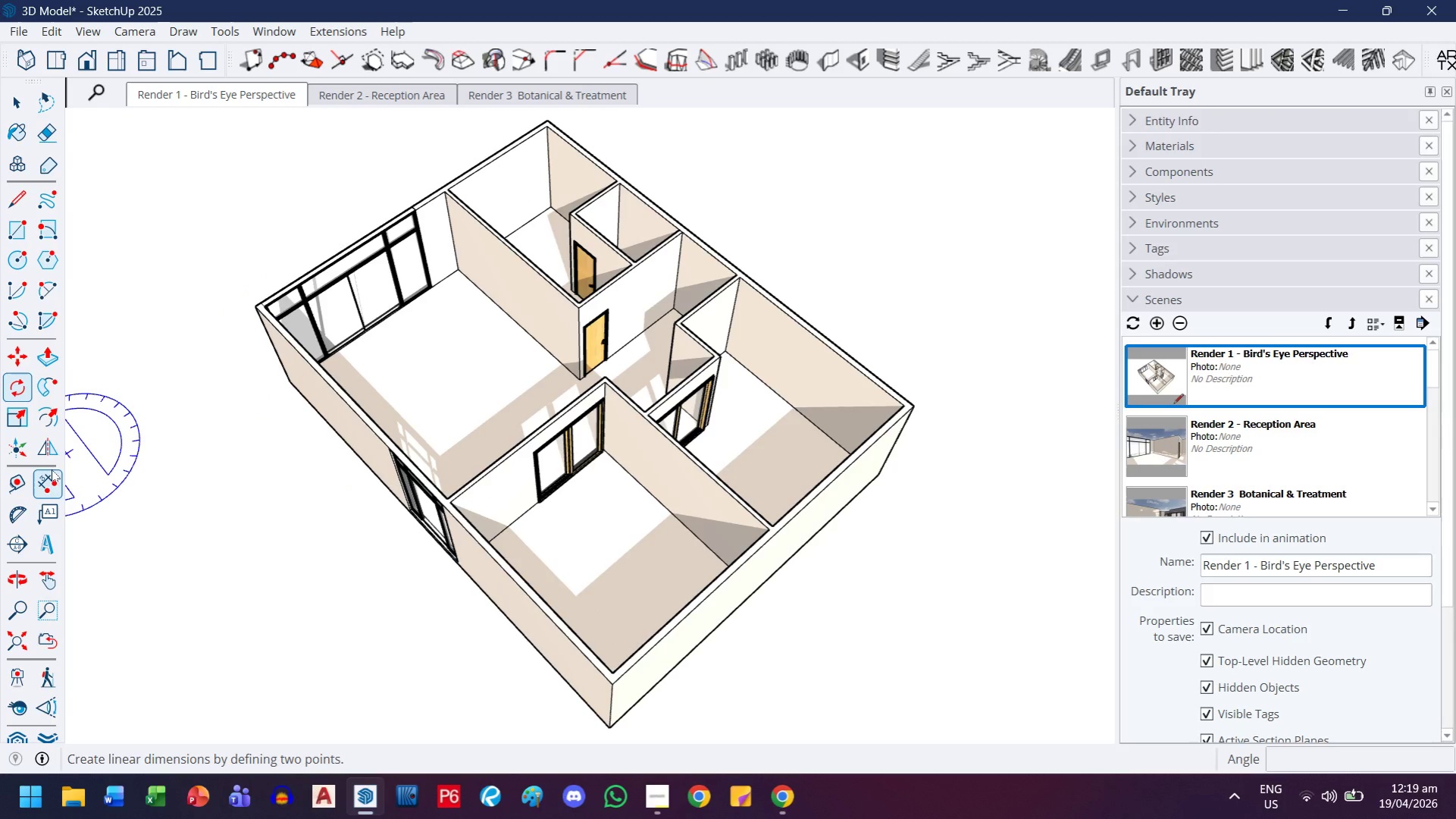 
left_click([22, 536])
 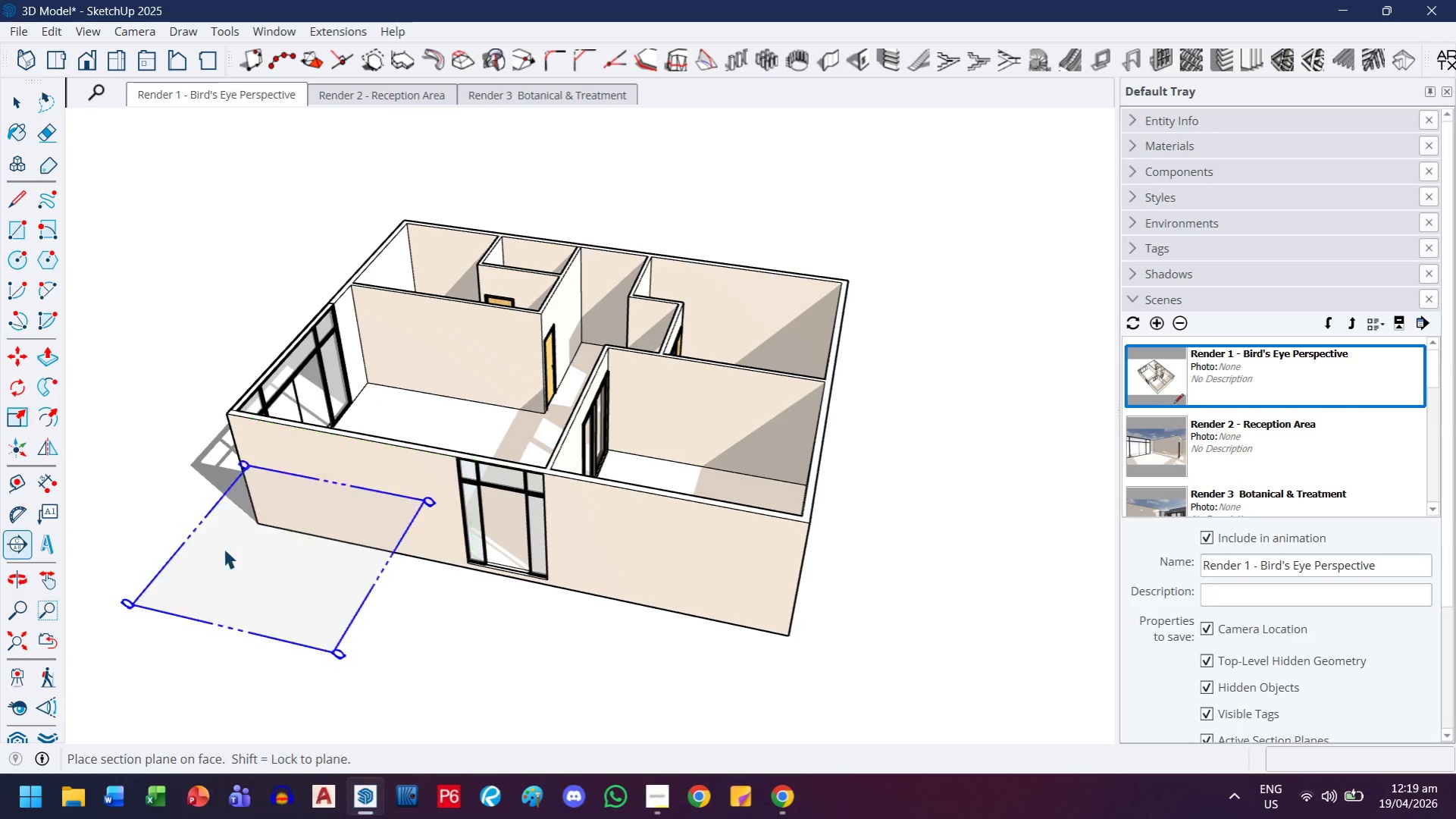 
left_click([275, 472])
 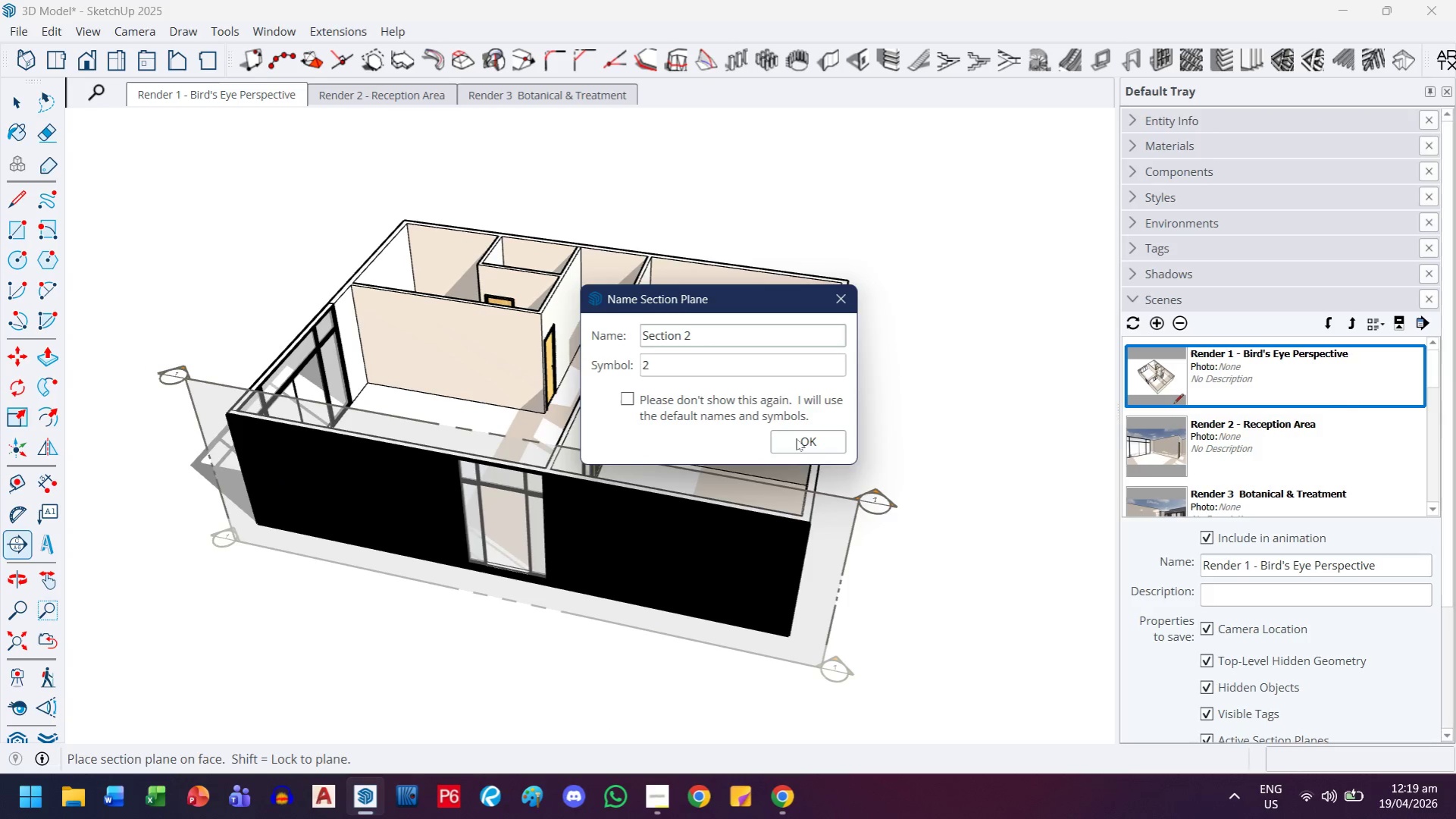 
left_click([796, 438])
 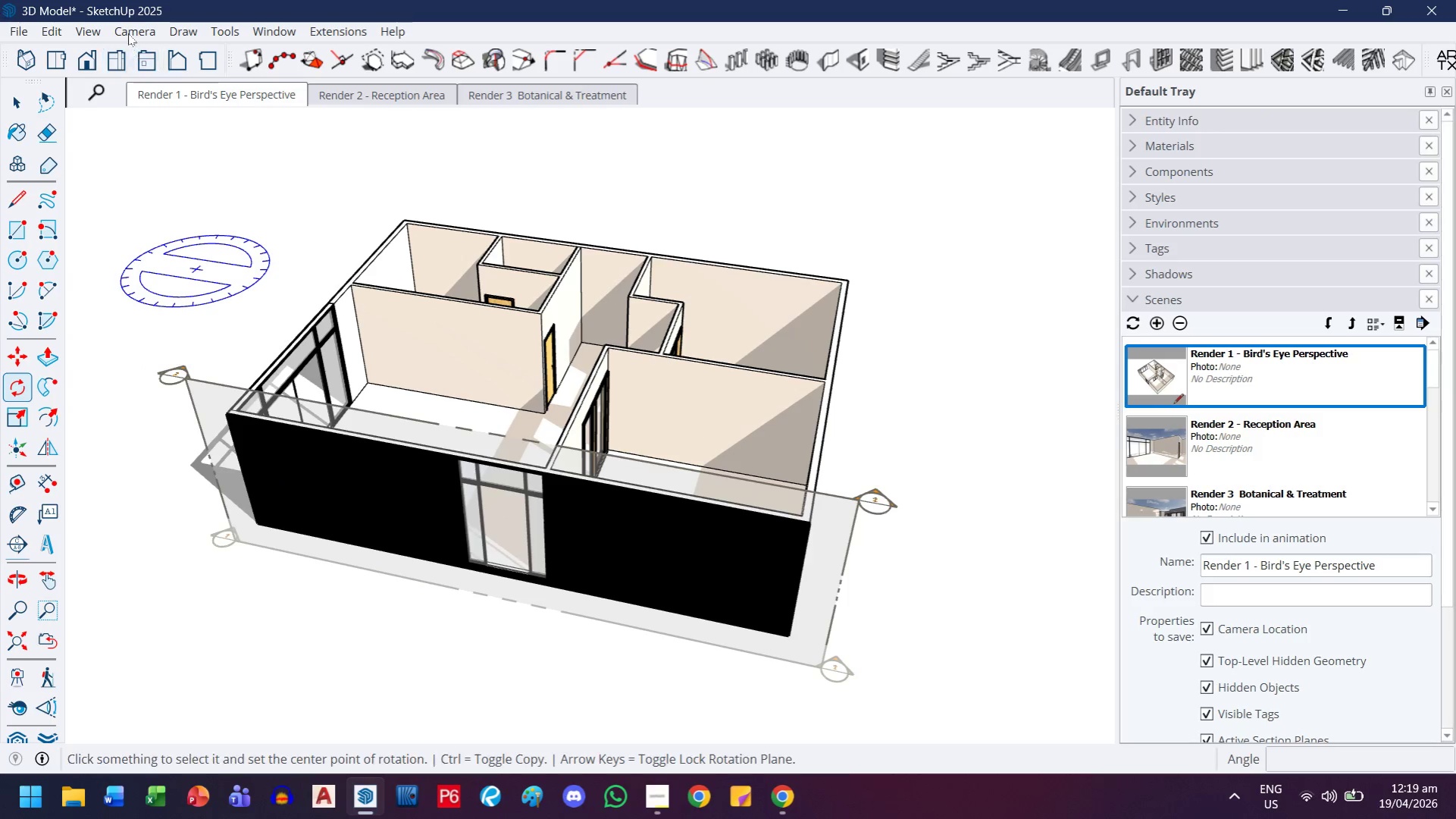 
left_click([102, 28])
 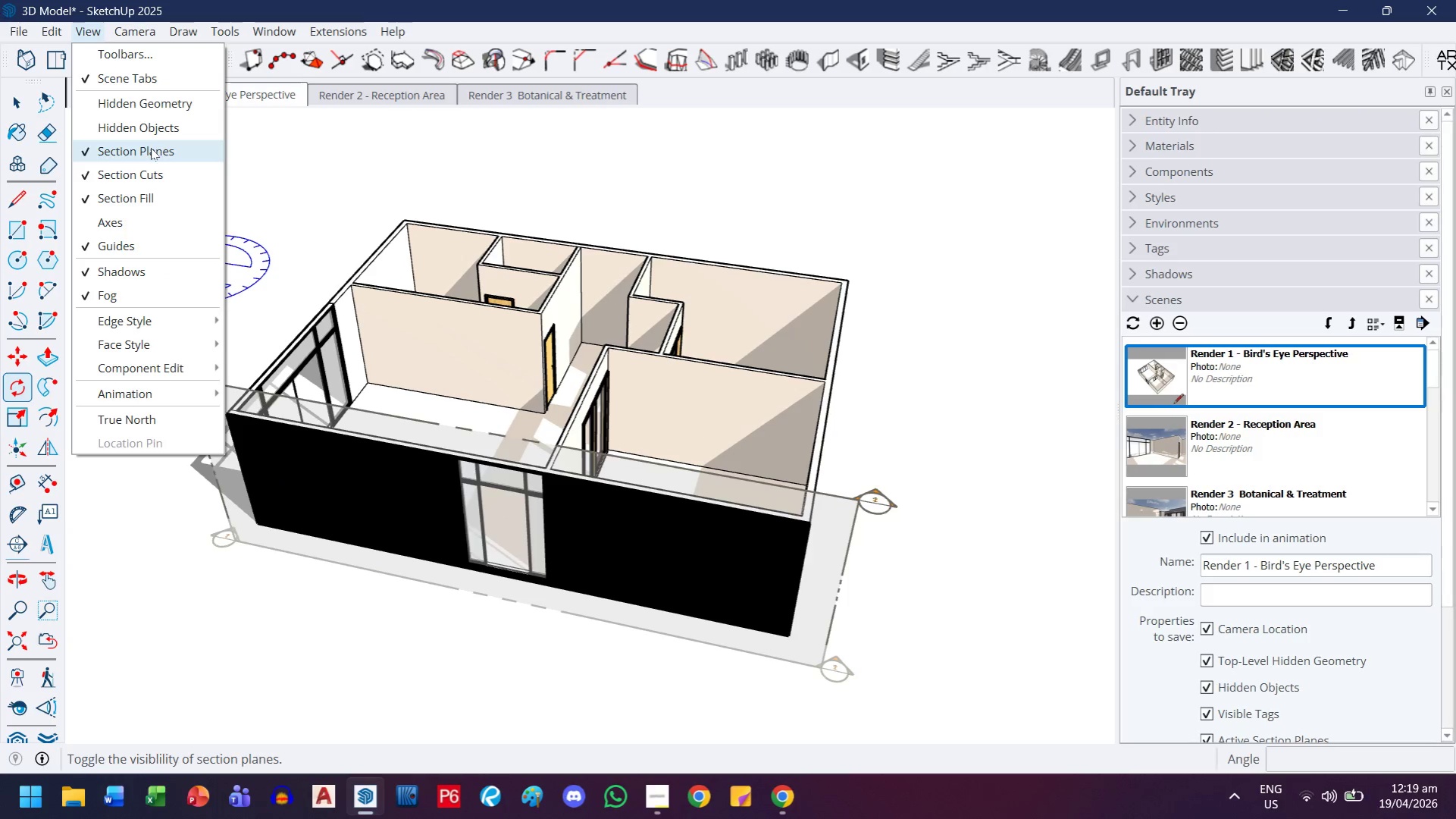 
left_click([150, 168])
 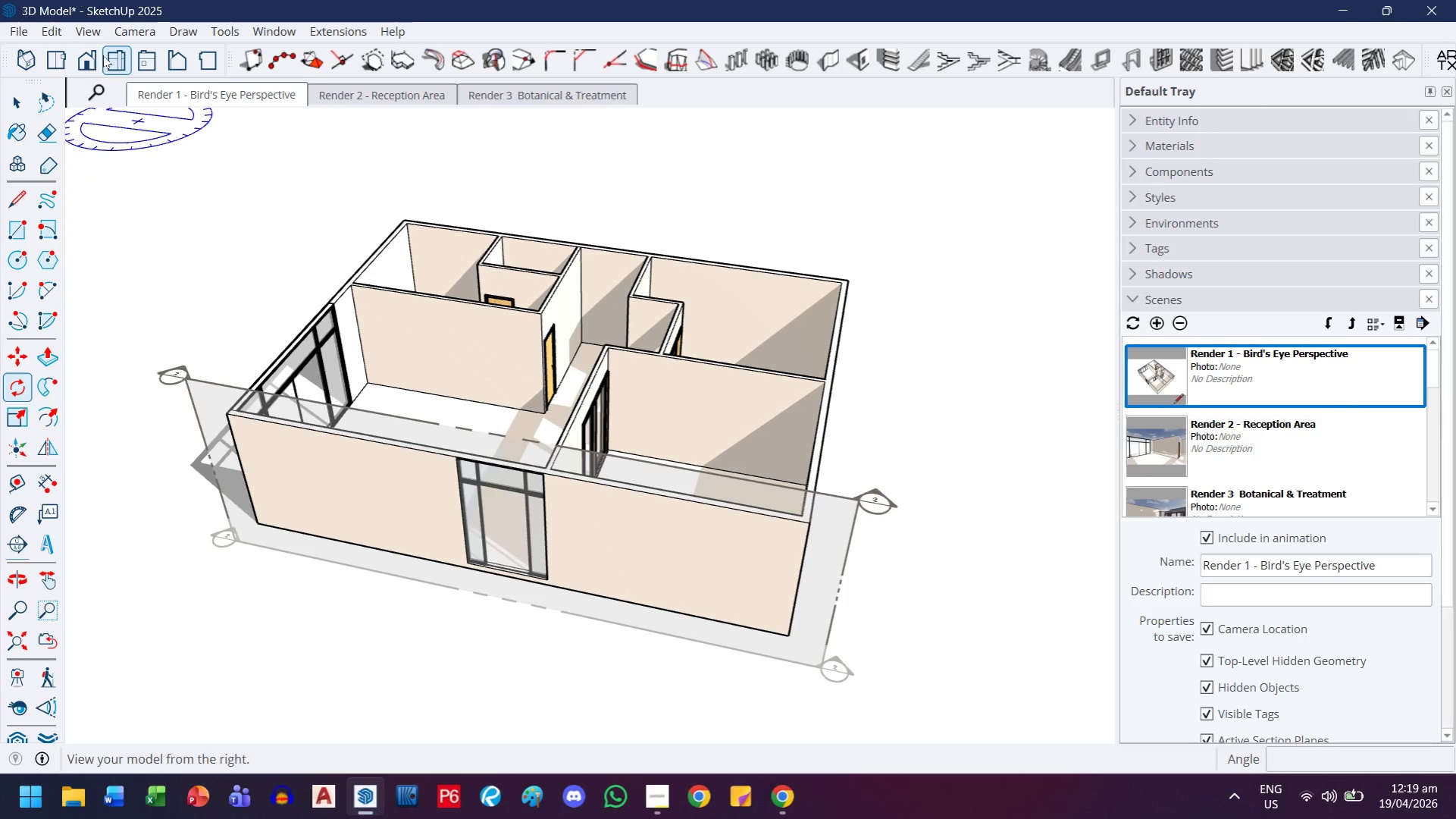 
left_click([89, 32])
 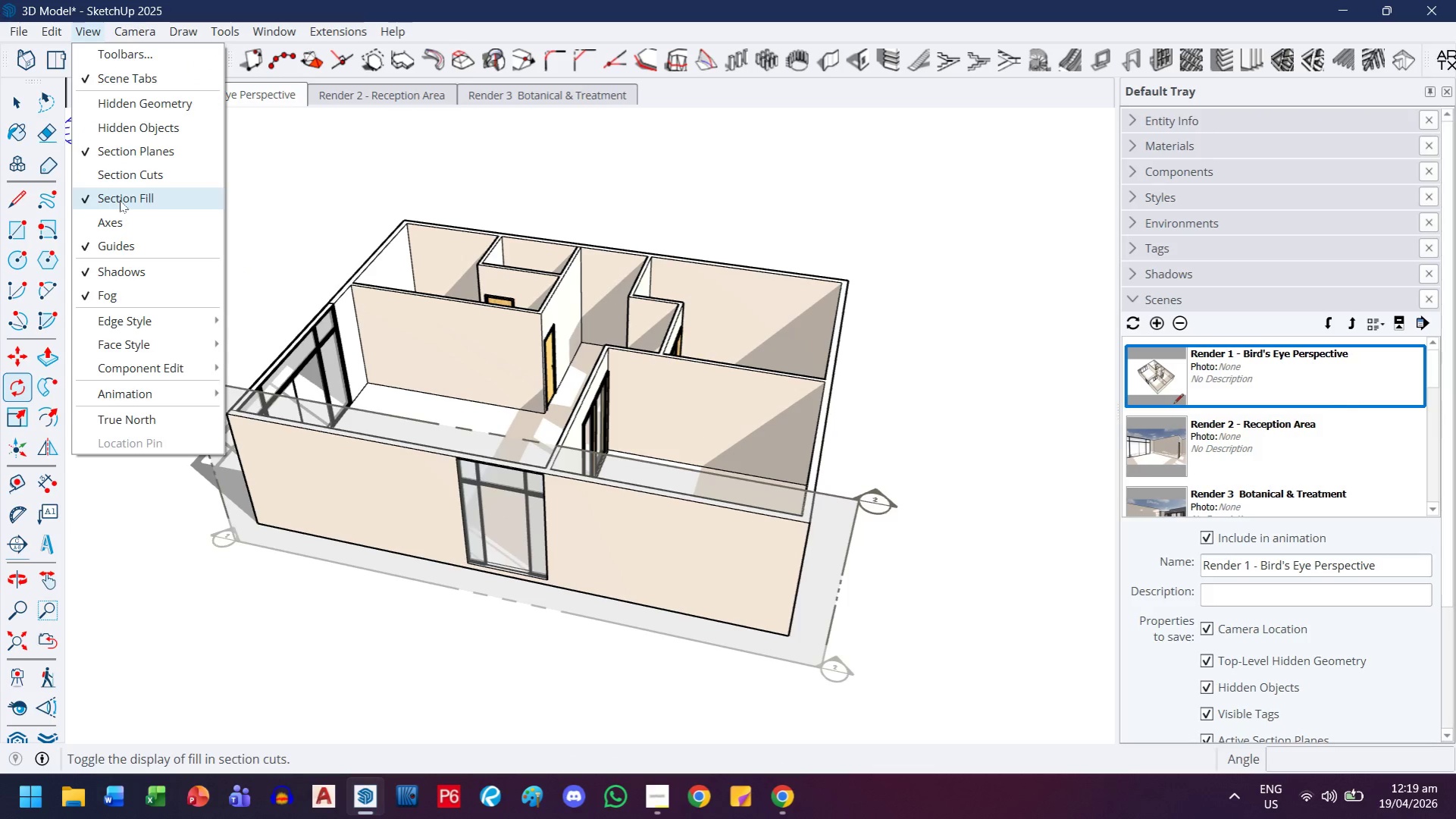 
left_click([122, 176])
 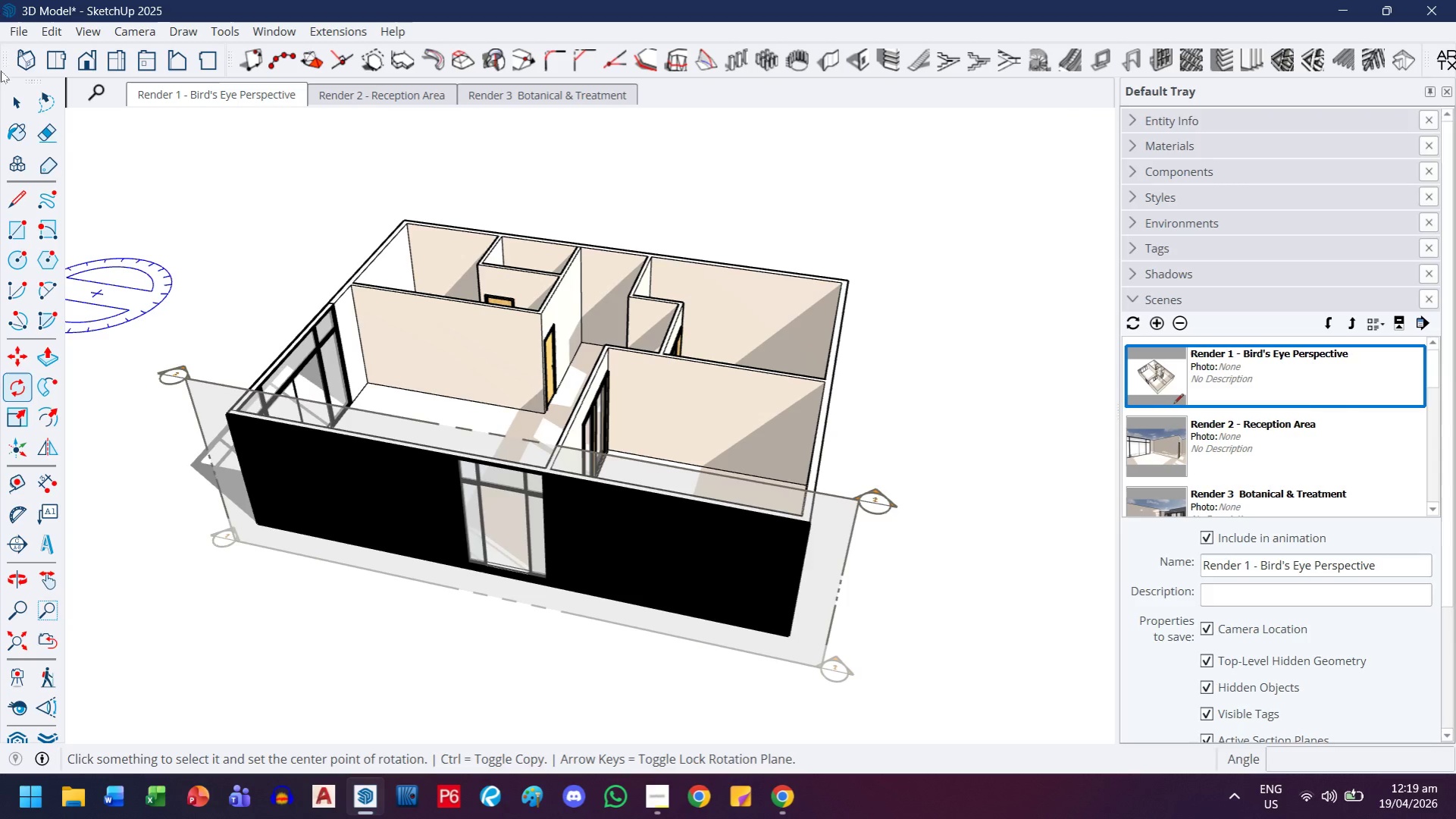 
left_click([7, 102])
 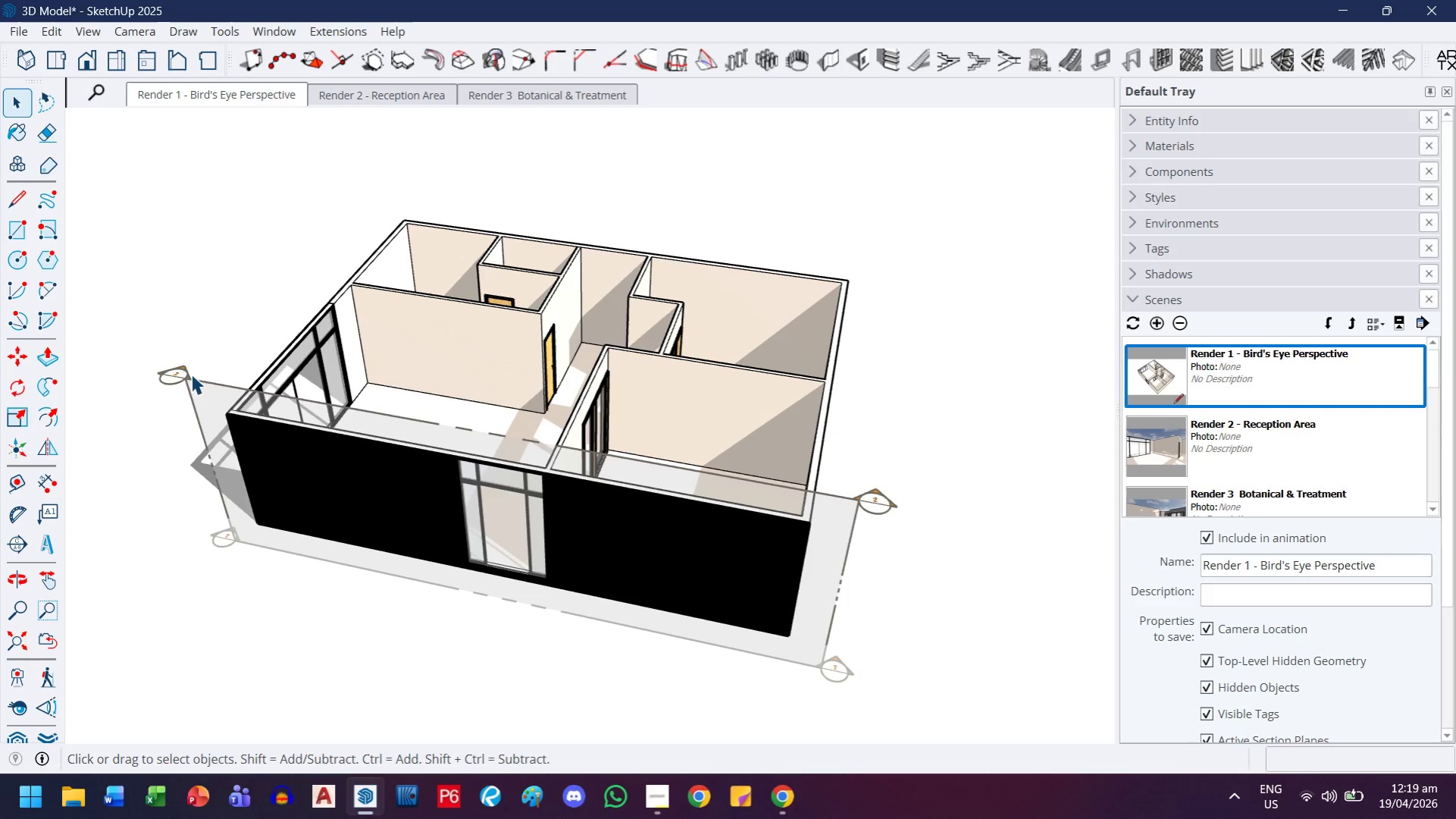 
left_click_drag(start_coordinate=[199, 337], to_coordinate=[136, 409])
 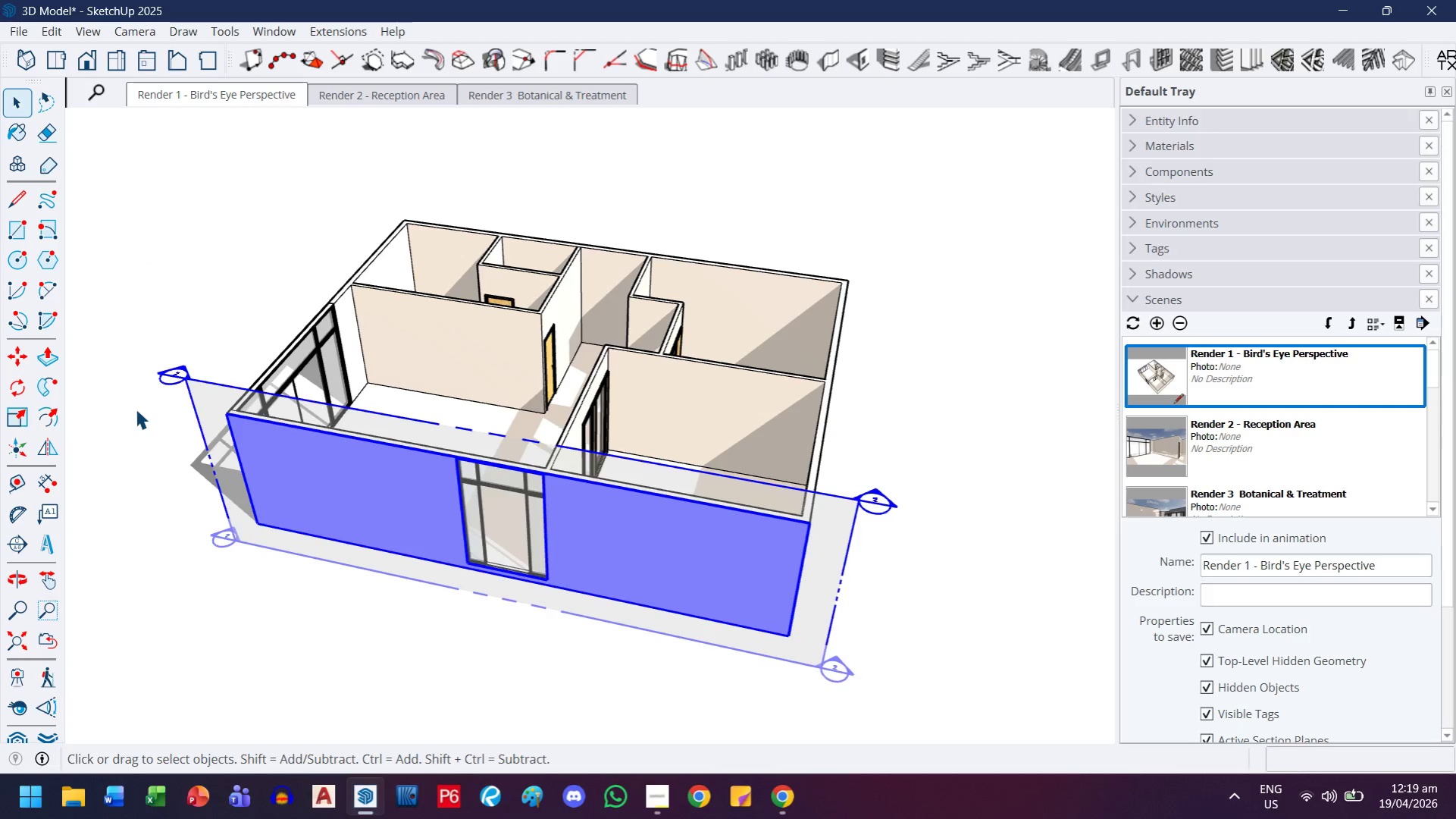 
key(Delete)
 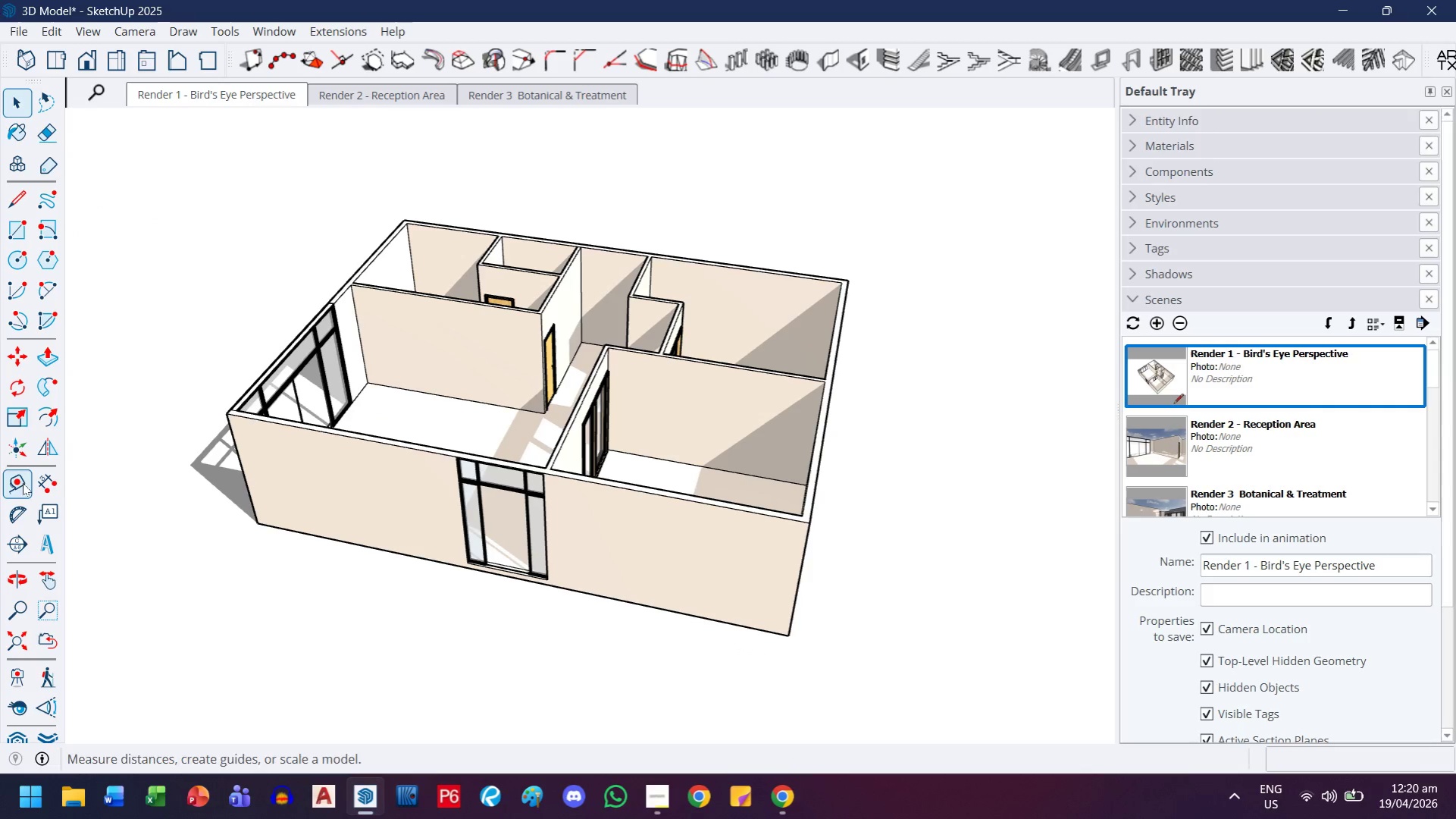 
wait(5.59)
 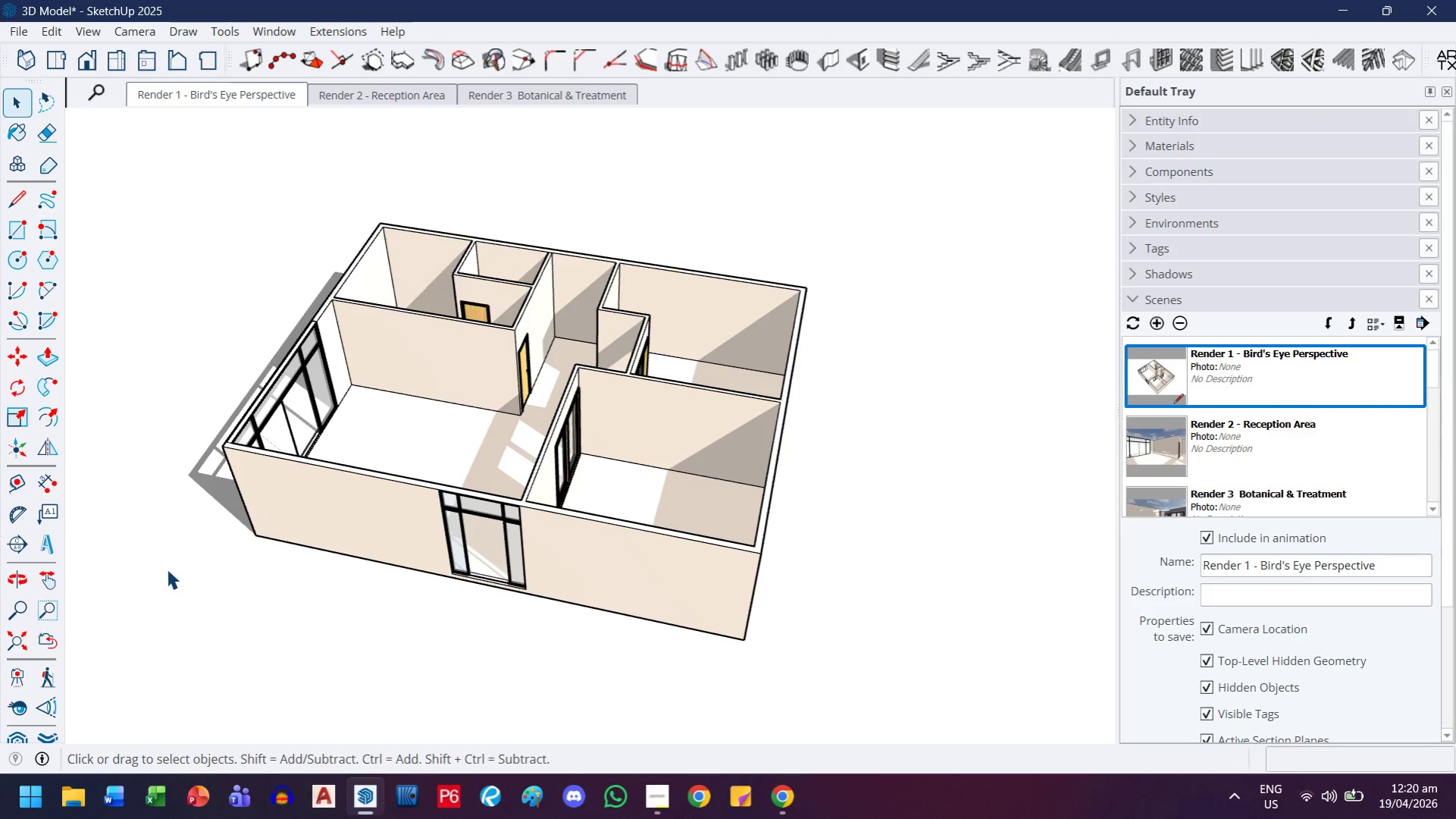 
key(R)
 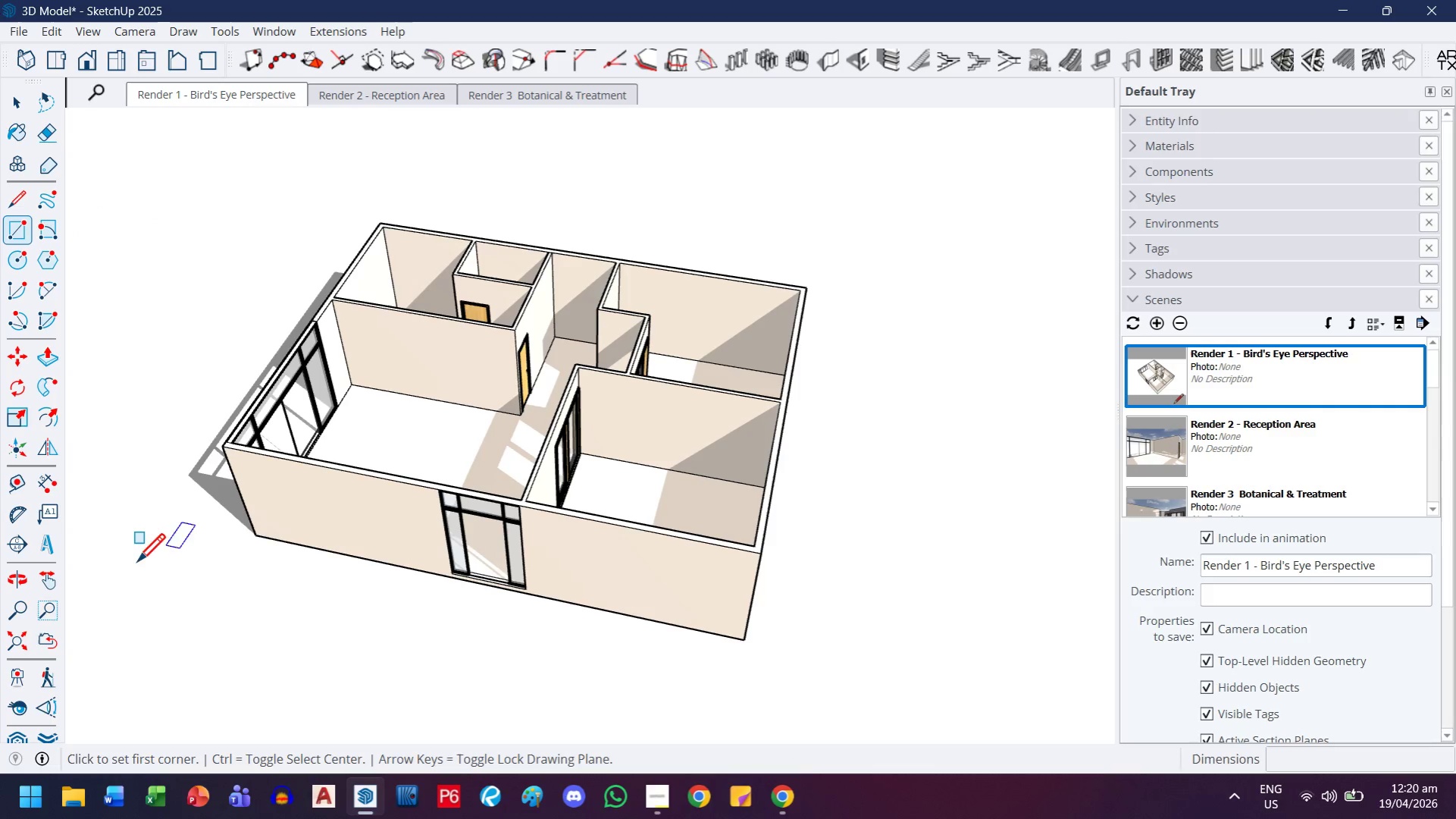 
scroll: coordinate [164, 559], scroll_direction: down, amount: 1.0
 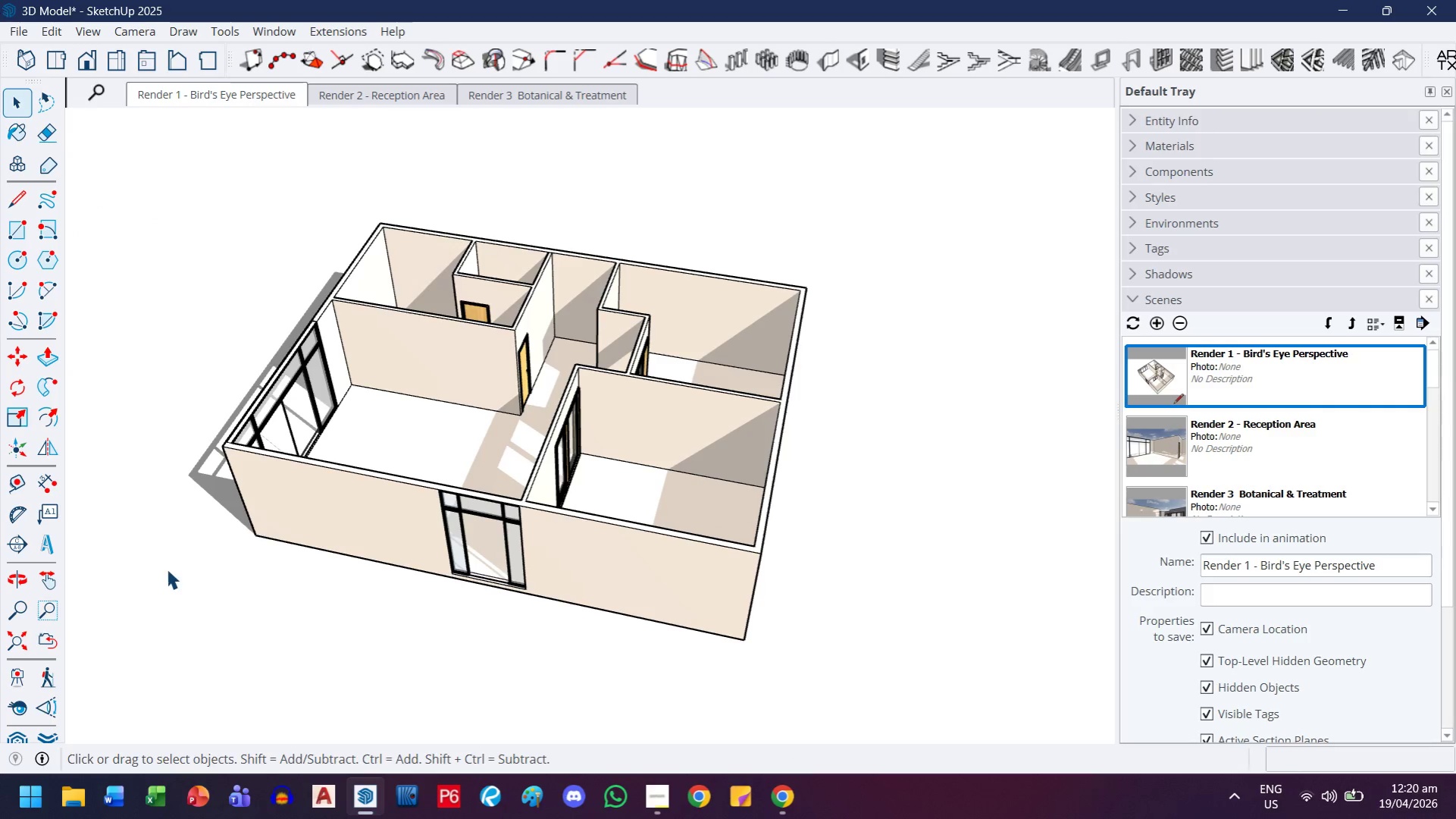 
left_click([131, 572])
 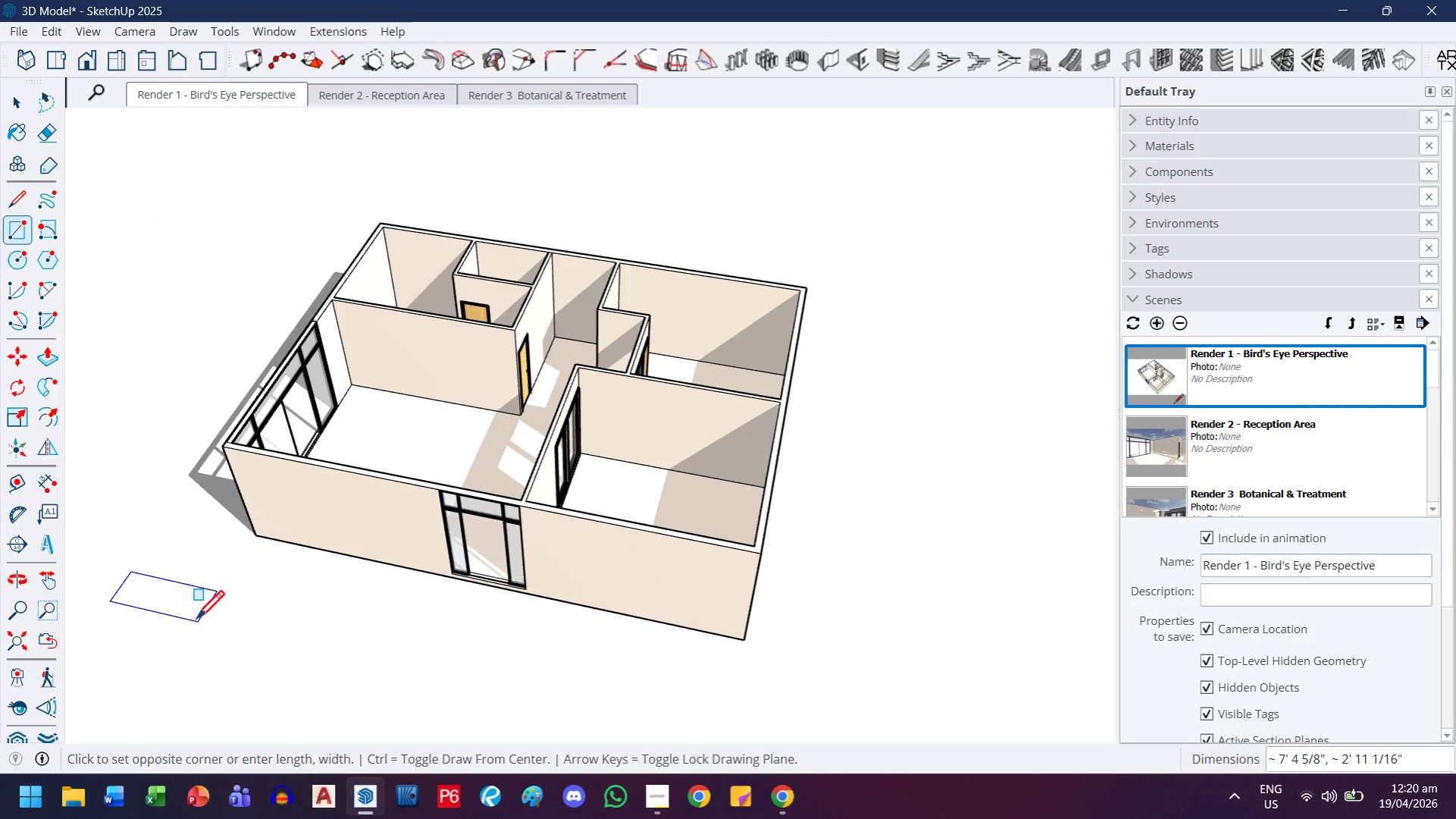 
key(Escape)
 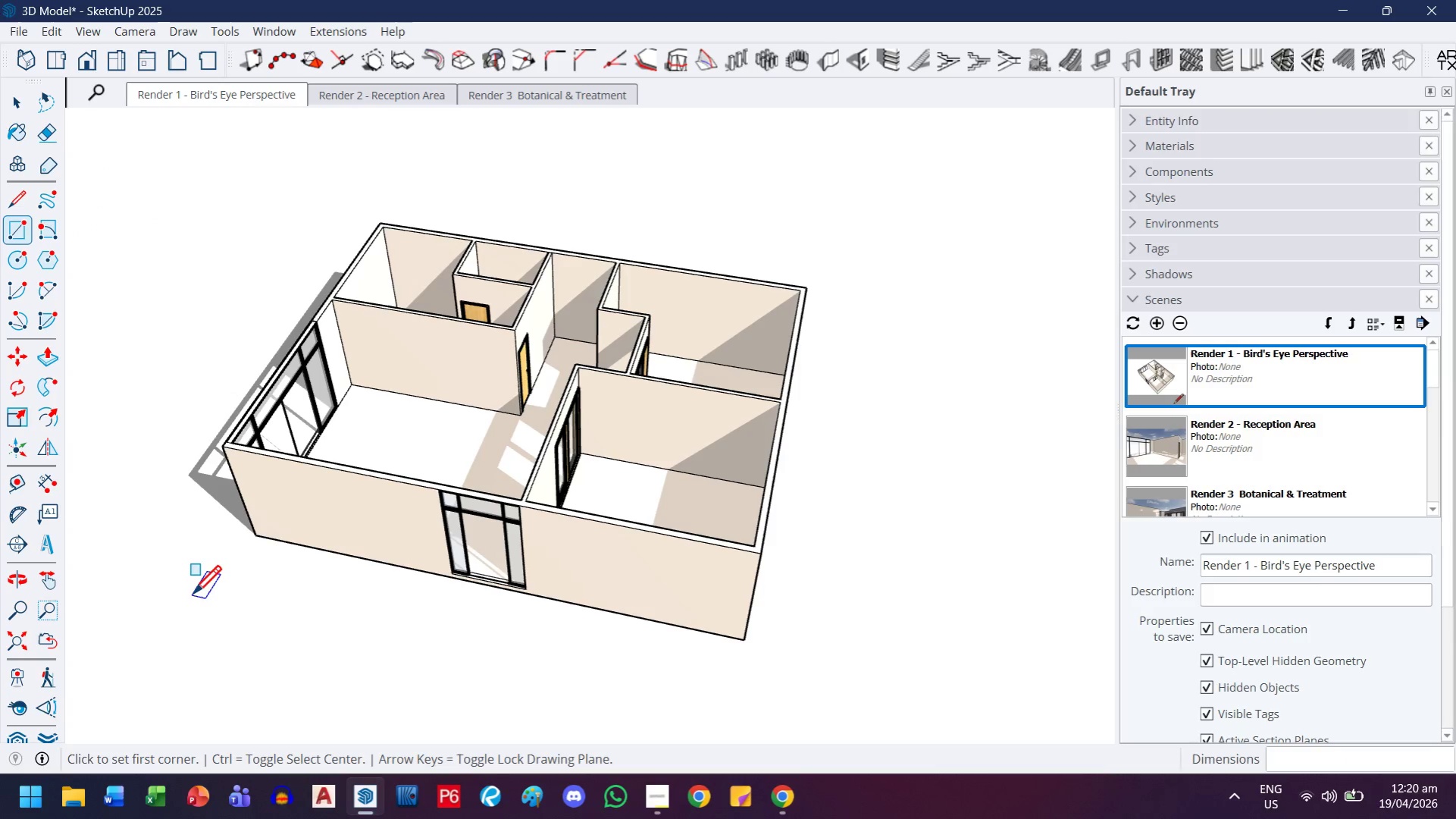 
key(ArrowUp)
 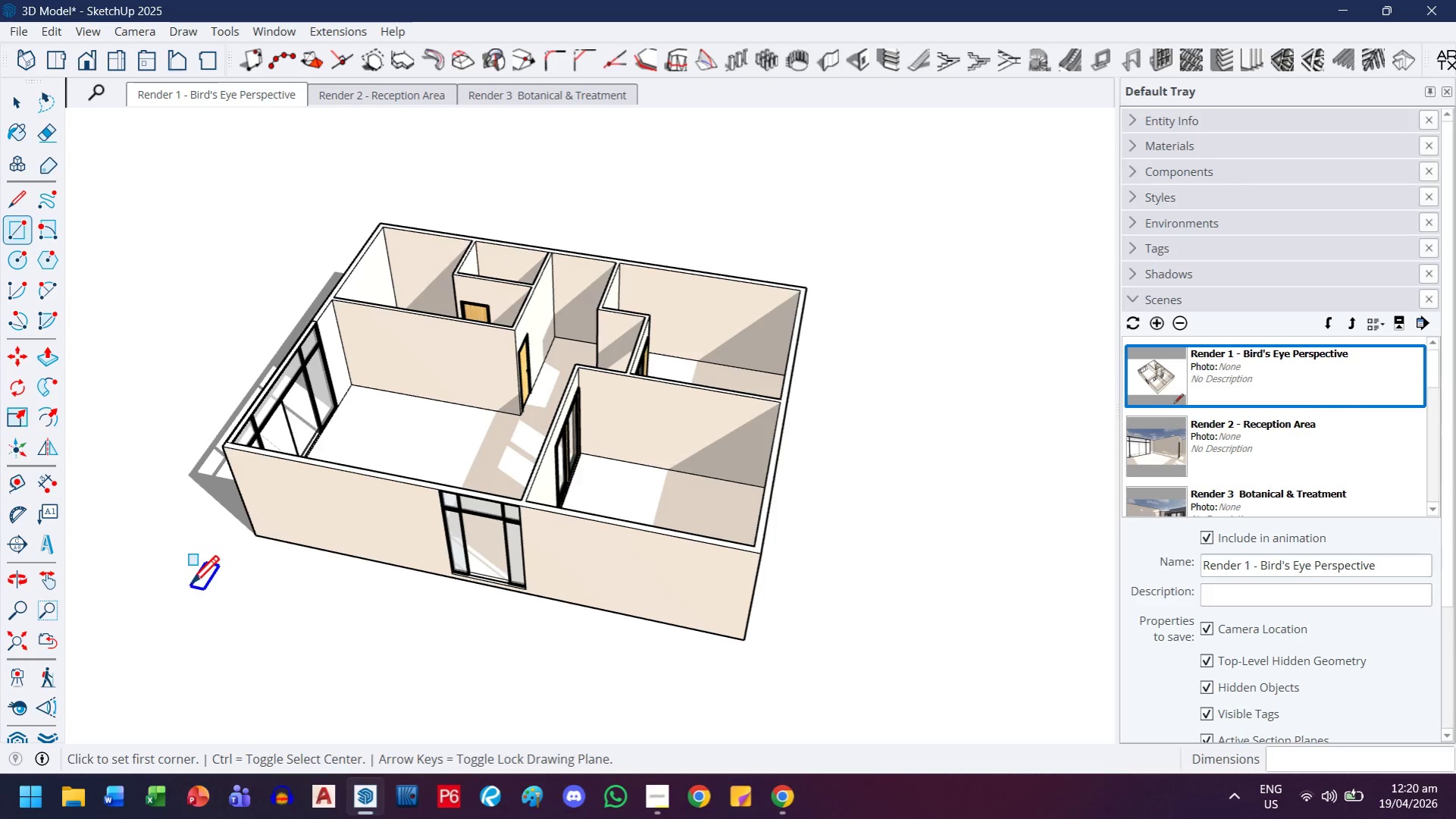 
left_click([190, 586])
 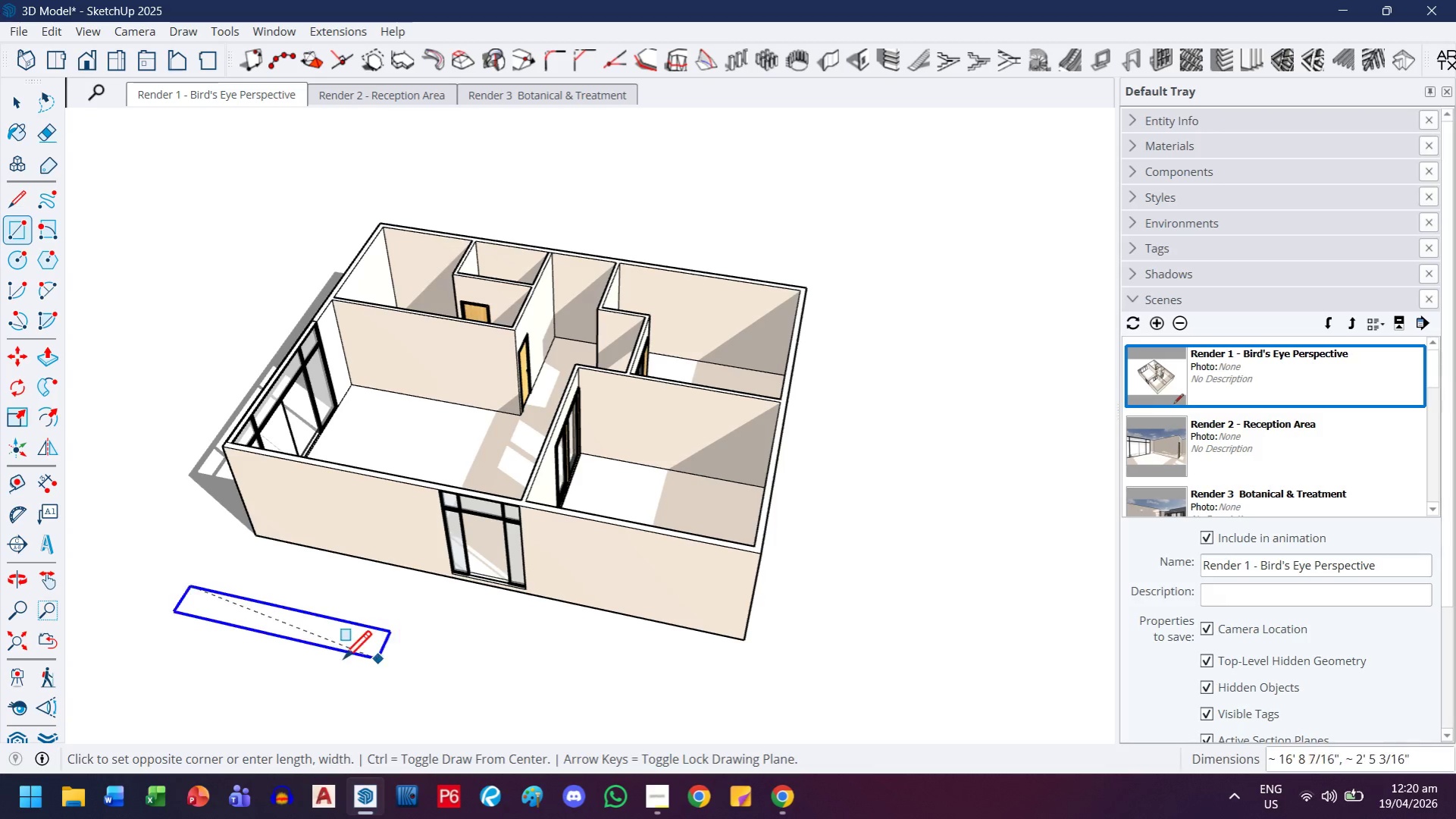 
key(Escape)
 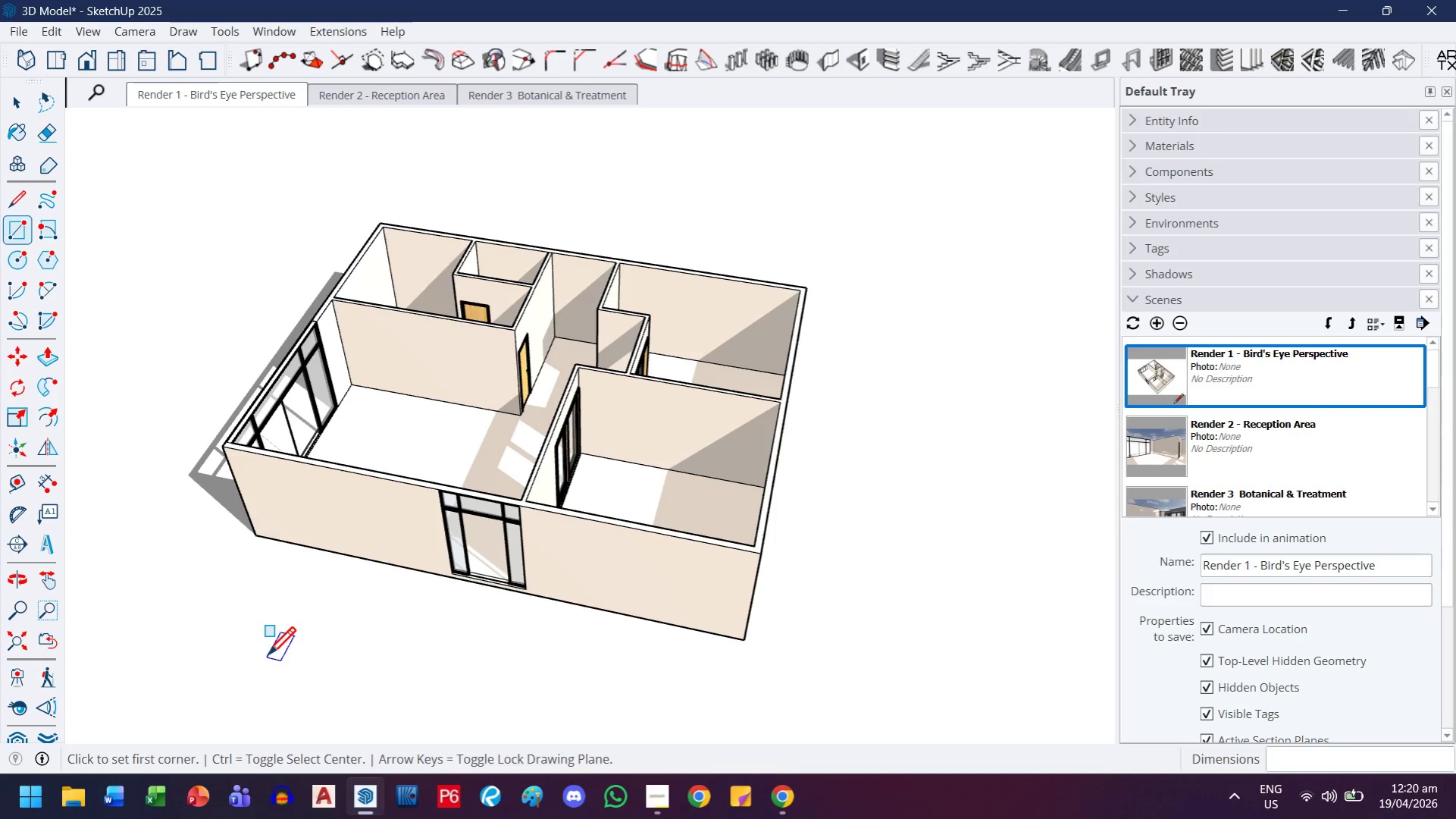 
key(ArrowLeft)
 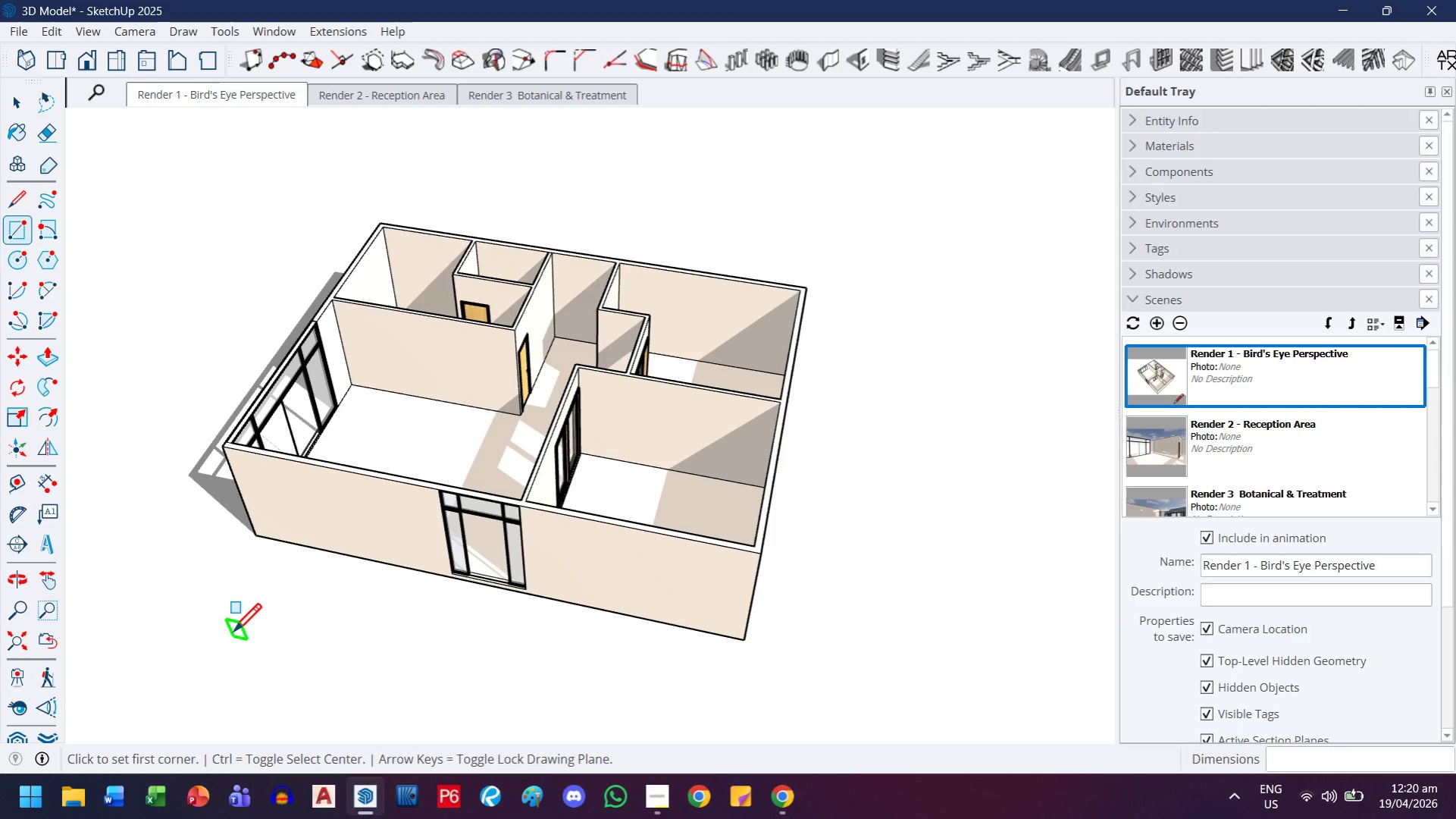 
left_click([233, 634])
 